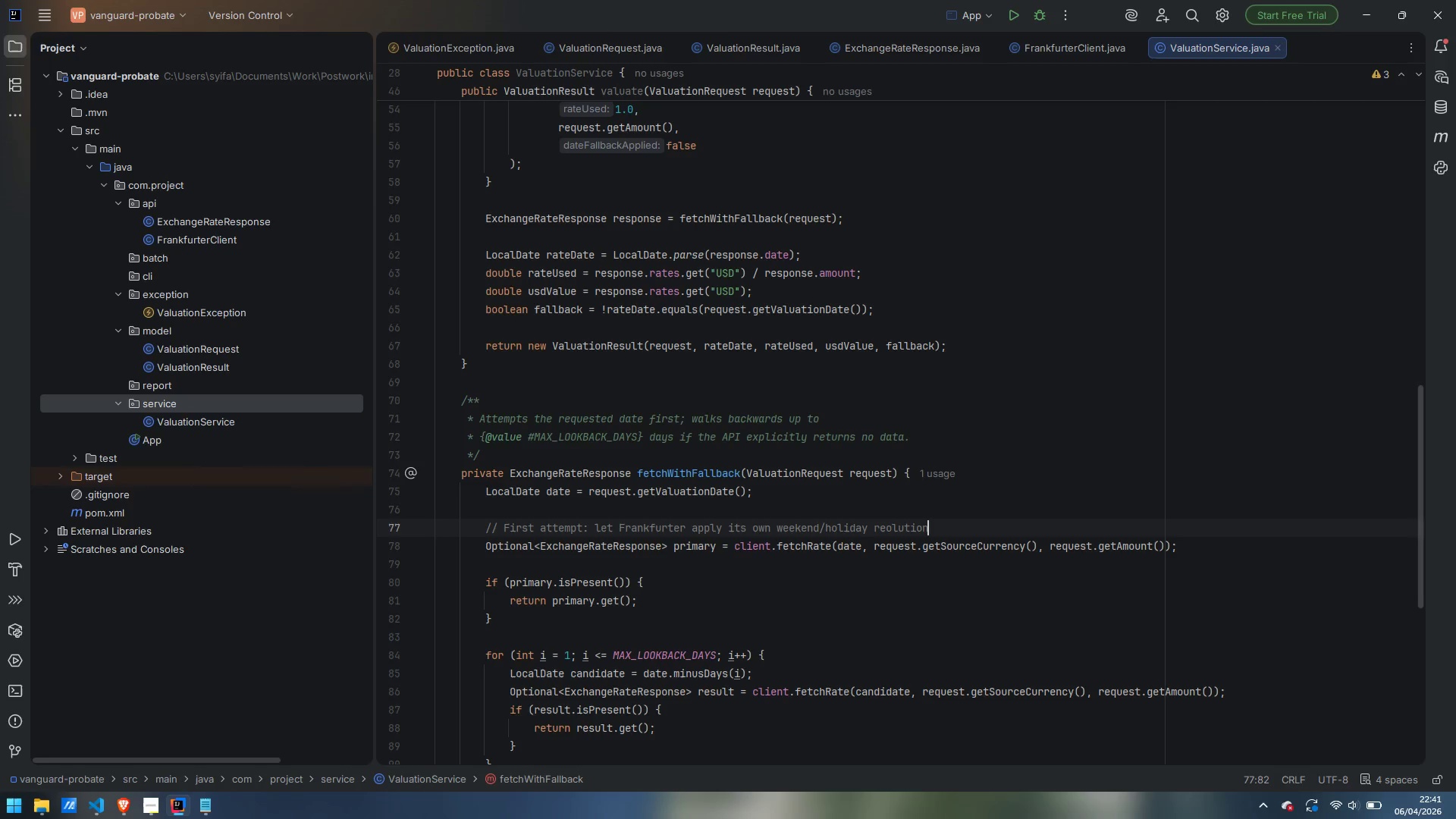 
key(Control+ArrowLeft)
 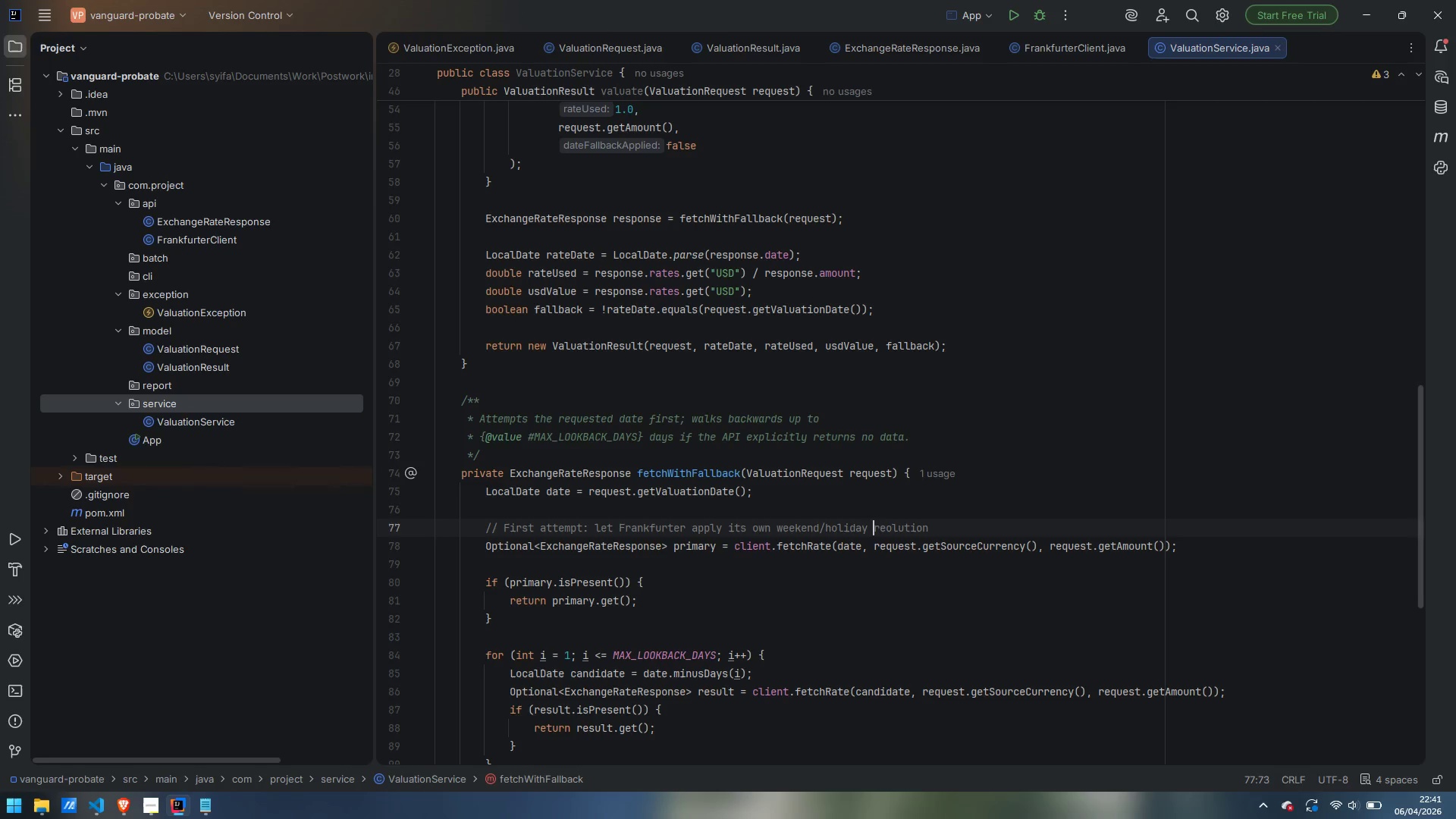 
key(ArrowRight)
 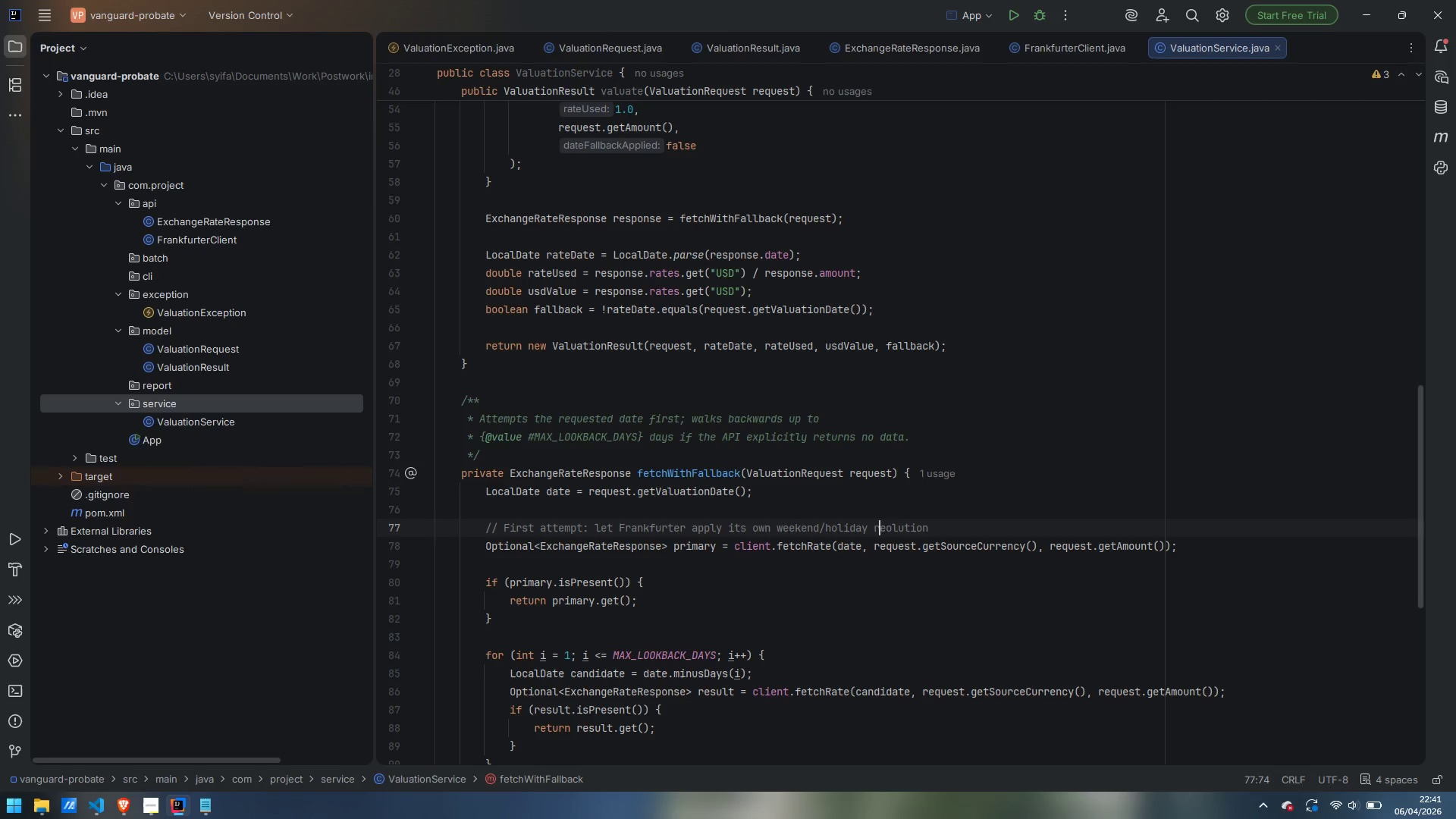 
key(ArrowRight)
 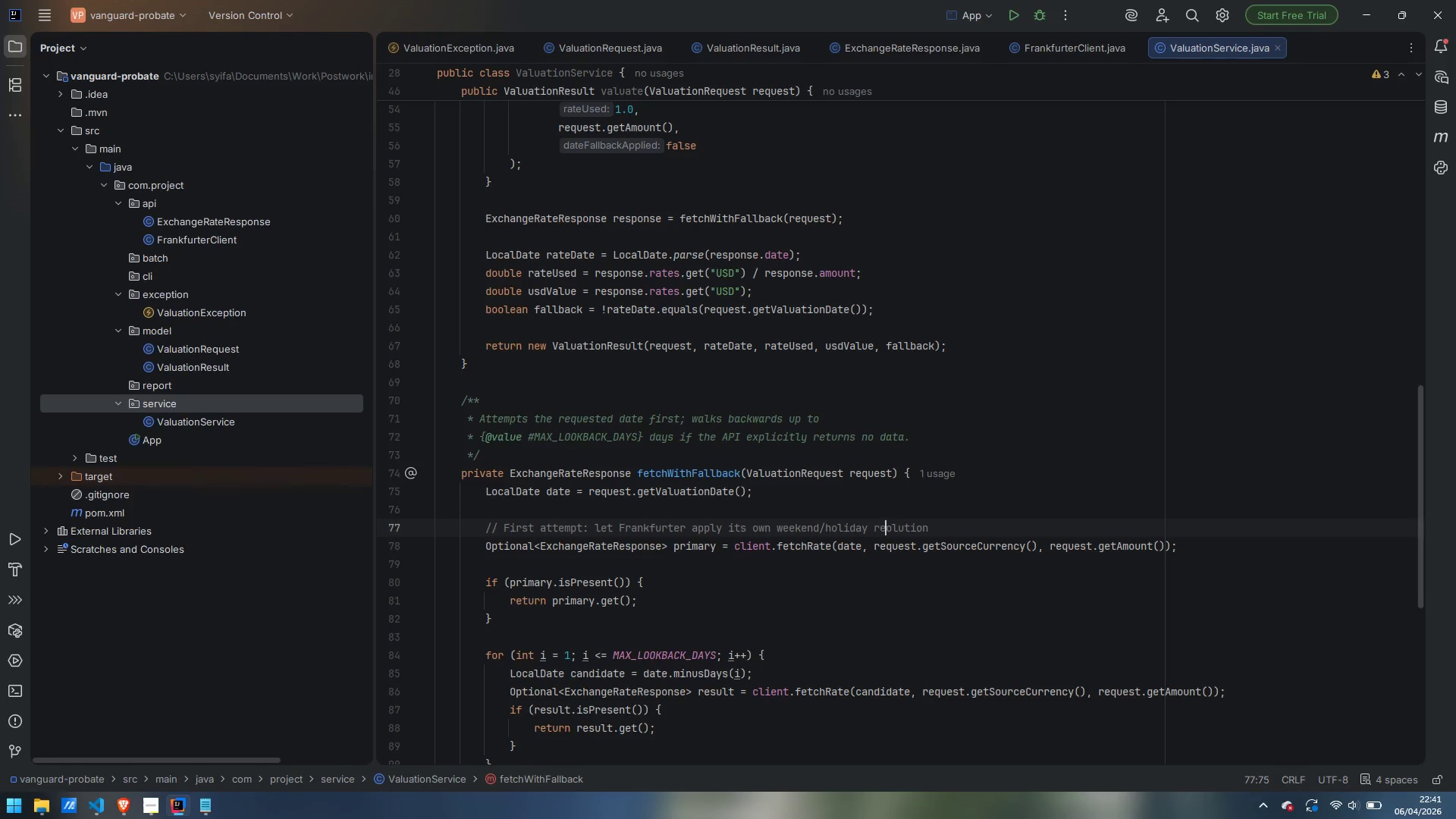 
key(S)
 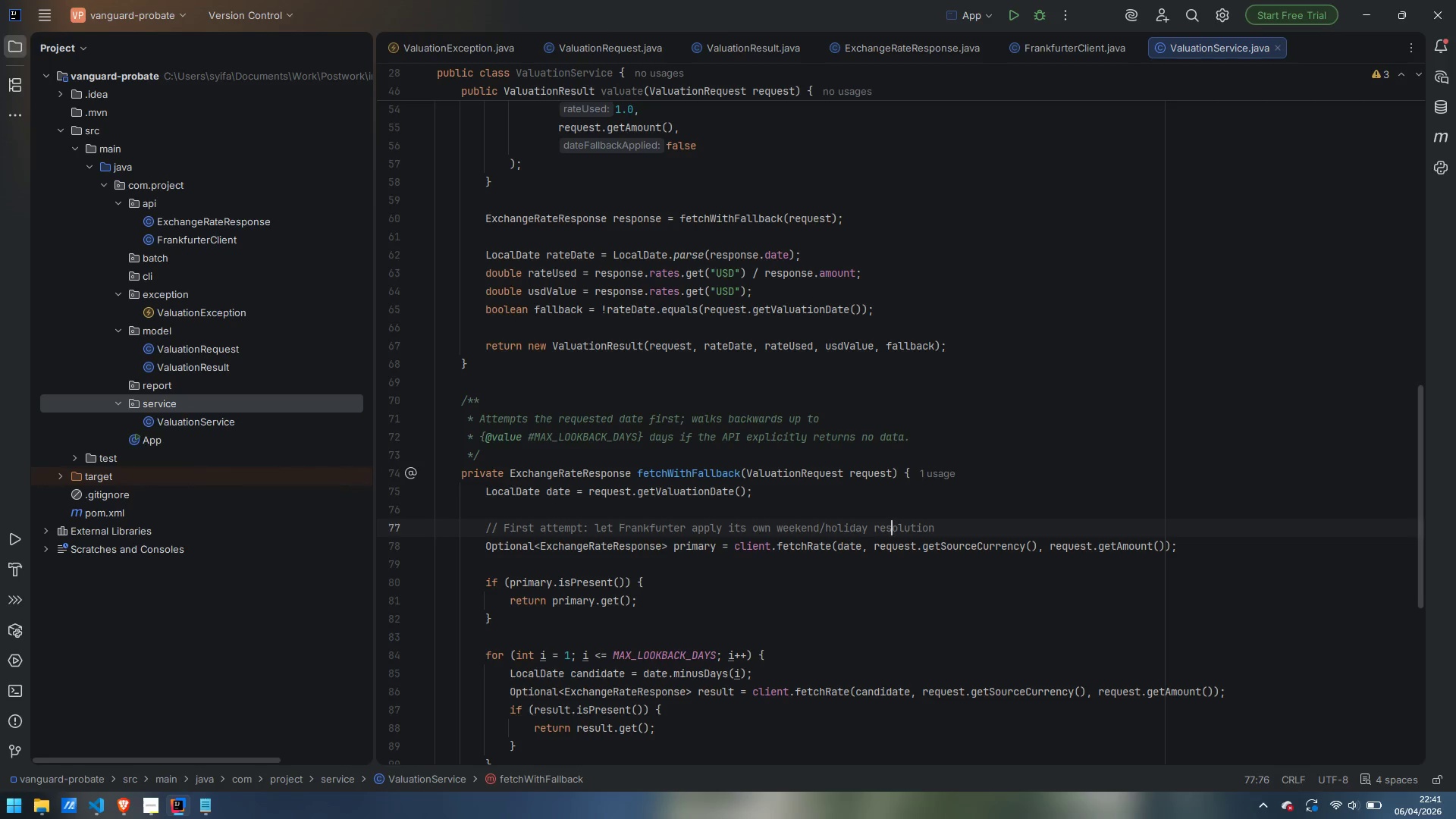 
key(Control+ArrowRight)
 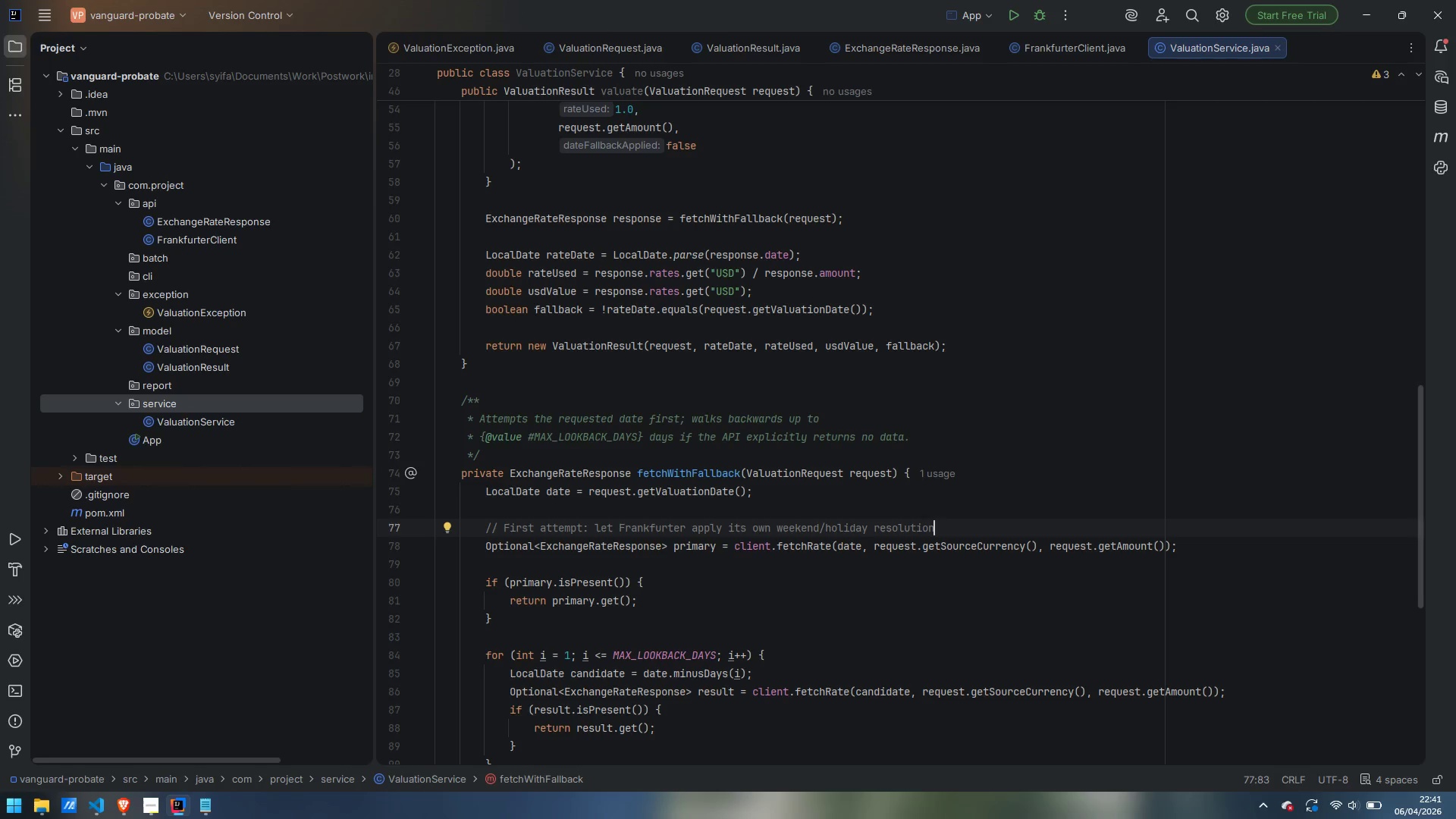 
key(Period)
 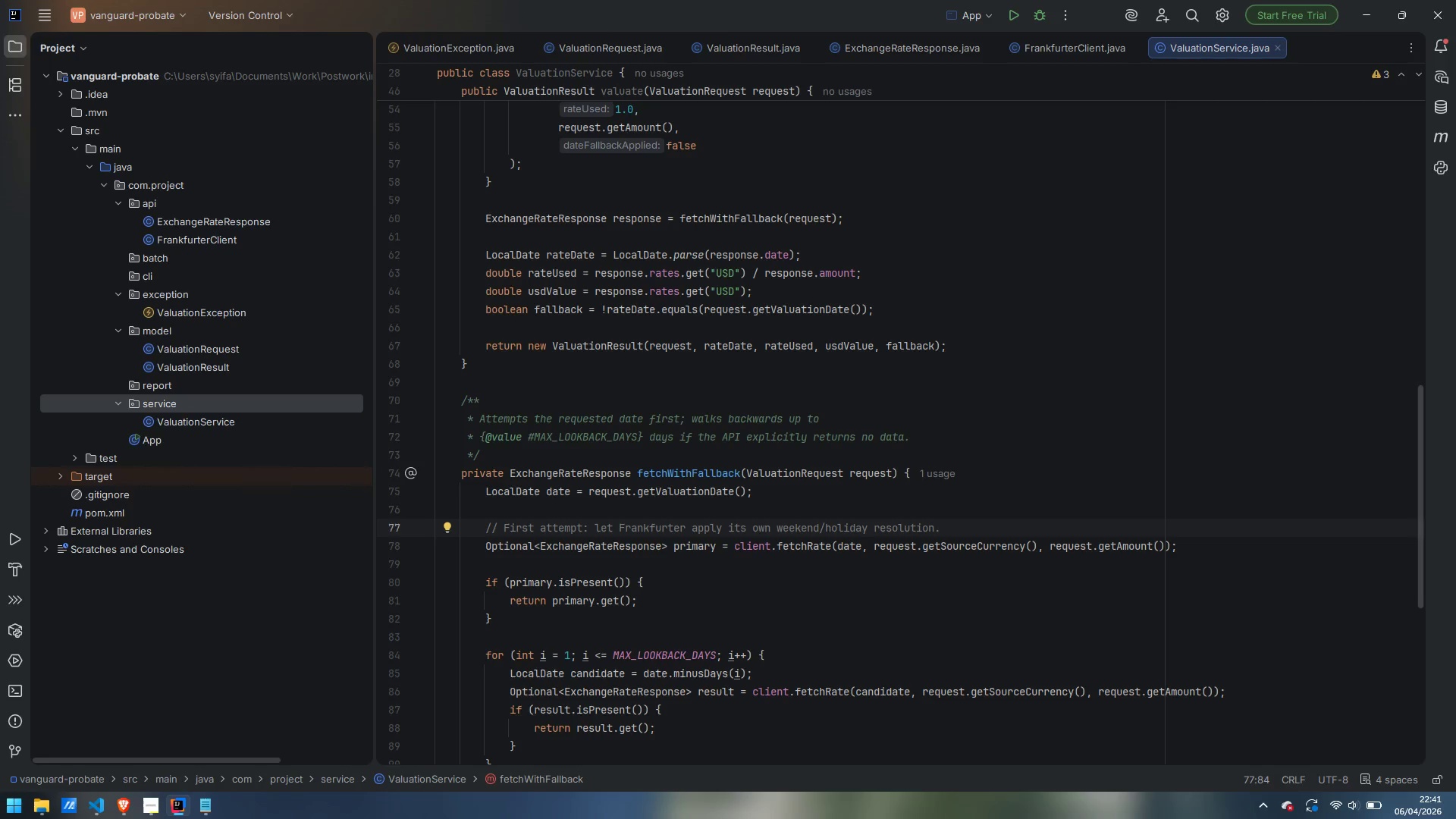 
left_click([611, 640])
 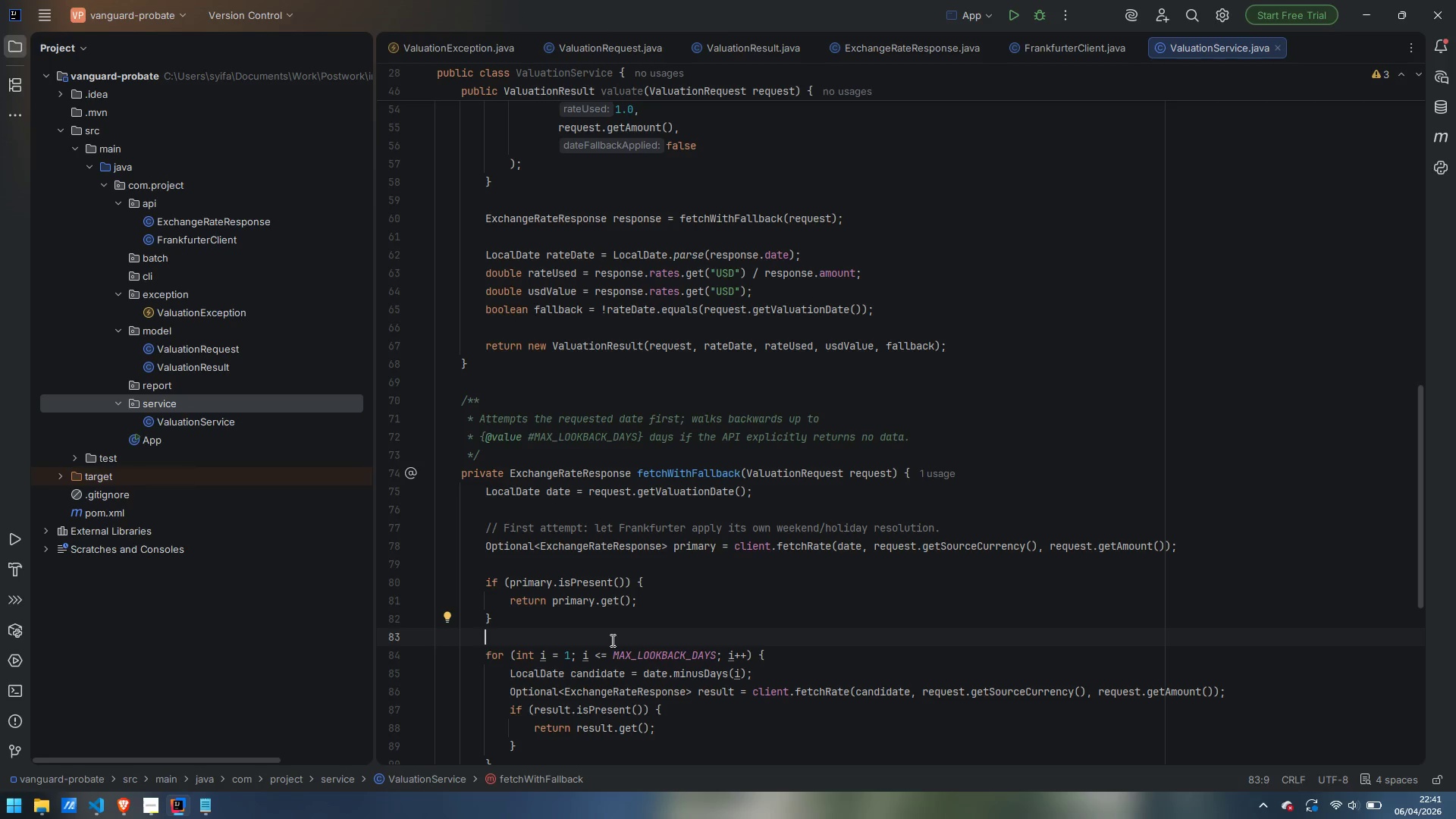 
key(Enter)
 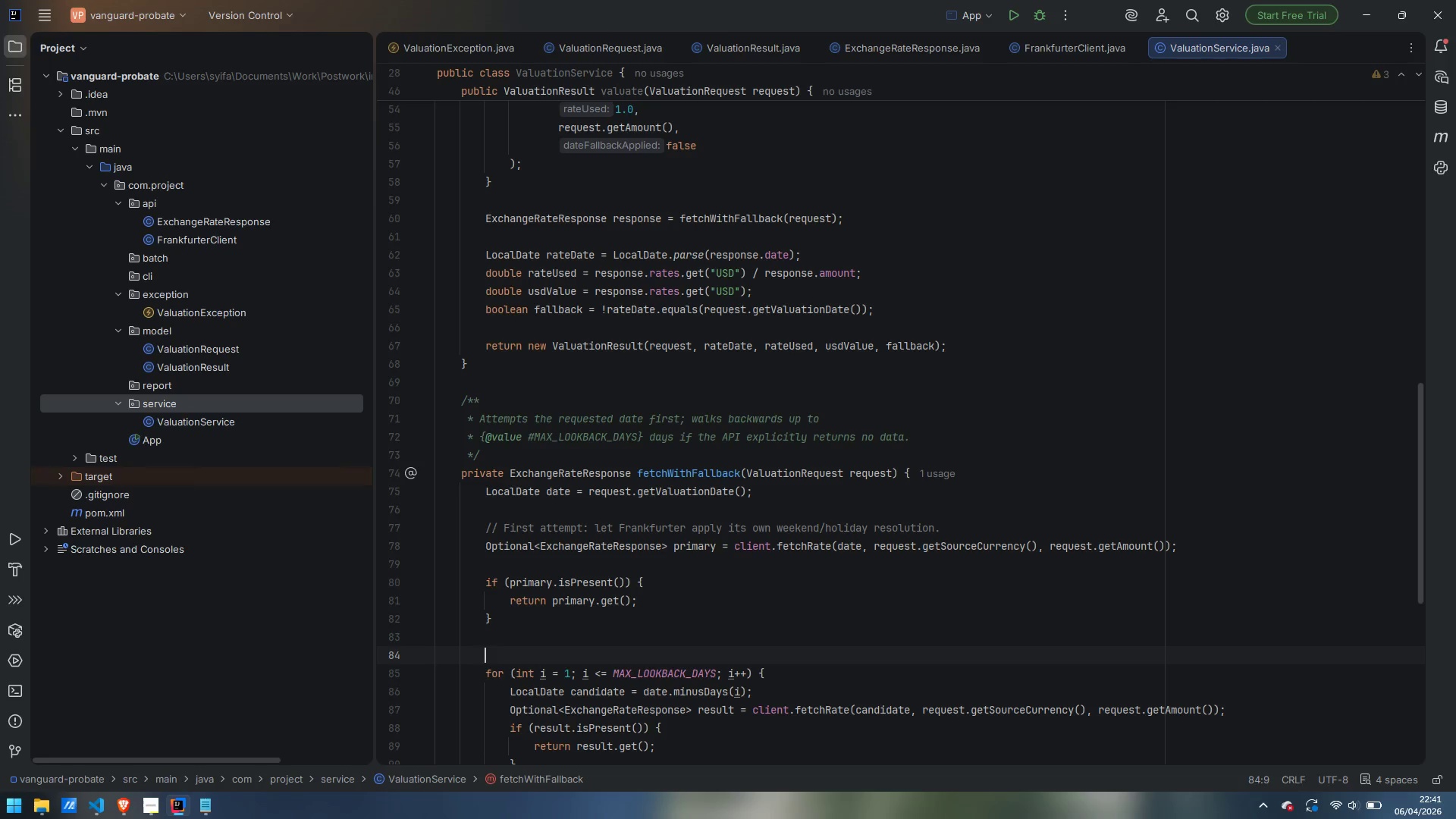 
type(// Manual fallback for edge ases)
 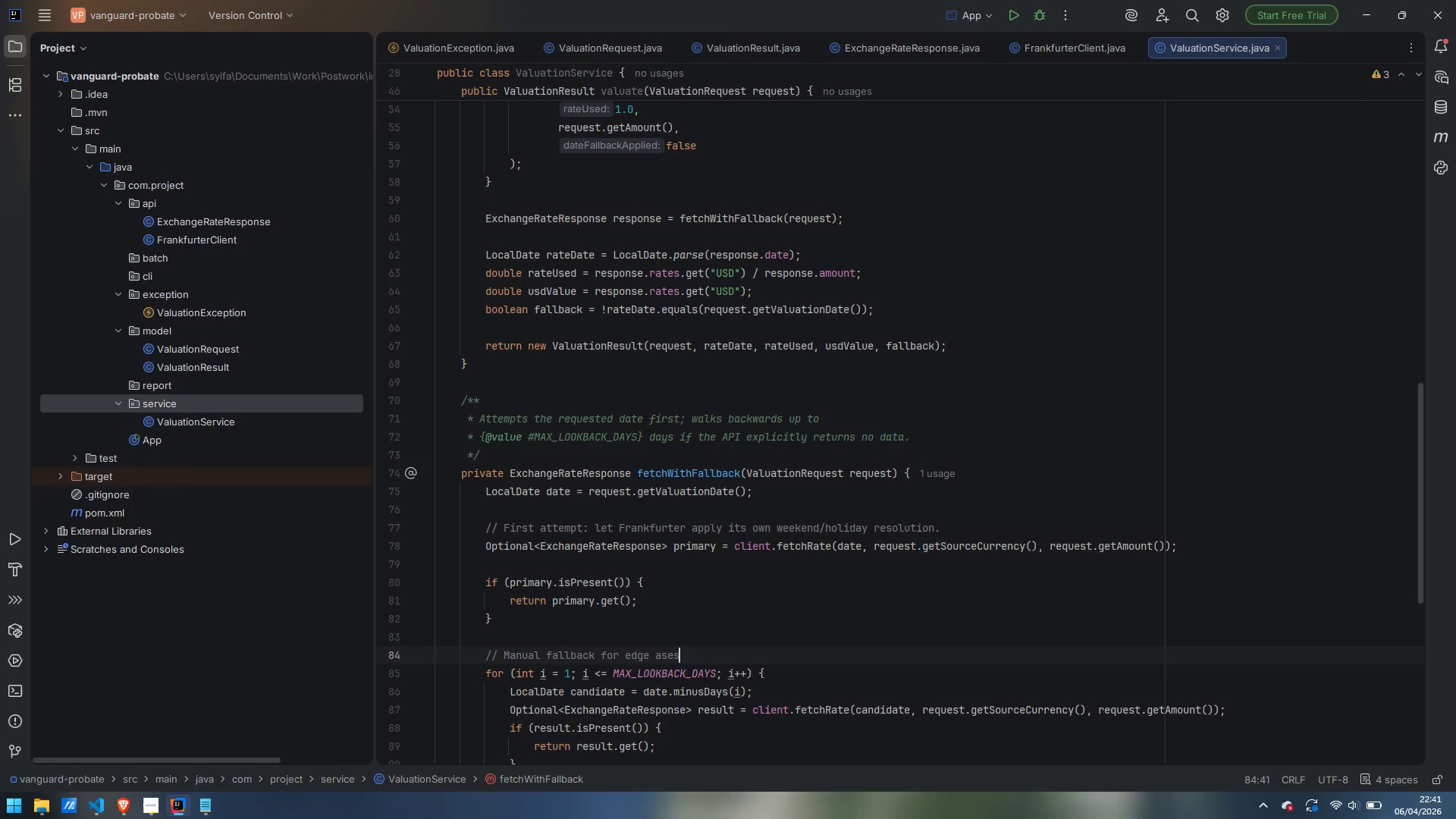 
key(Control+ControlLeft)
 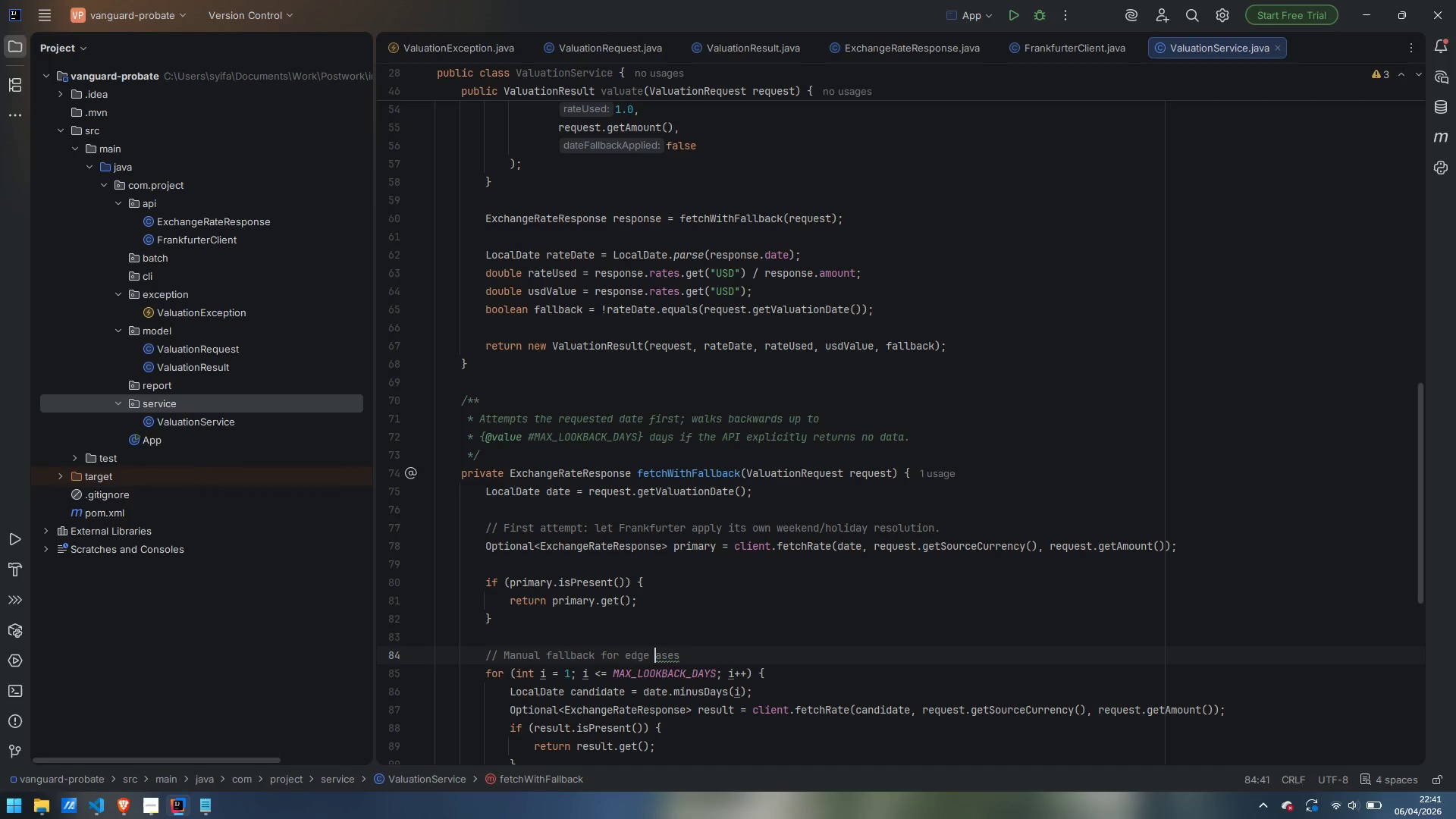 
key(Control+ArrowLeft)
 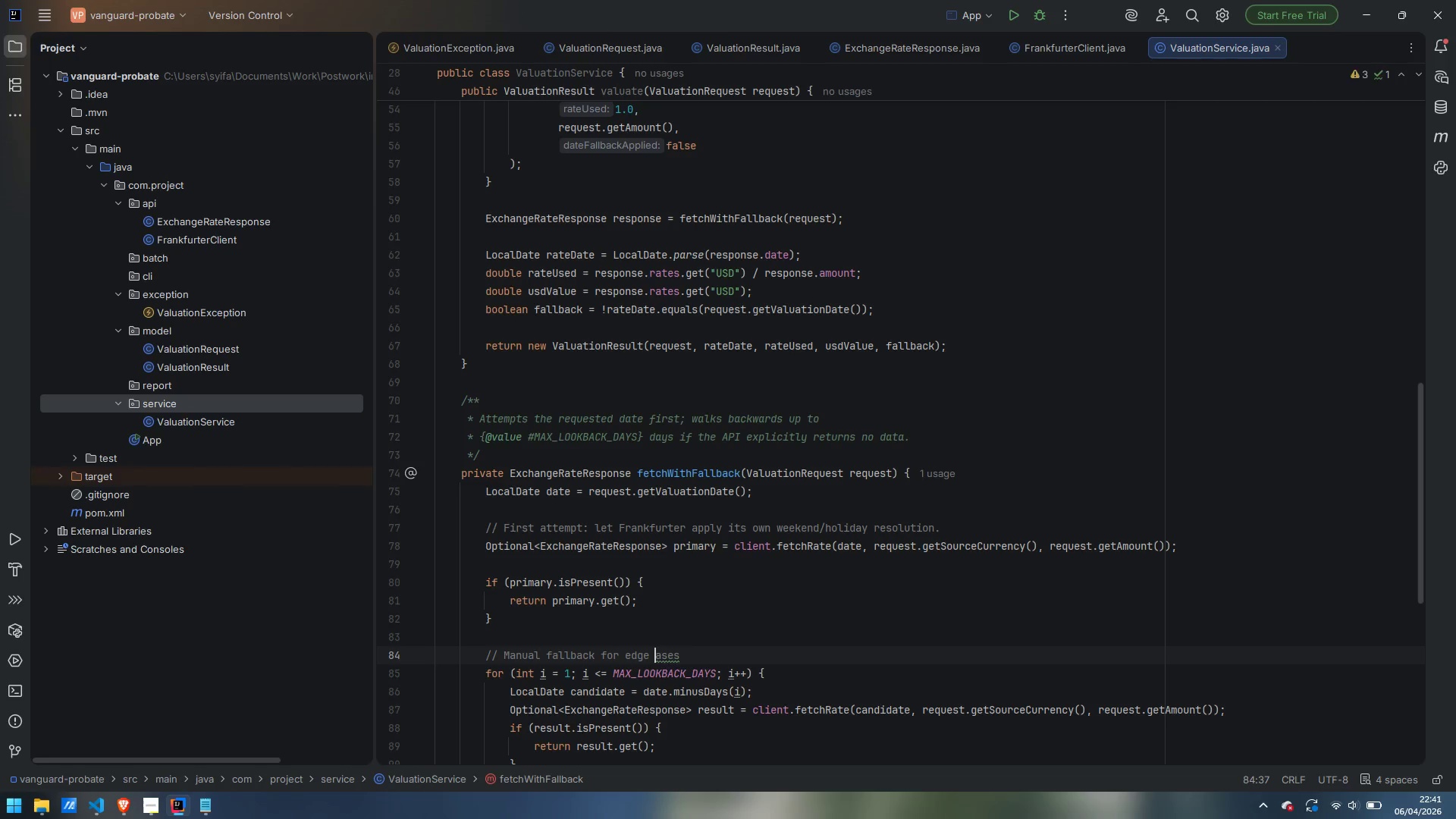 
key(C)
 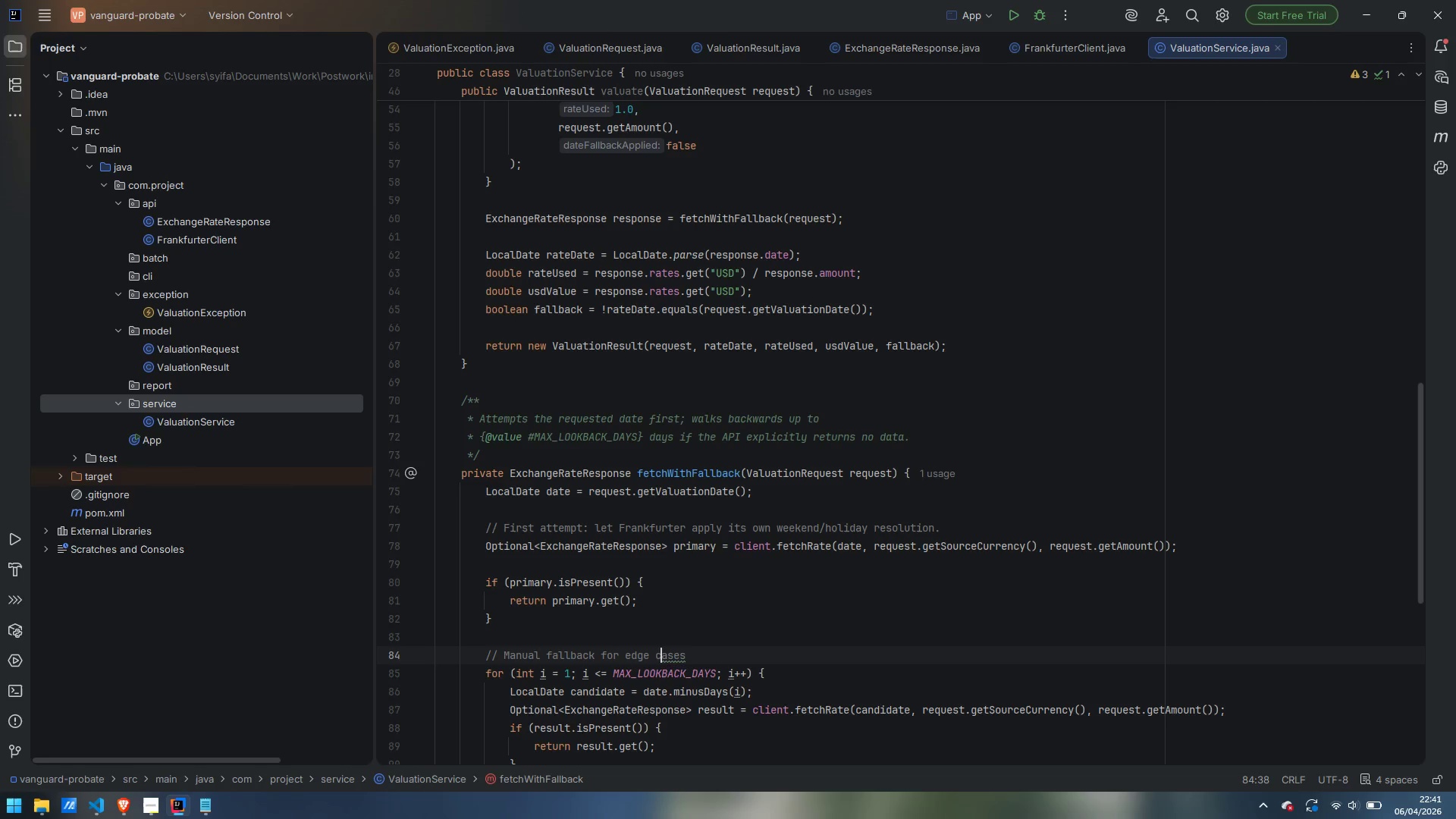 
key(Control+ControlLeft)
 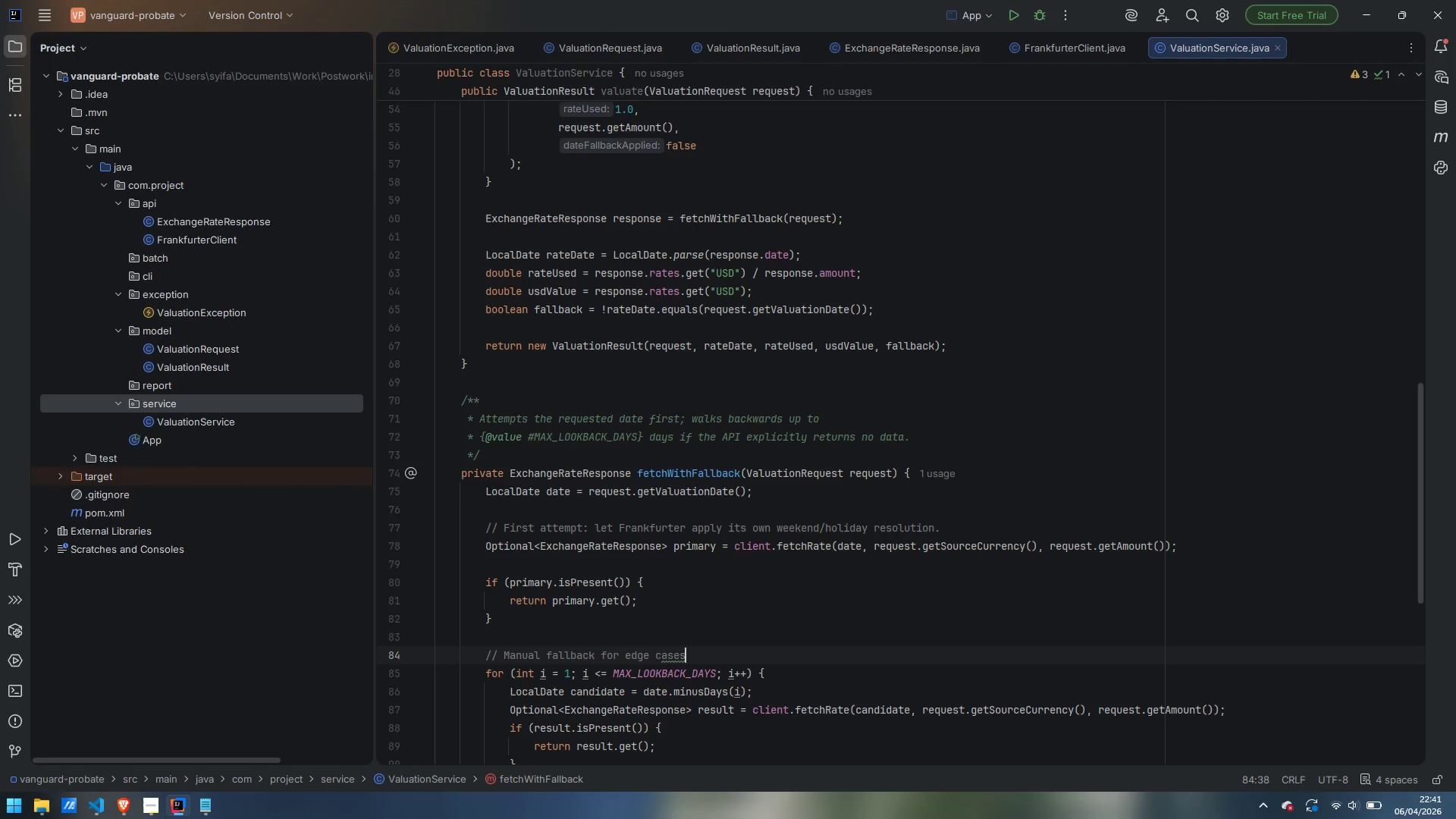 
key(Control+ArrowRight)
 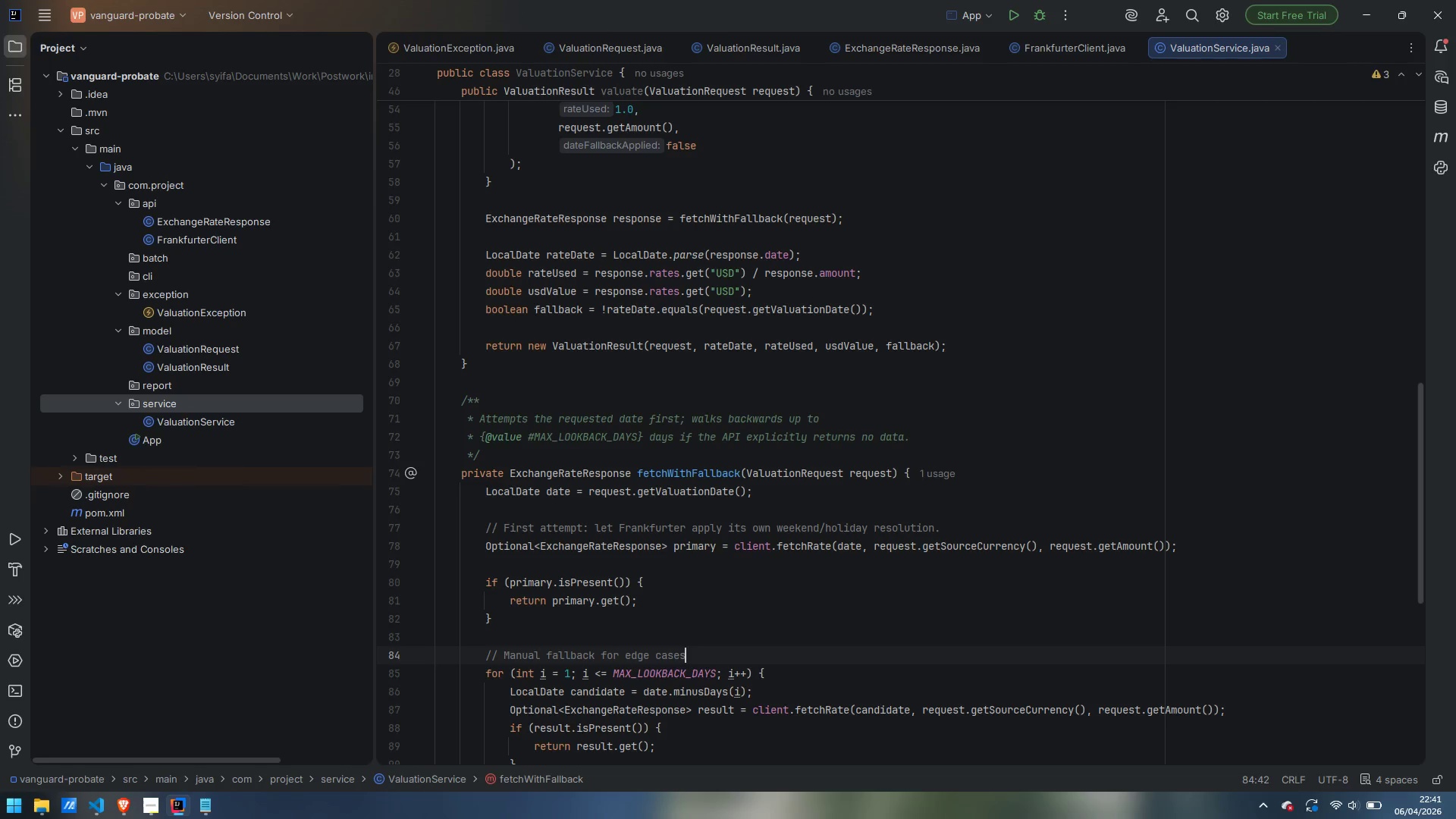 
type( (e.g. )
key(Backspace)
type(, very old dates, API gaps).)
 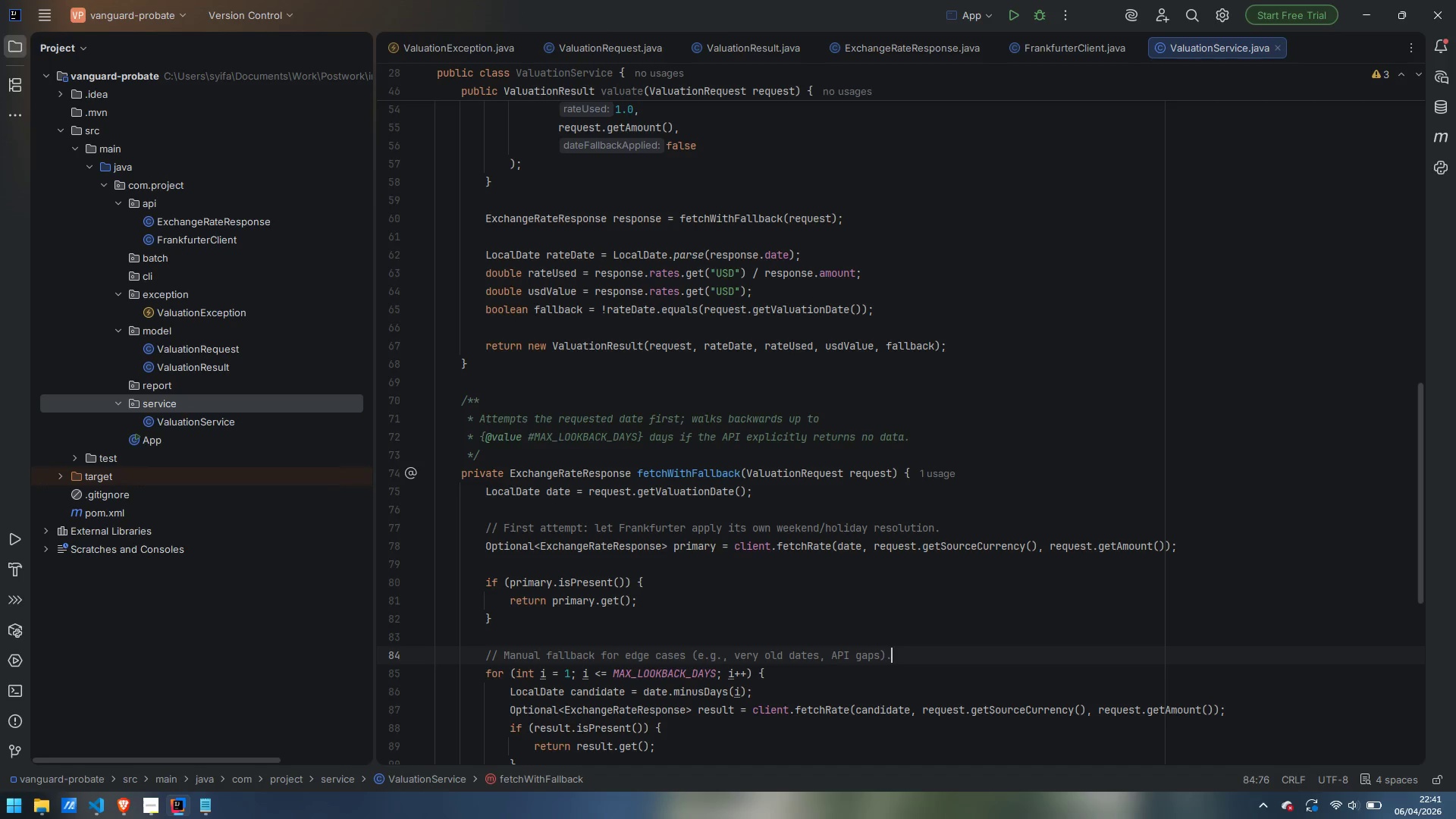 
wait(27.89)
 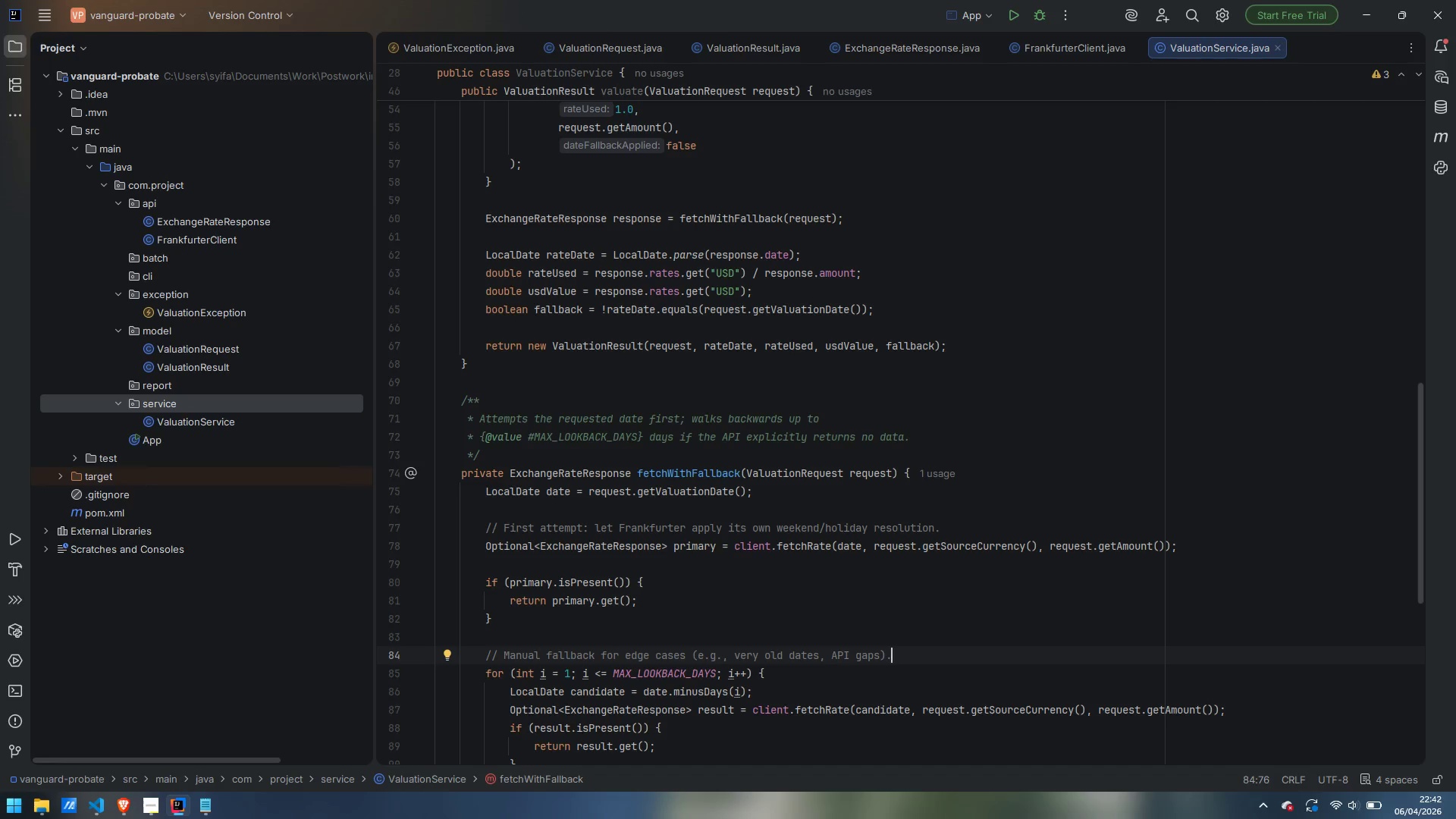 
scroll: coordinate [872, 454], scroll_direction: down, amount: 7.0
 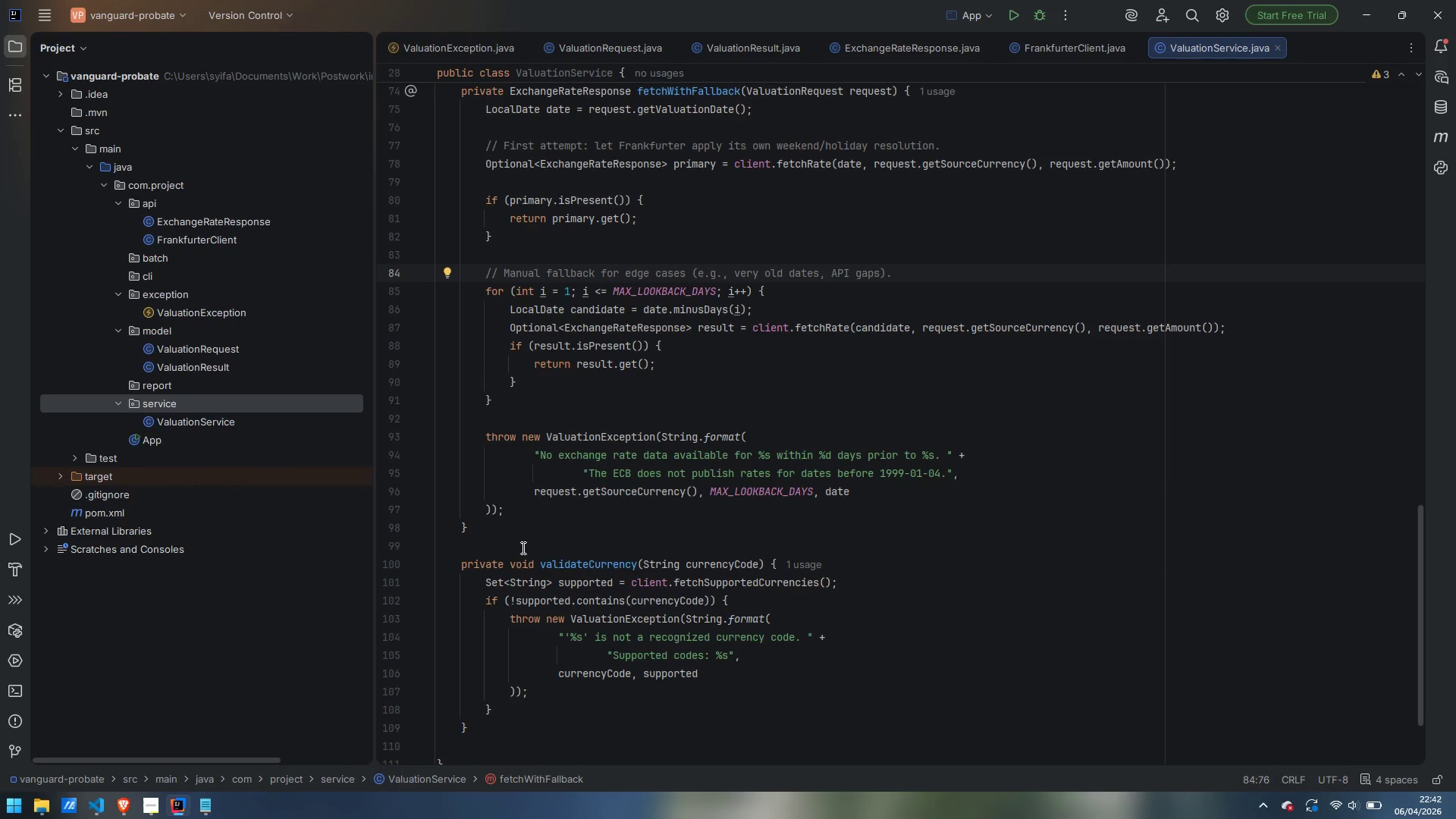 
left_click([521, 550])
 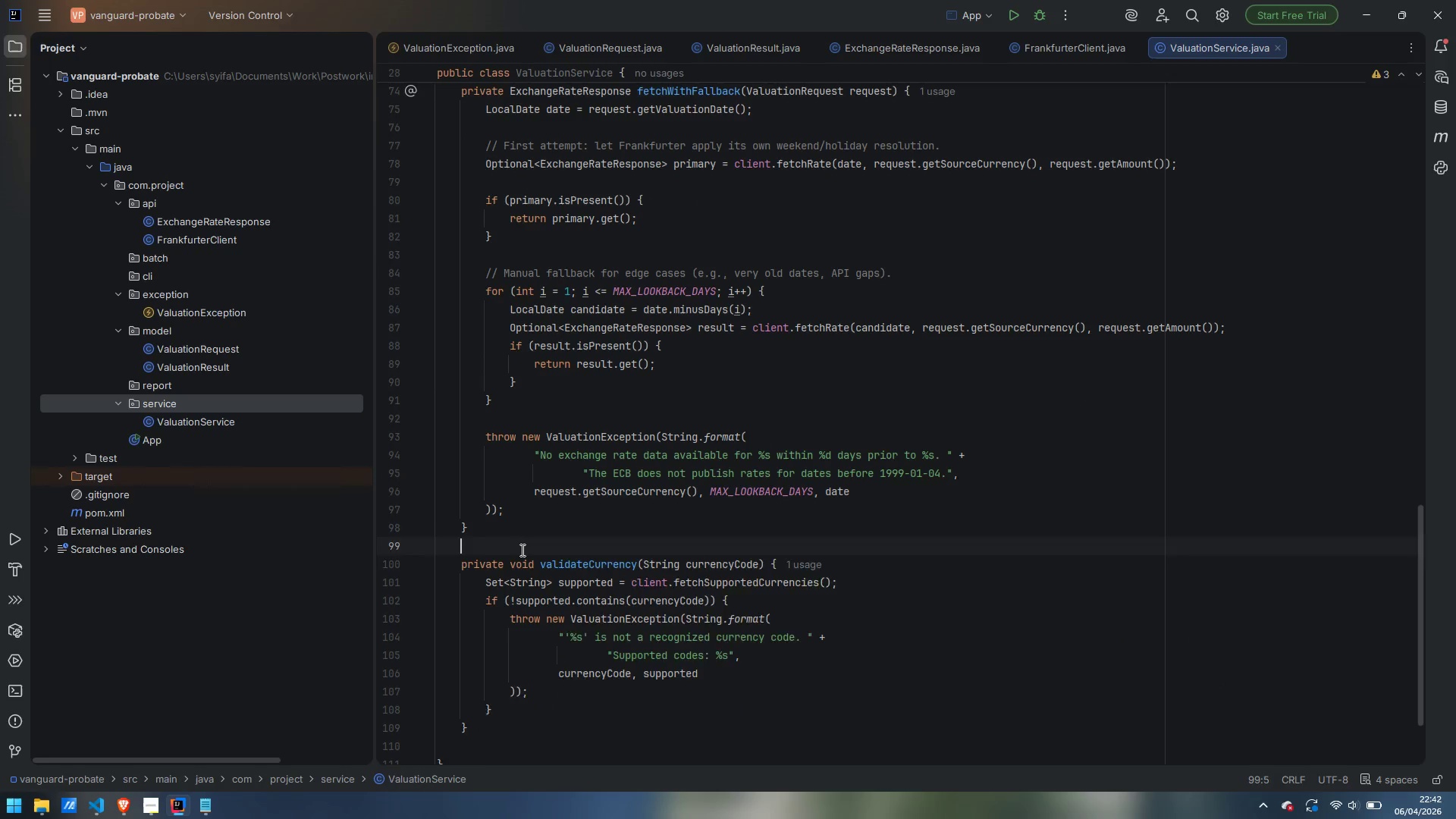 
key(Enter)
 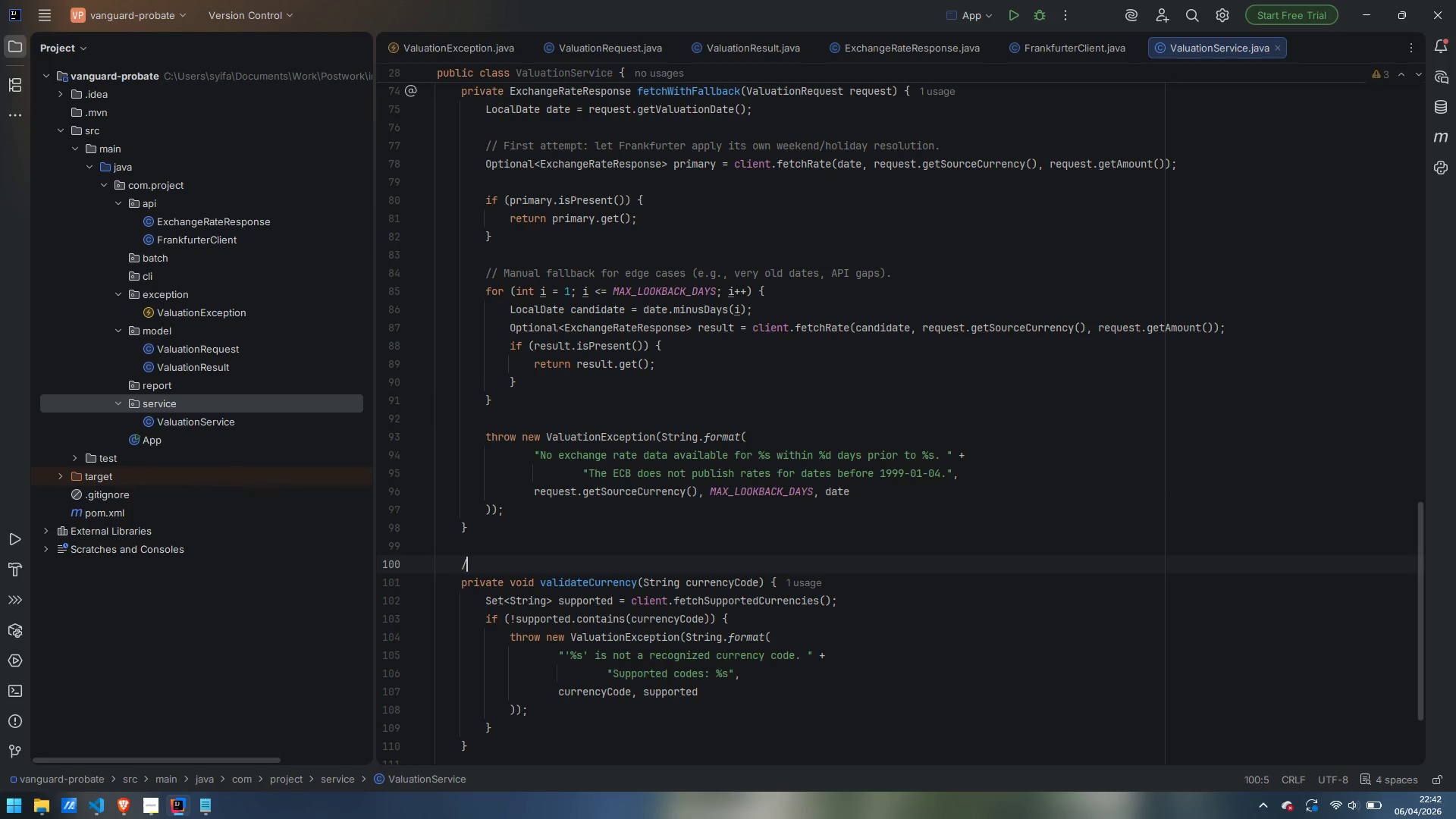 
type(/**)
 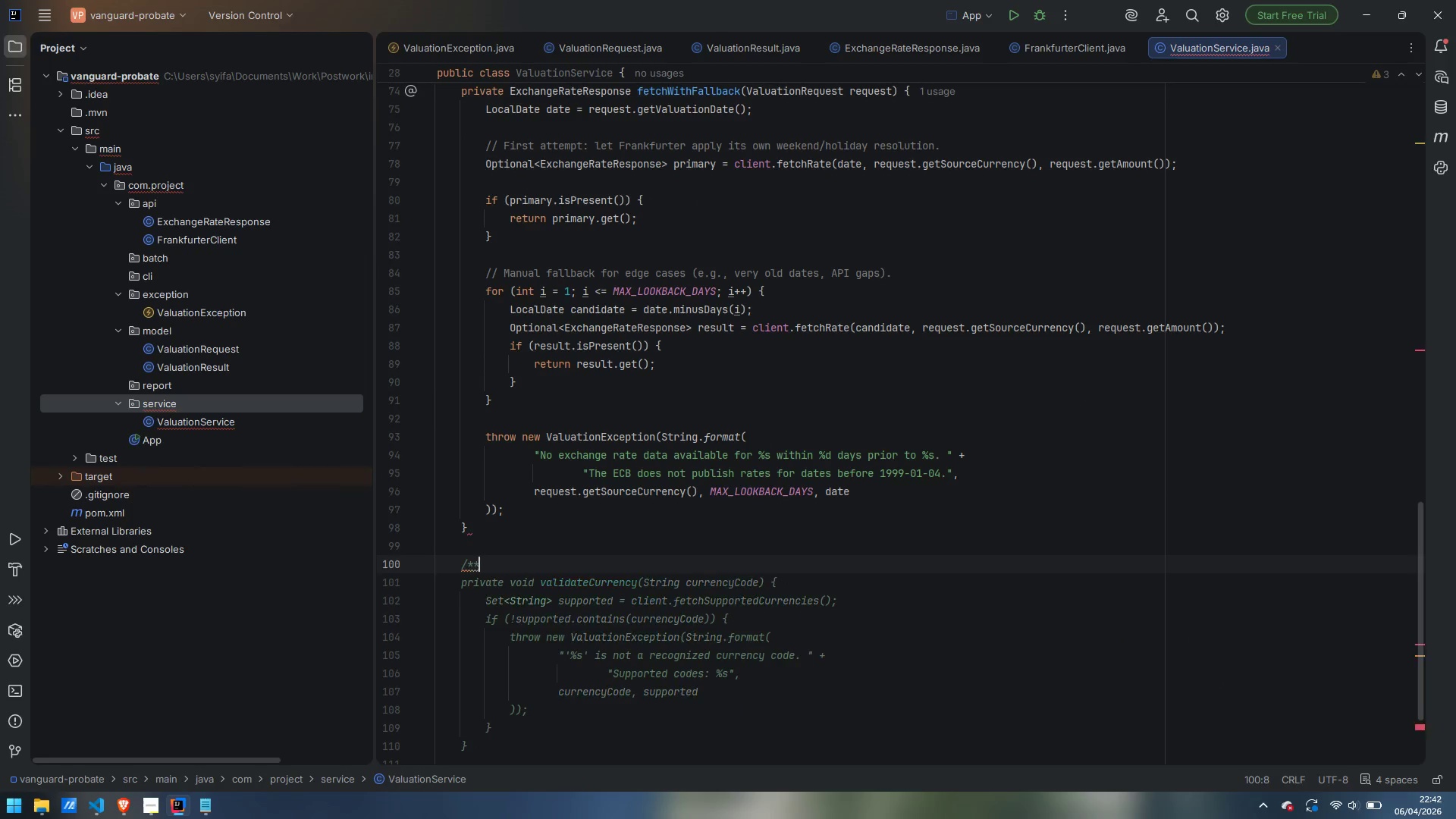 
key(Enter)
 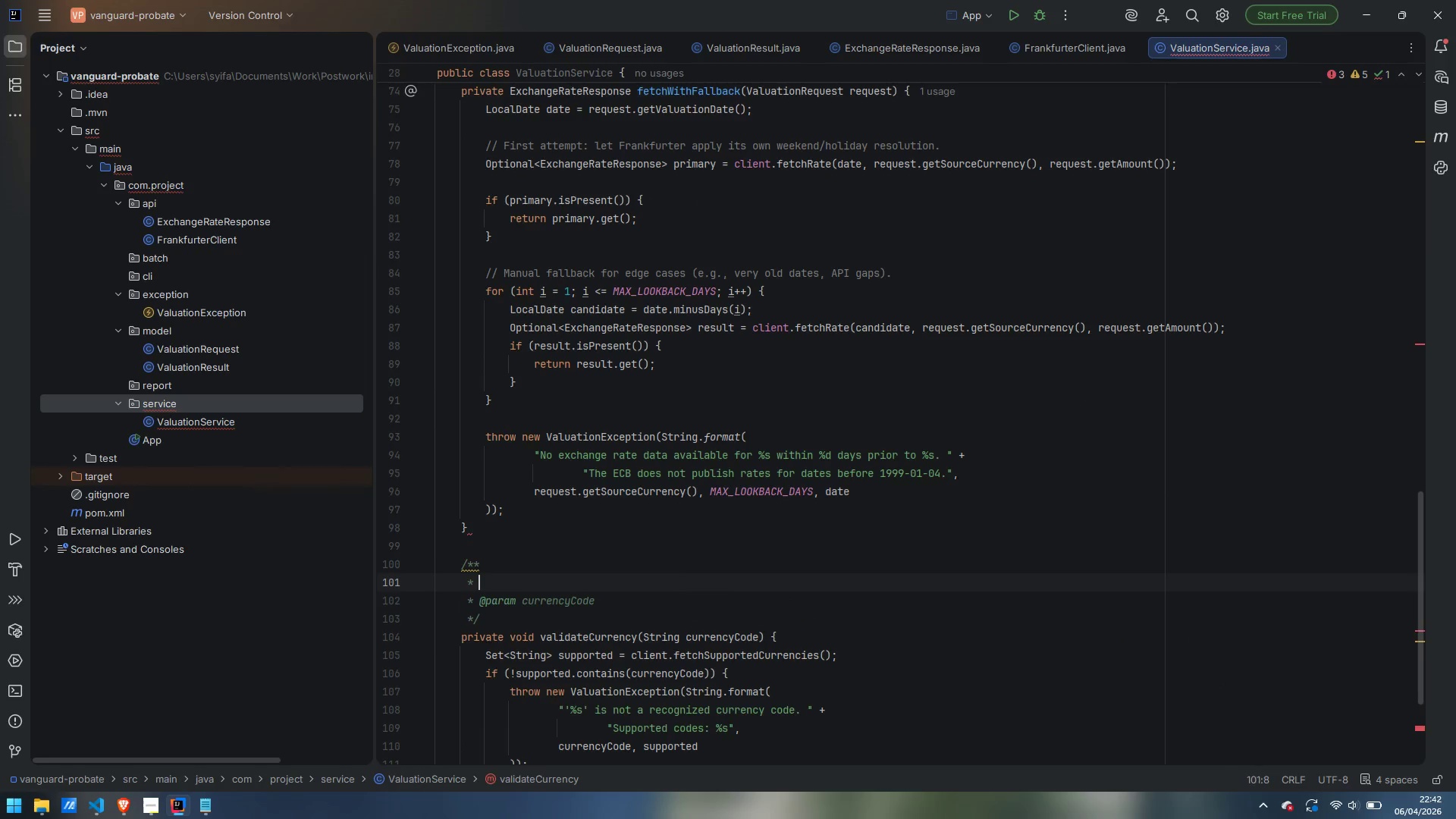 
type(Validates that the supplied code is recognized by the Frankfurter API.)
 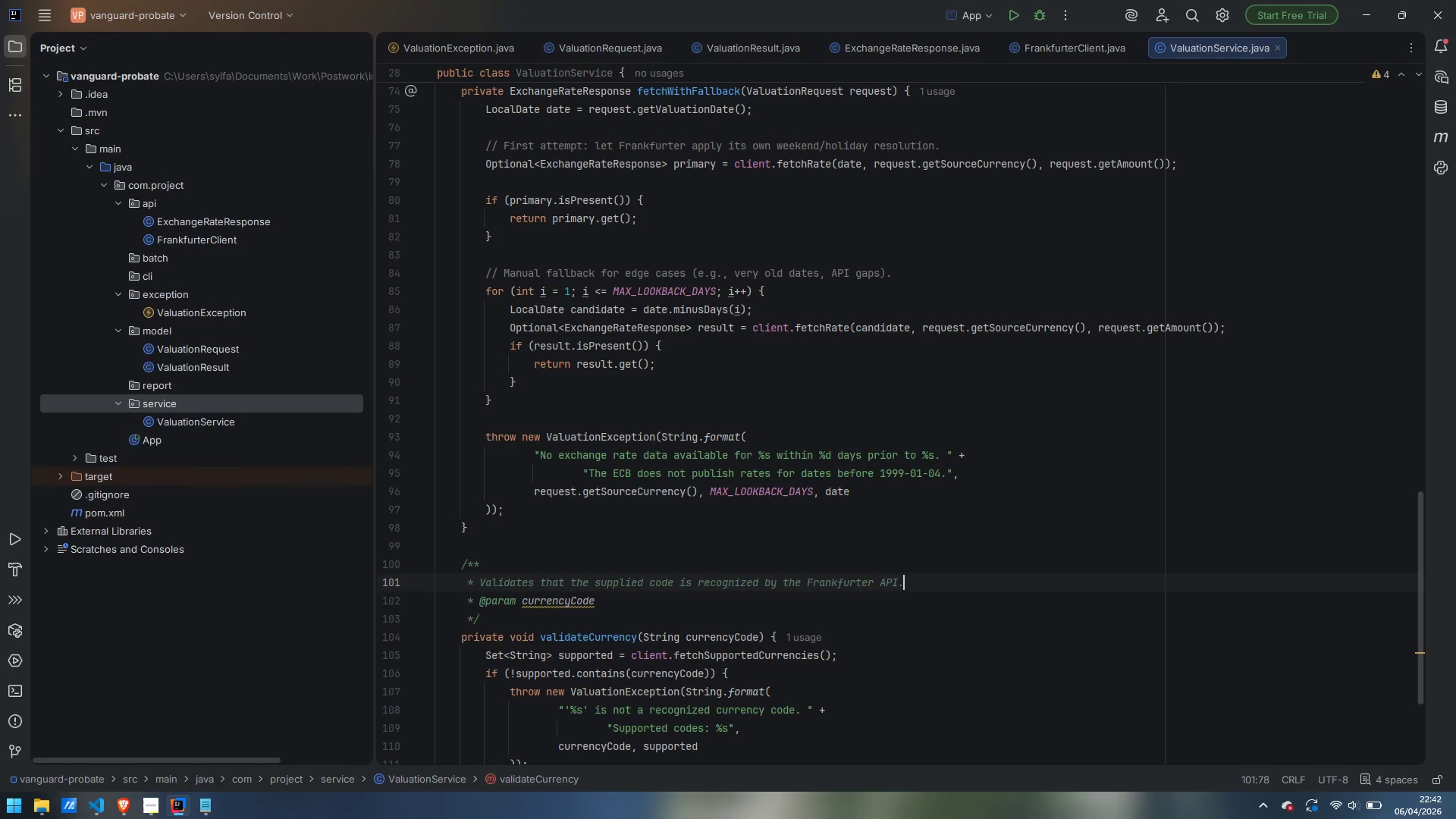 
 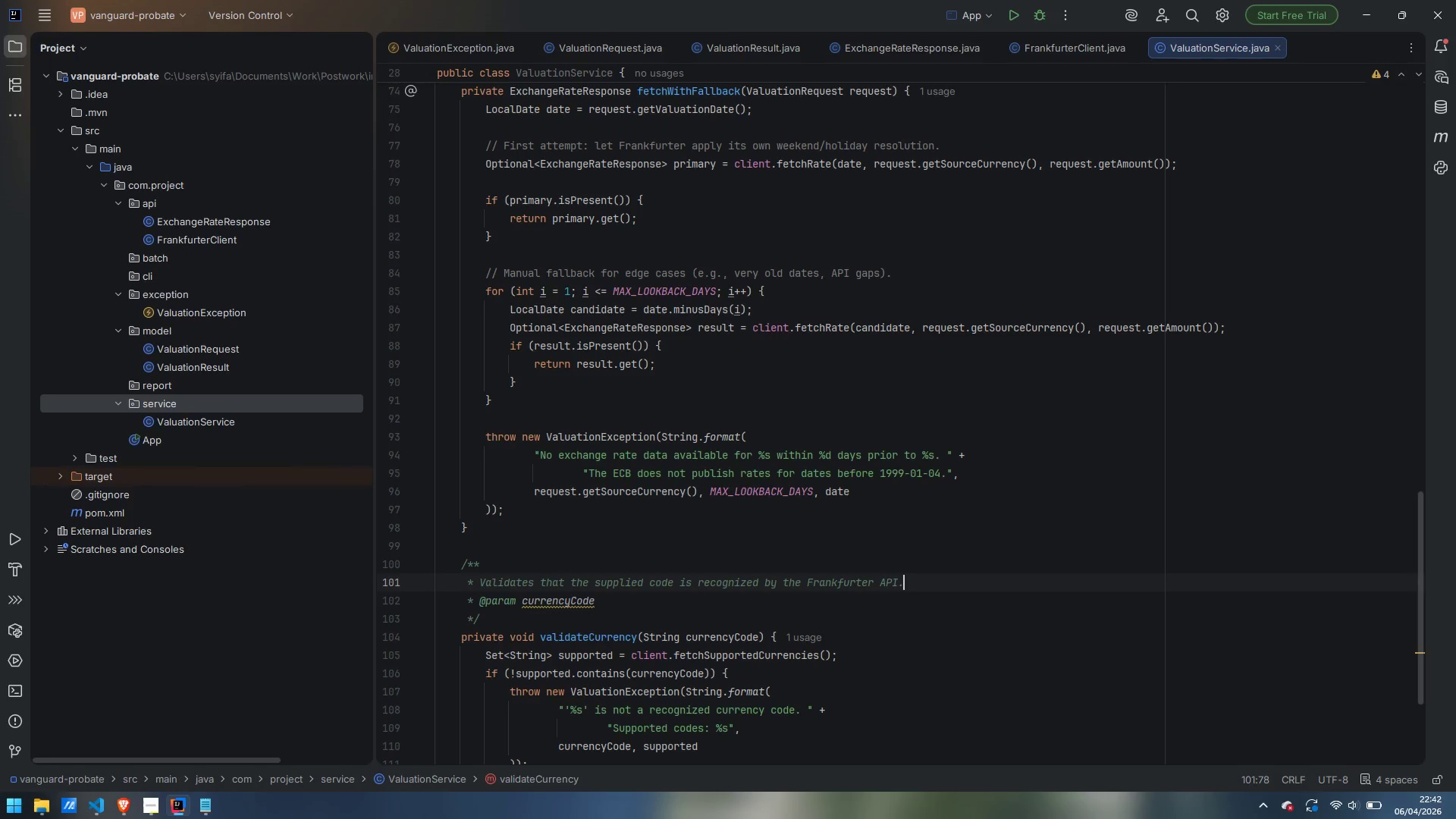 
key(Enter)
 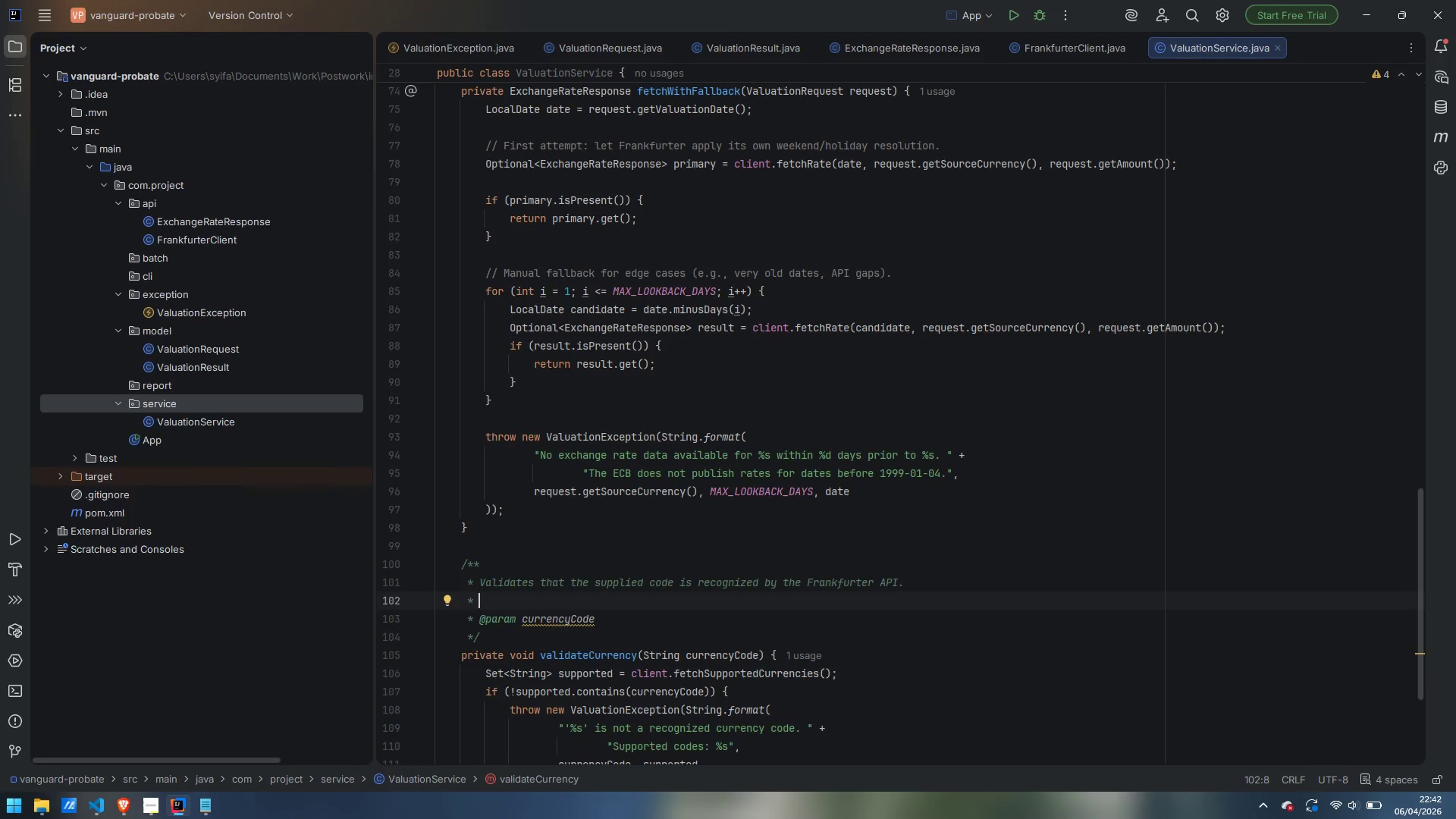 
type(Fetches the live currency list )
 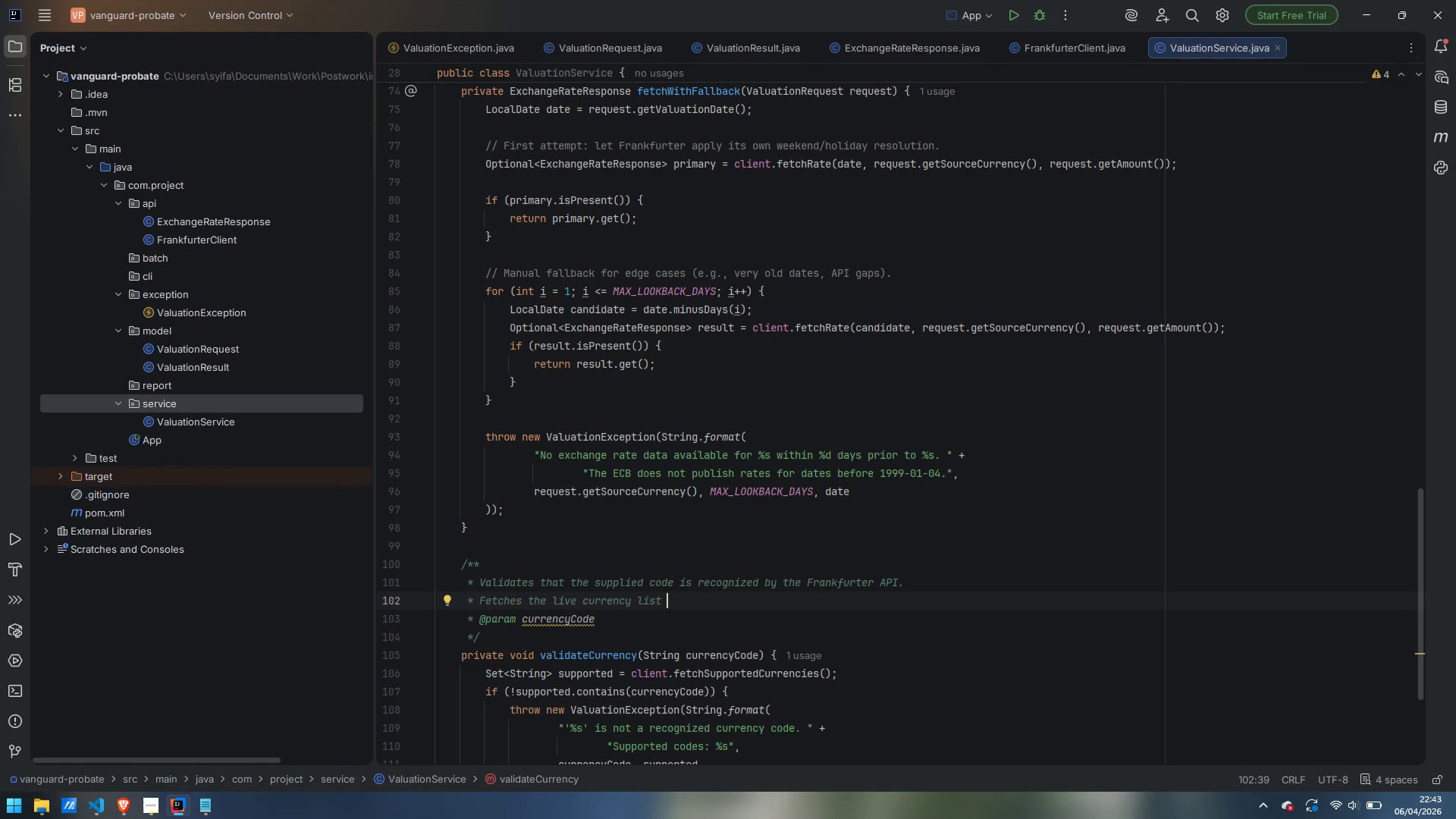 
type(so validaton syn)
key(Backspace)
key(Backspace)
type(tays in sync with the API.)
 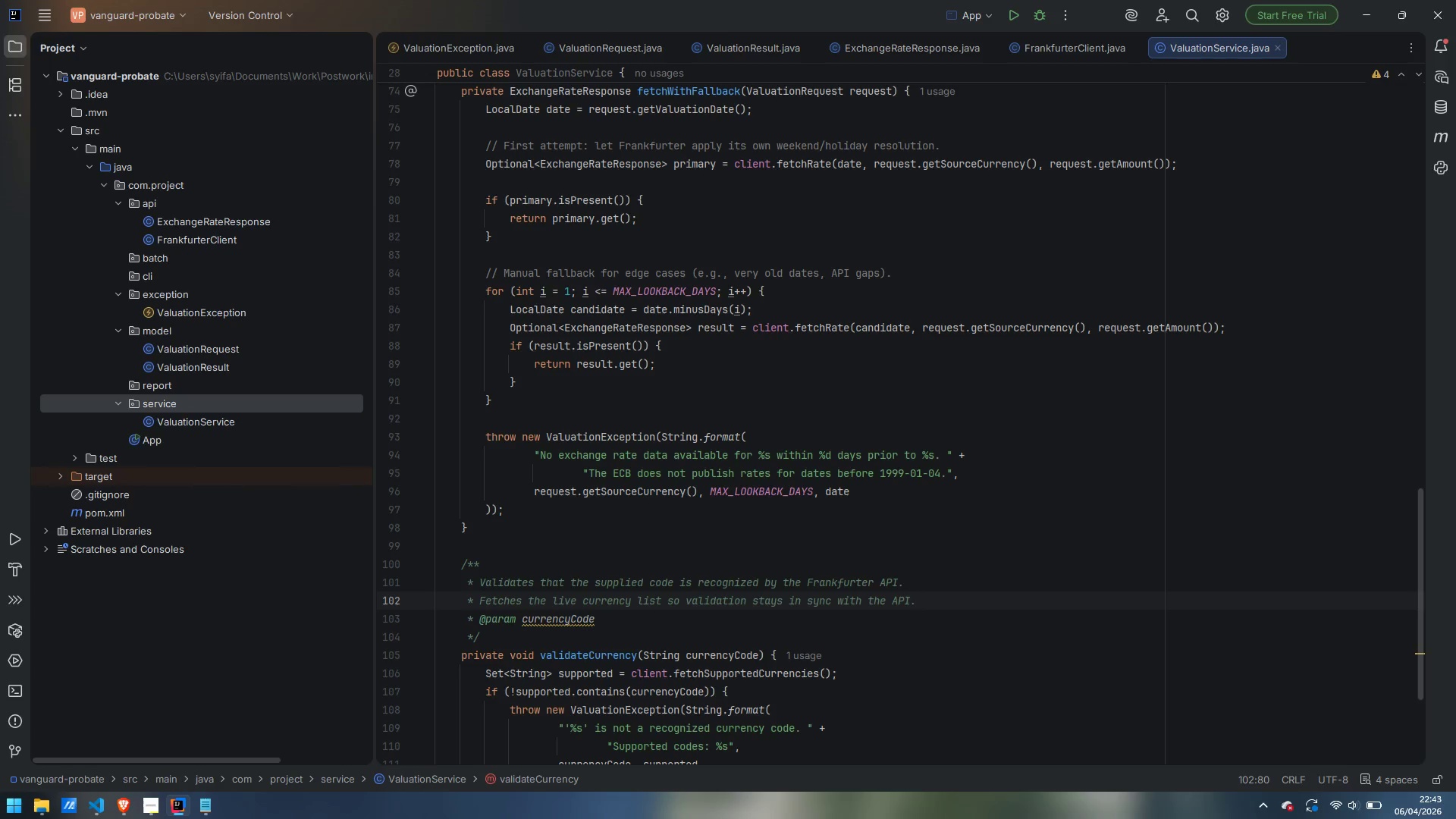 
key(Enter)
 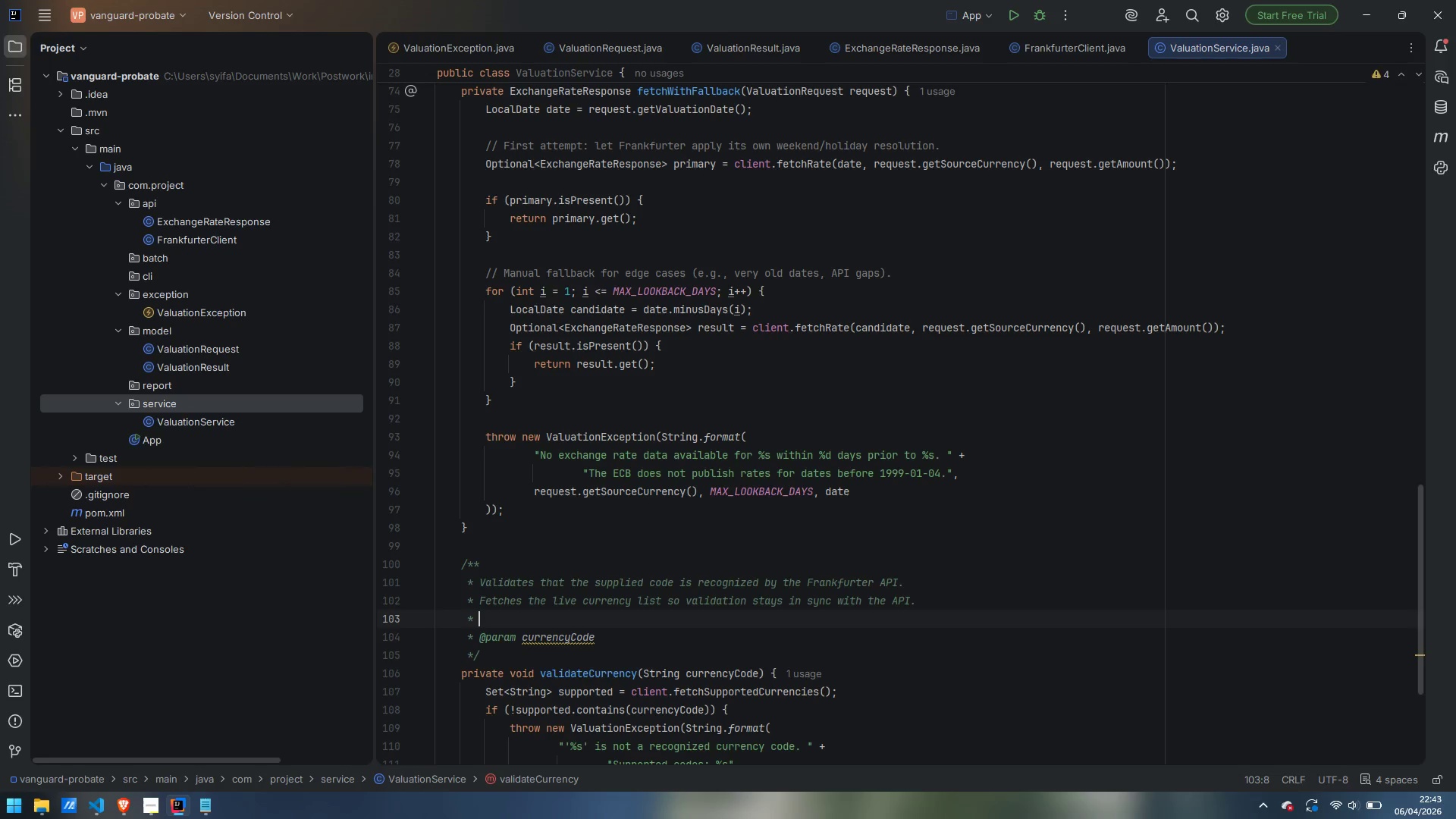 
key(ArrowDown)
 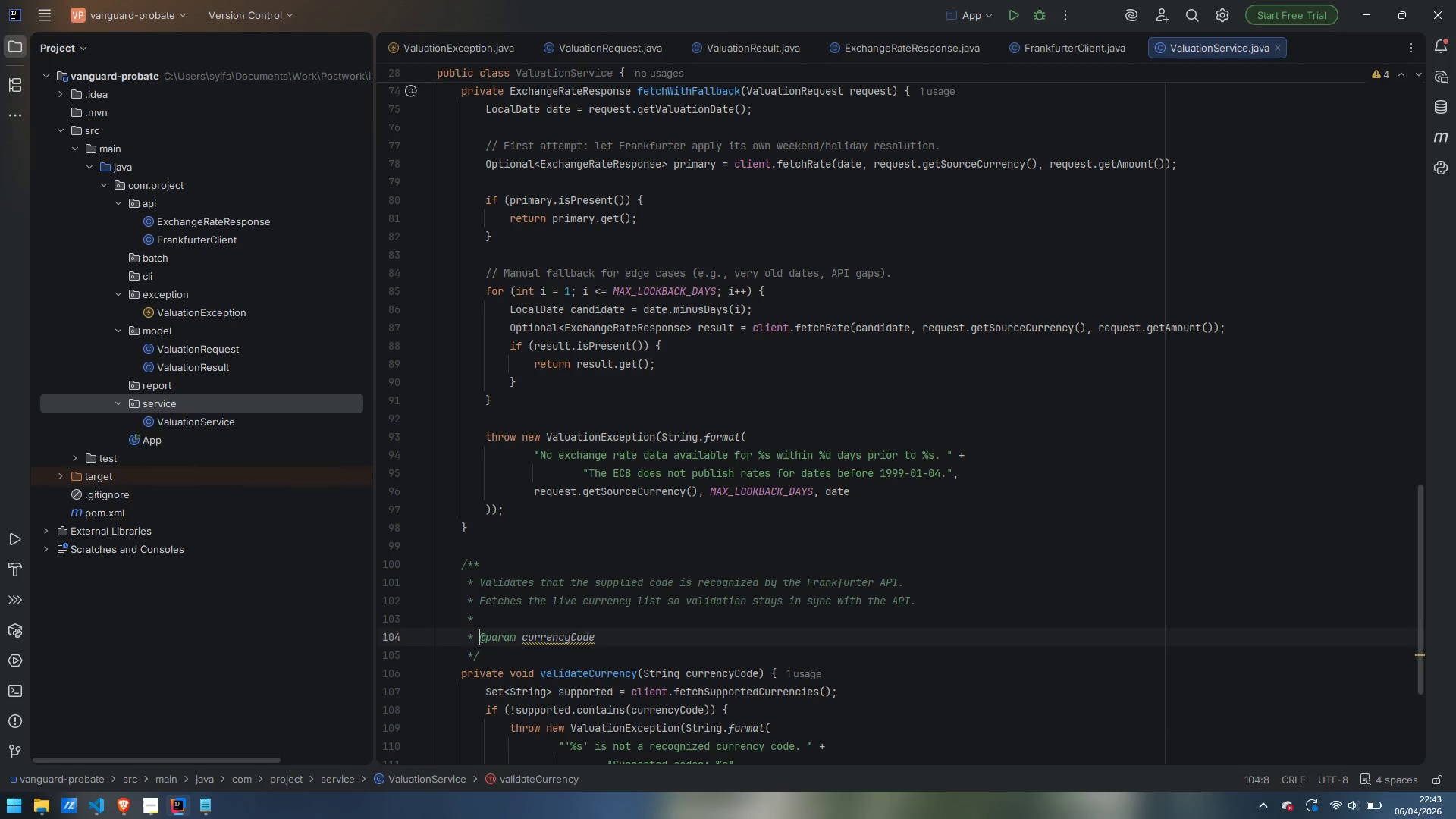 
key(ArrowRight)
 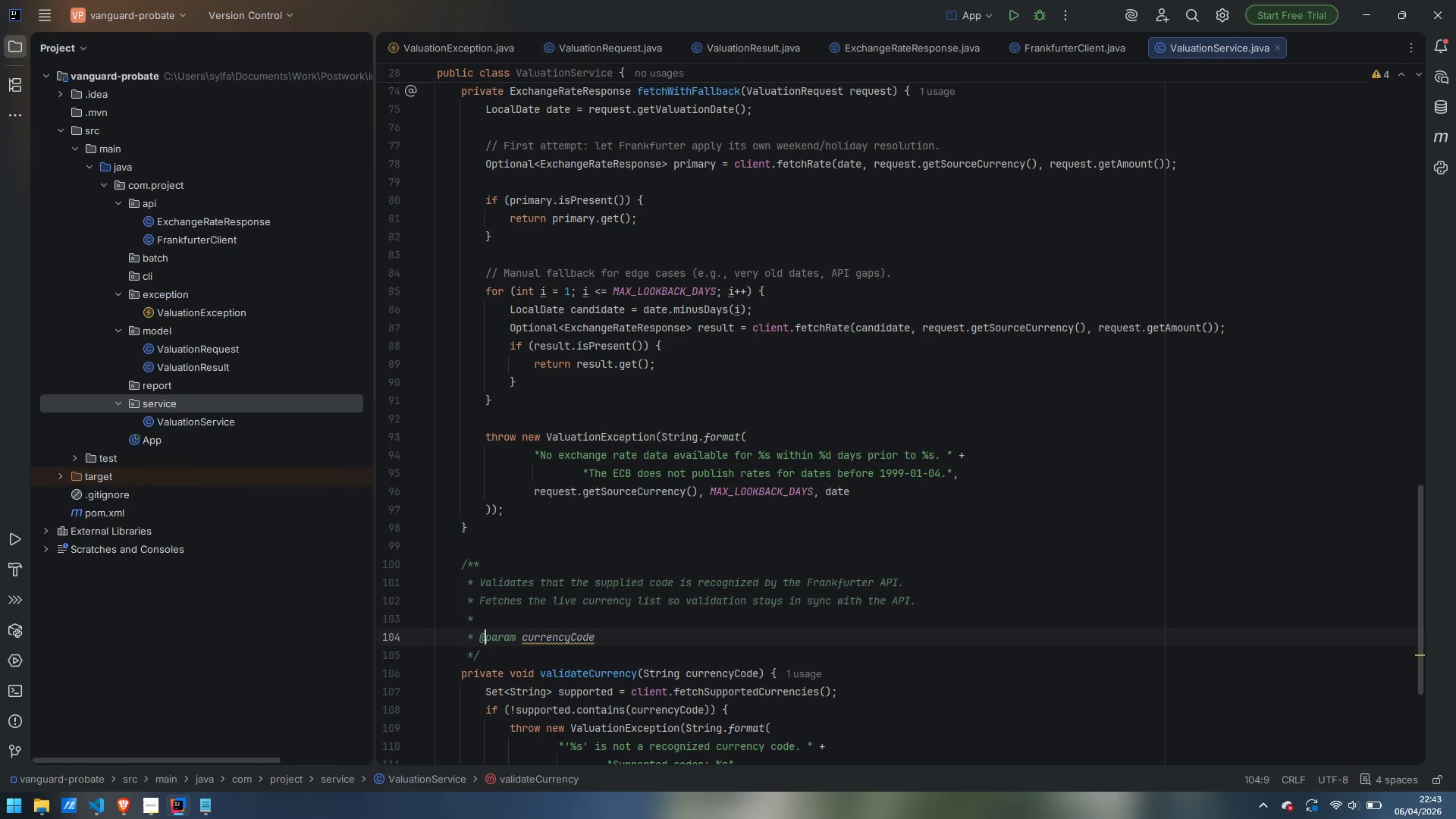 
key(Control+Shift+ArrowRight)
 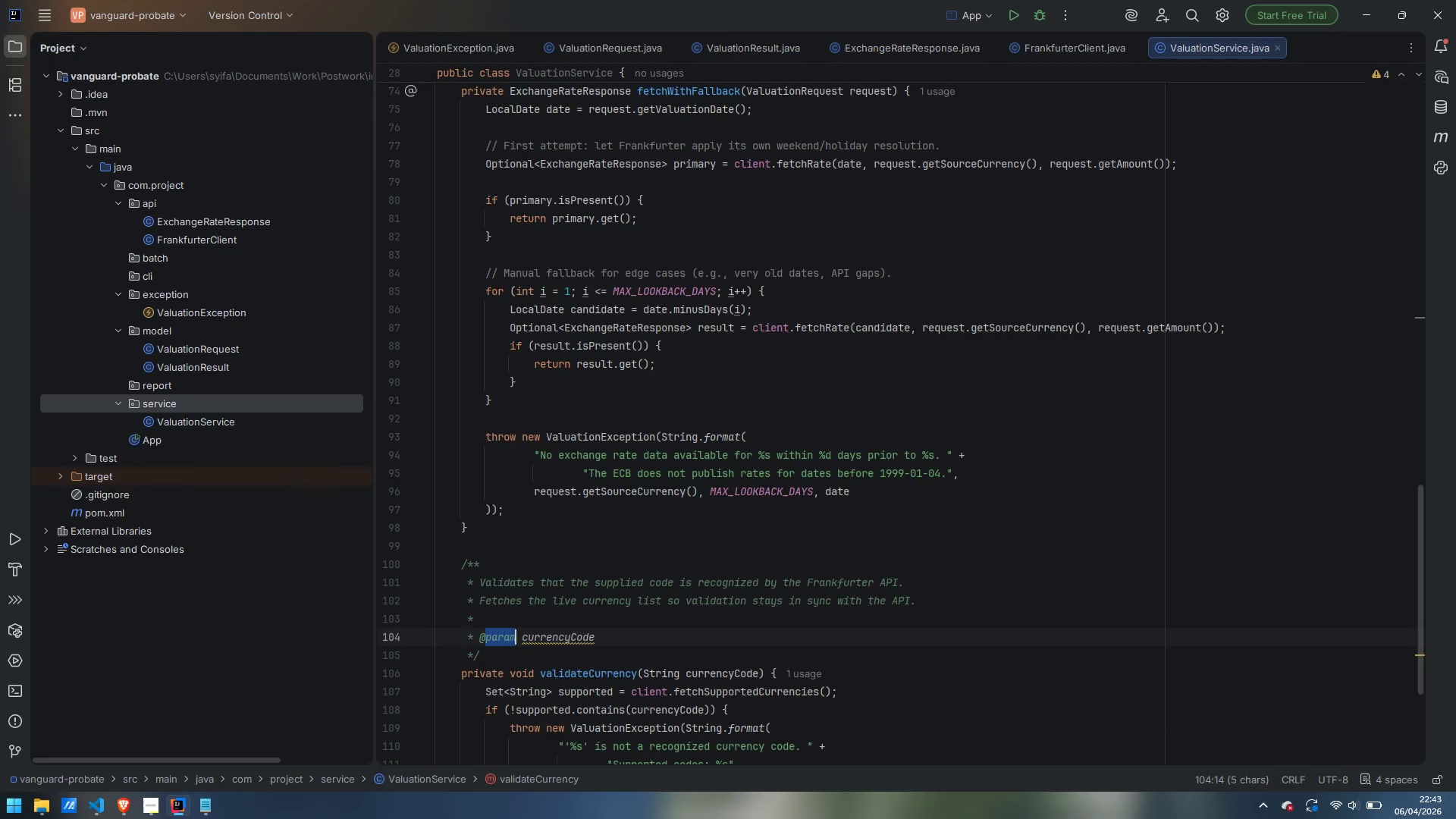 
key(Control+Shift+ArrowRight)
 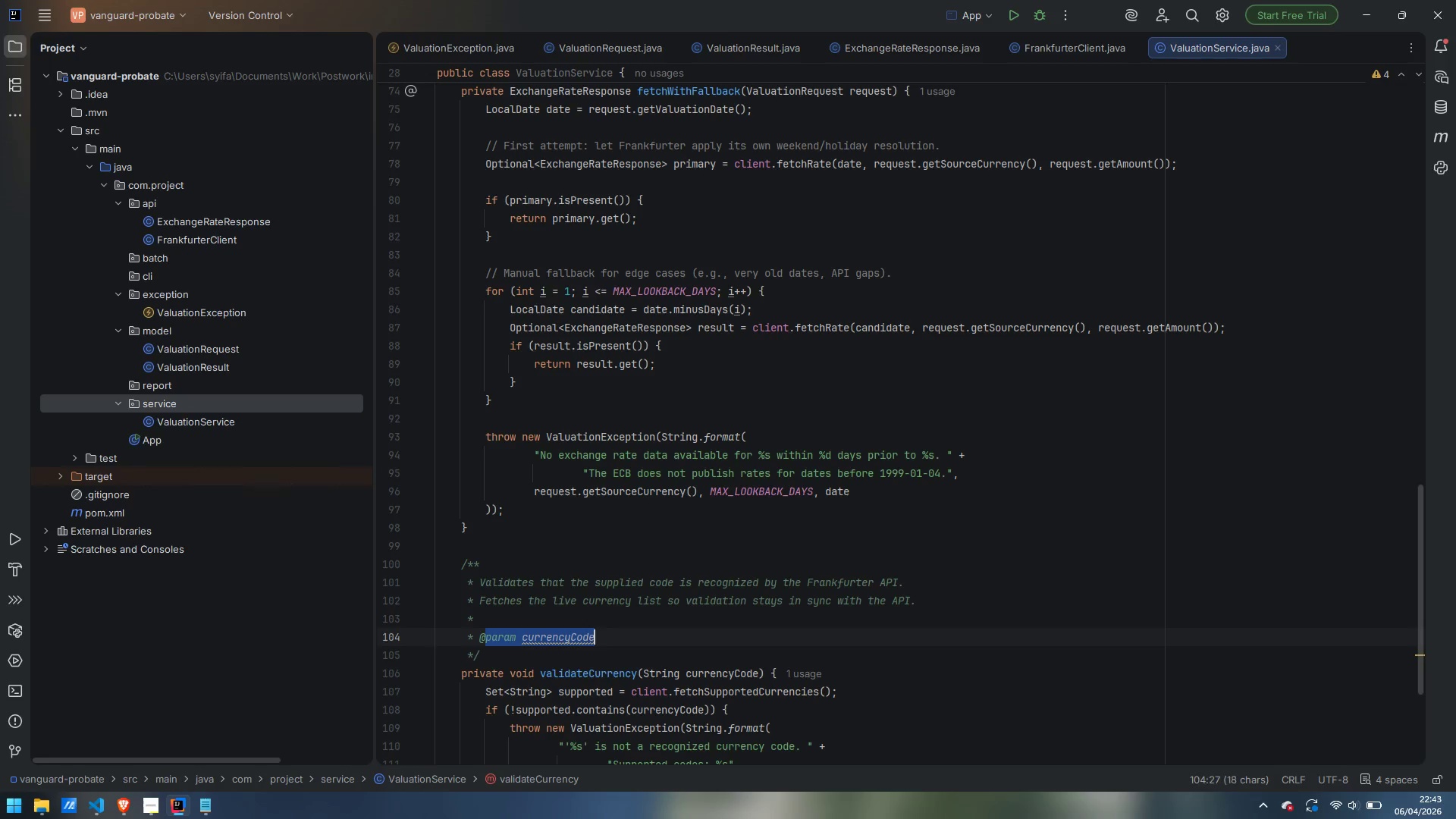 
key(Control+Shift+ArrowRight)
 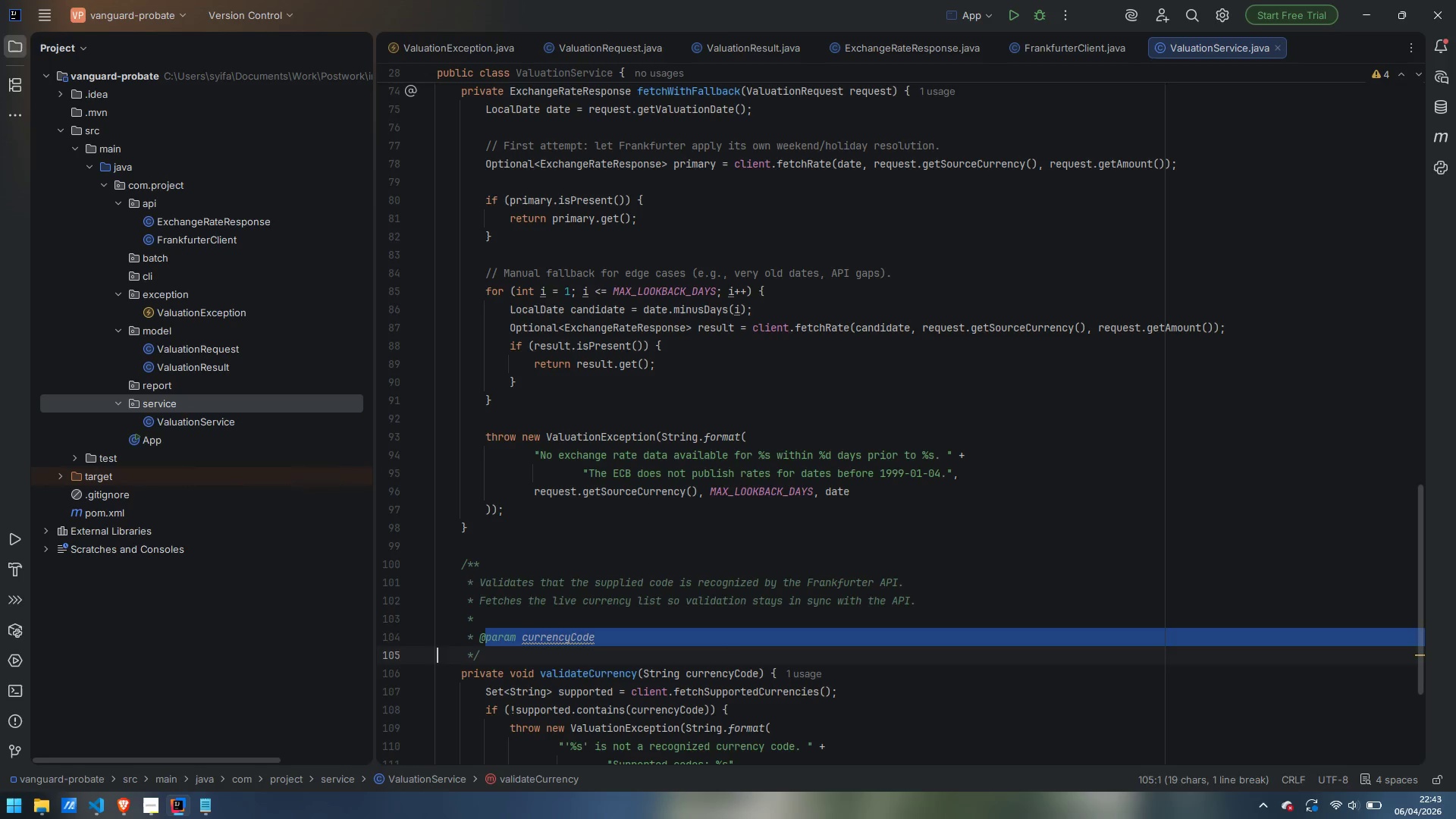 
key(Control+Shift+ArrowLeft)
 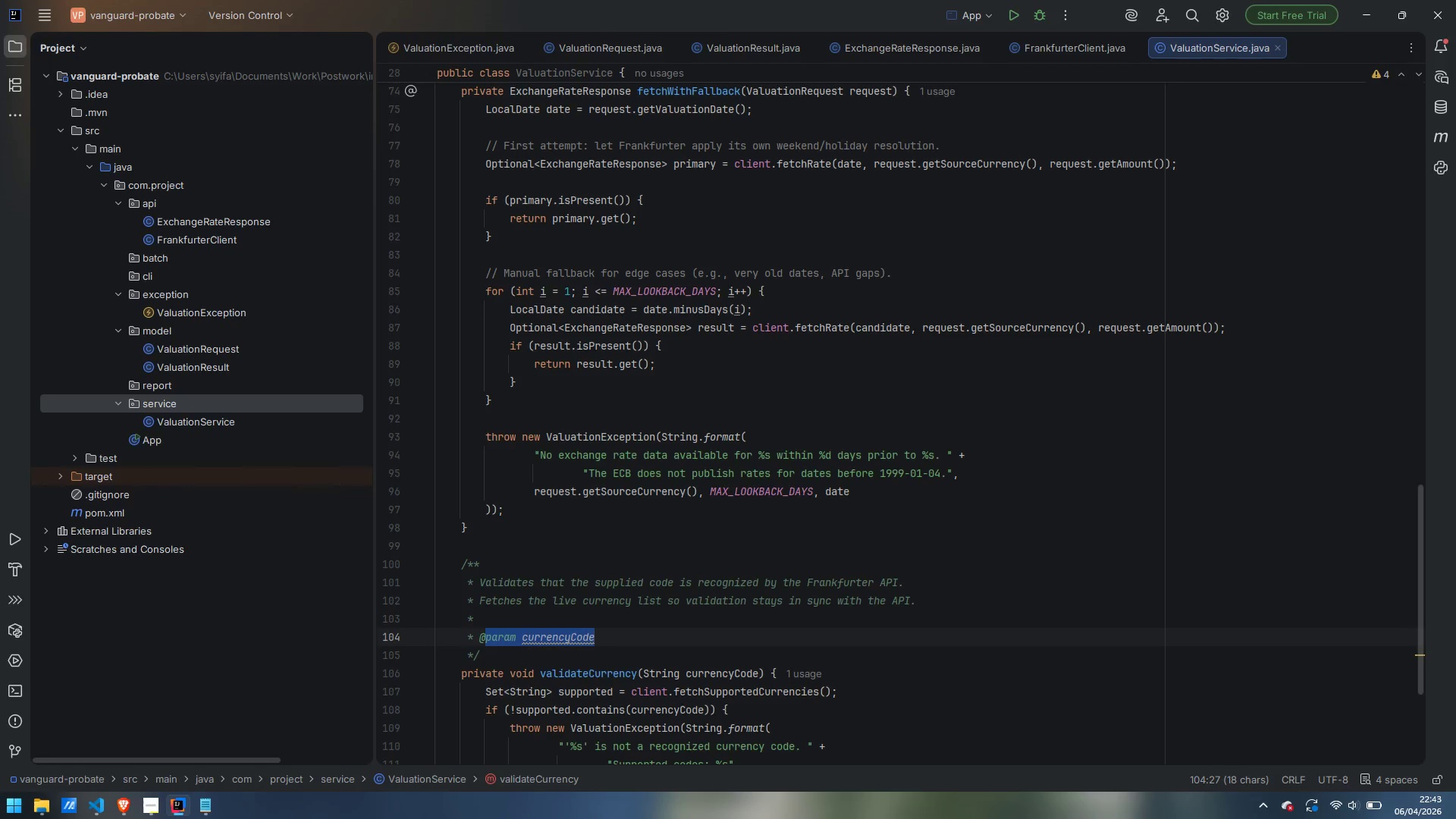 
key(Backspace)
type(th)
 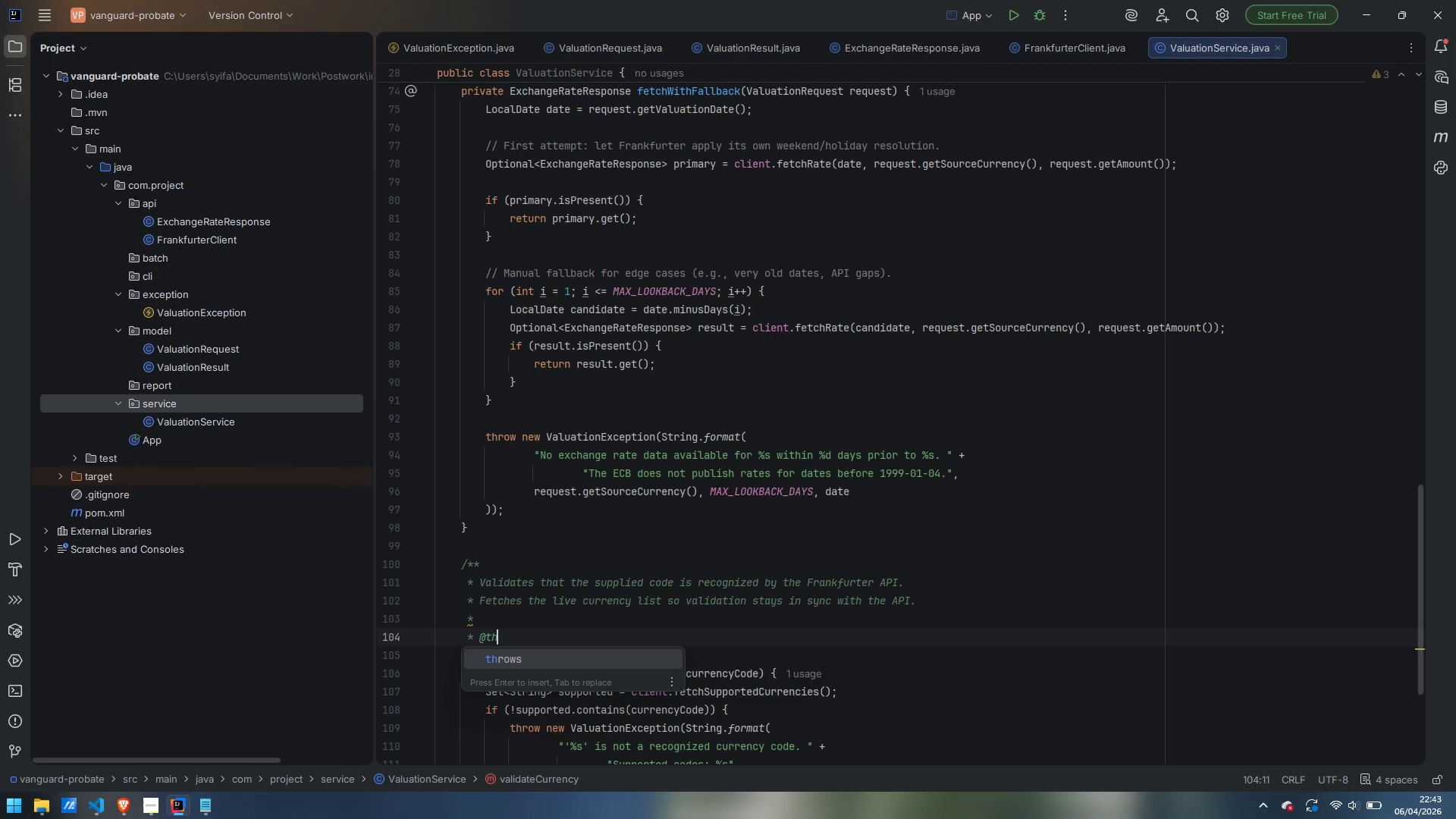 
key(Enter)
 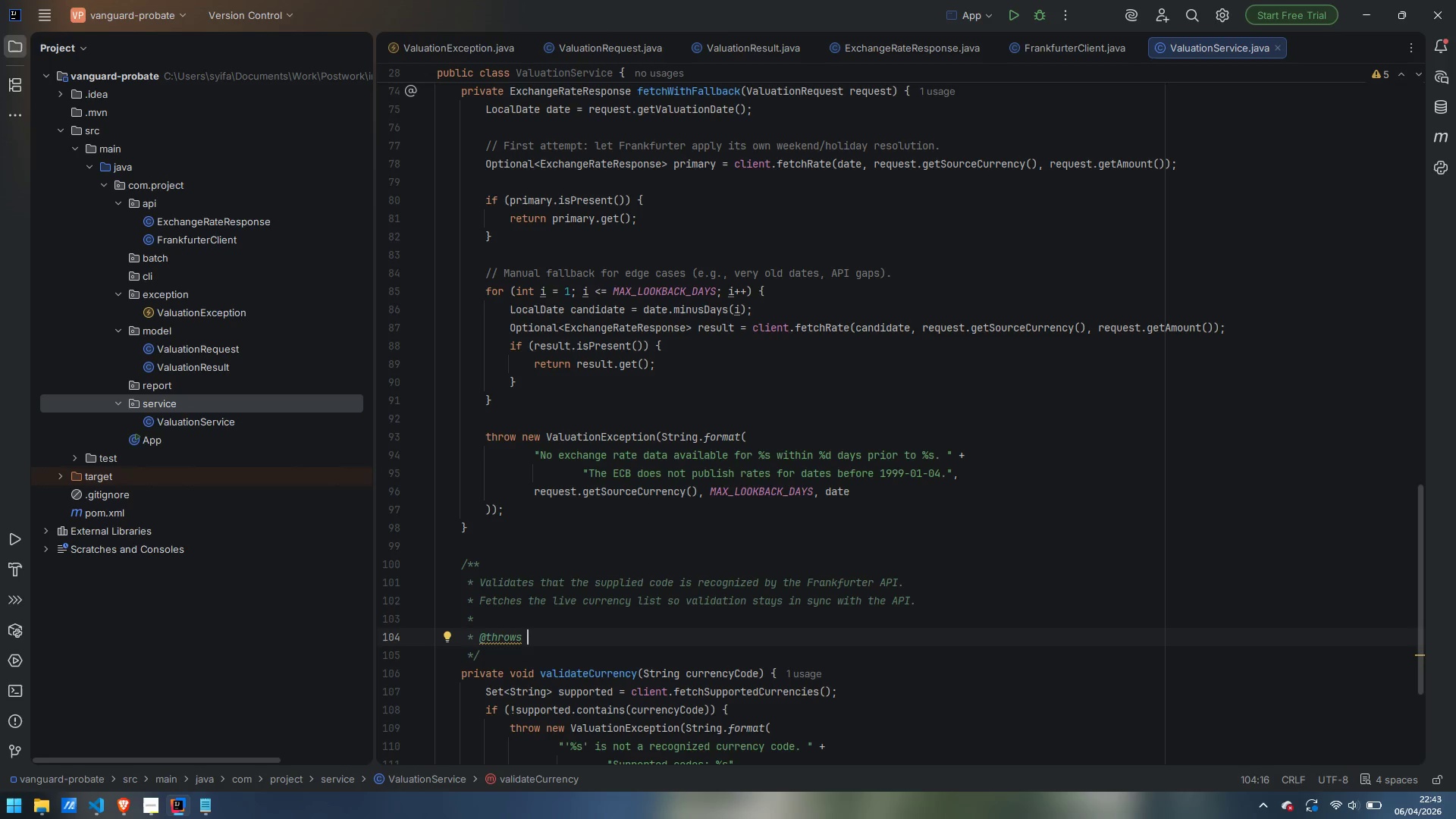 
type(VALua)
 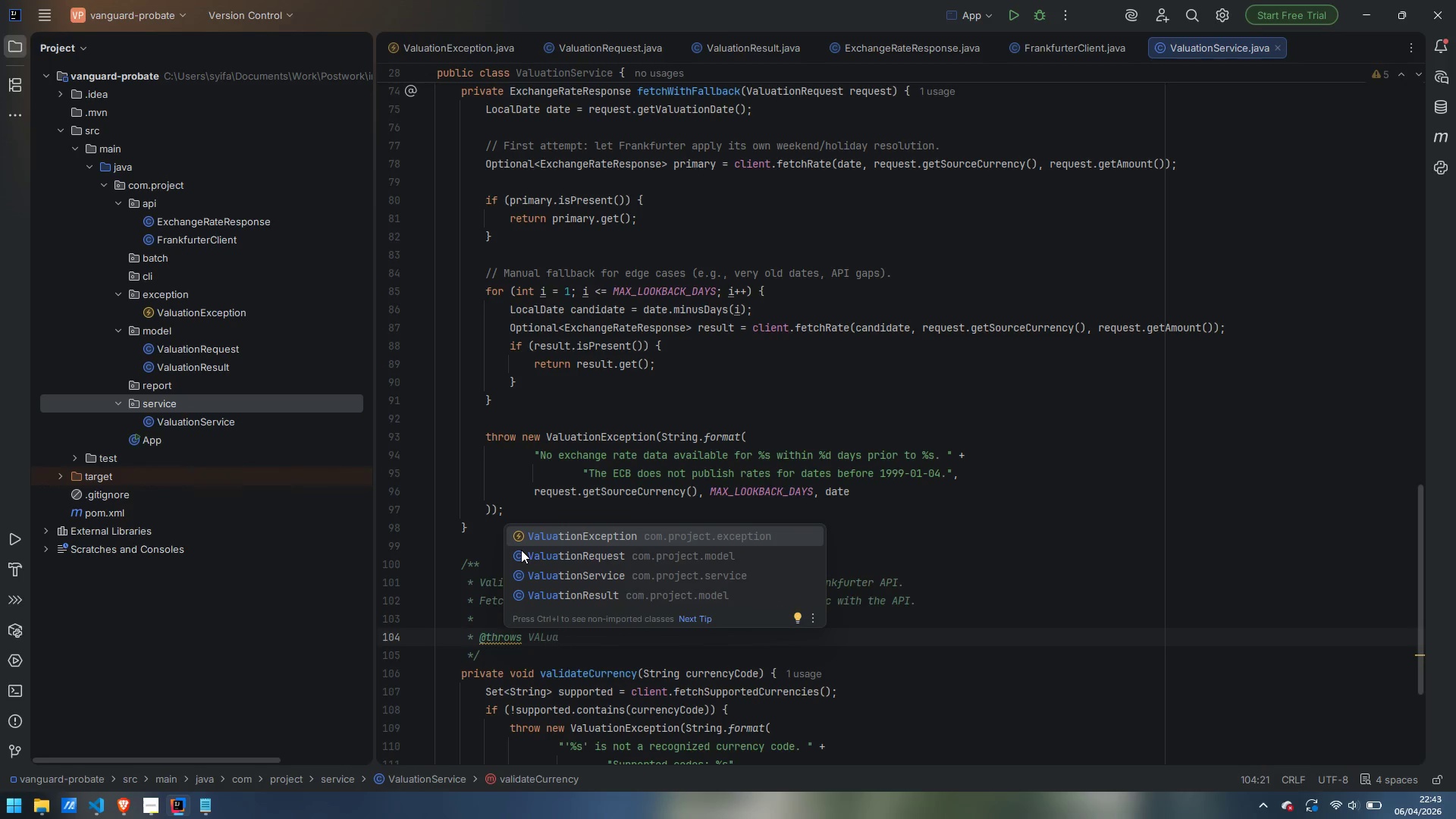 
key(Enter)
 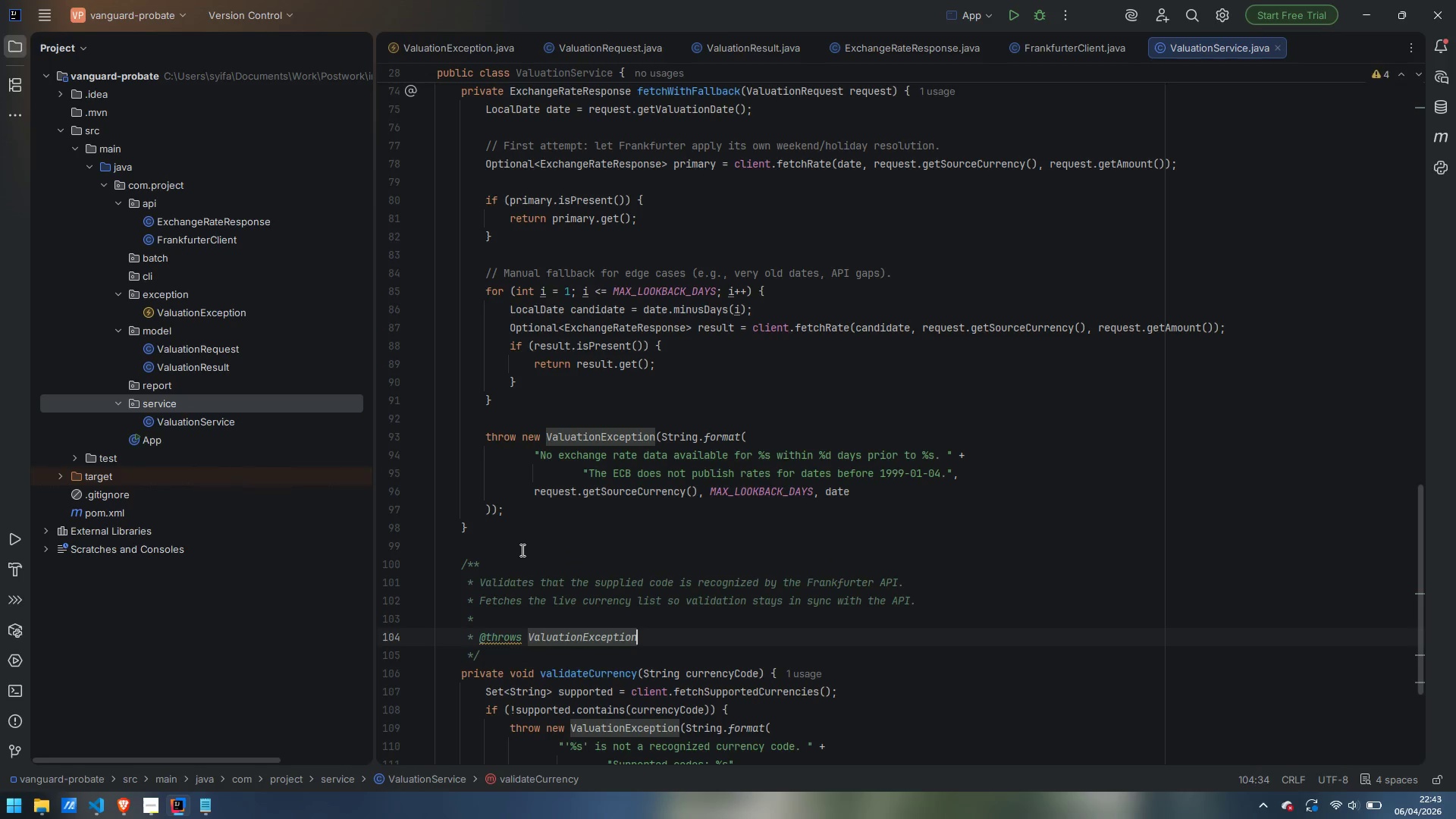 
type( for unknown or unsupported currency code.)
key(Backspace)
 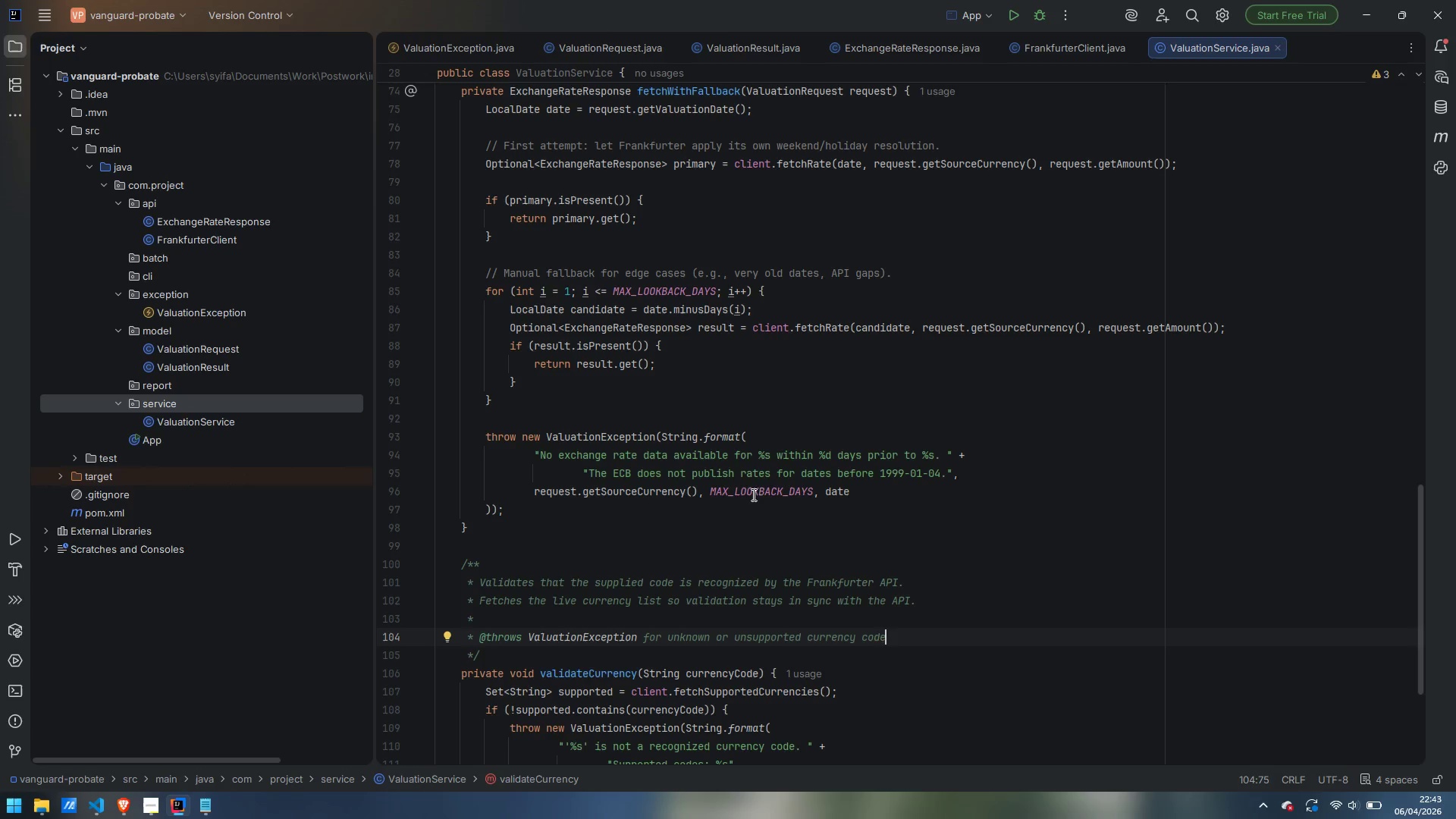 
scroll: coordinate [748, 516], scroll_direction: up, amount: 14.0
 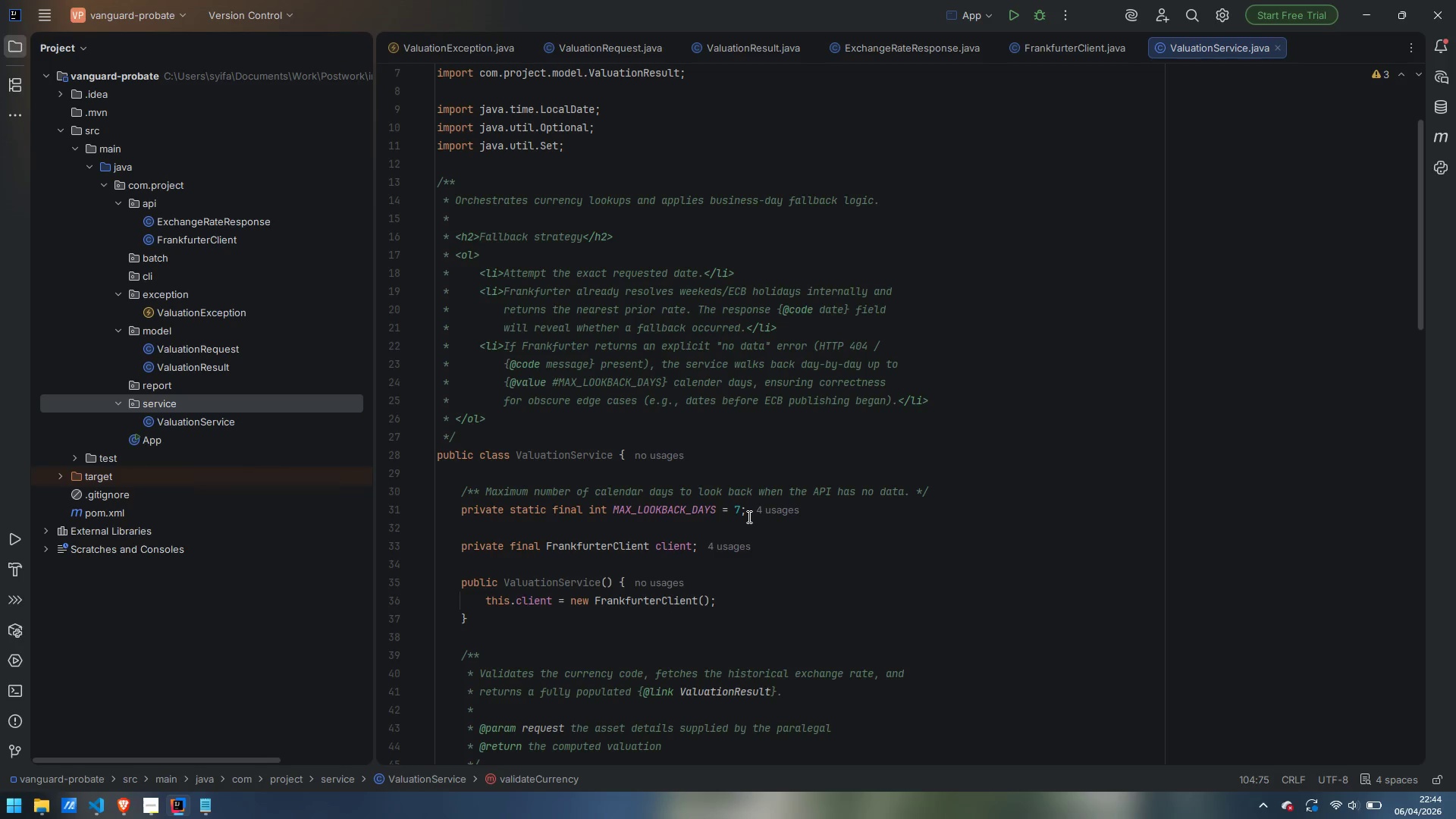 
wait(22.09)
 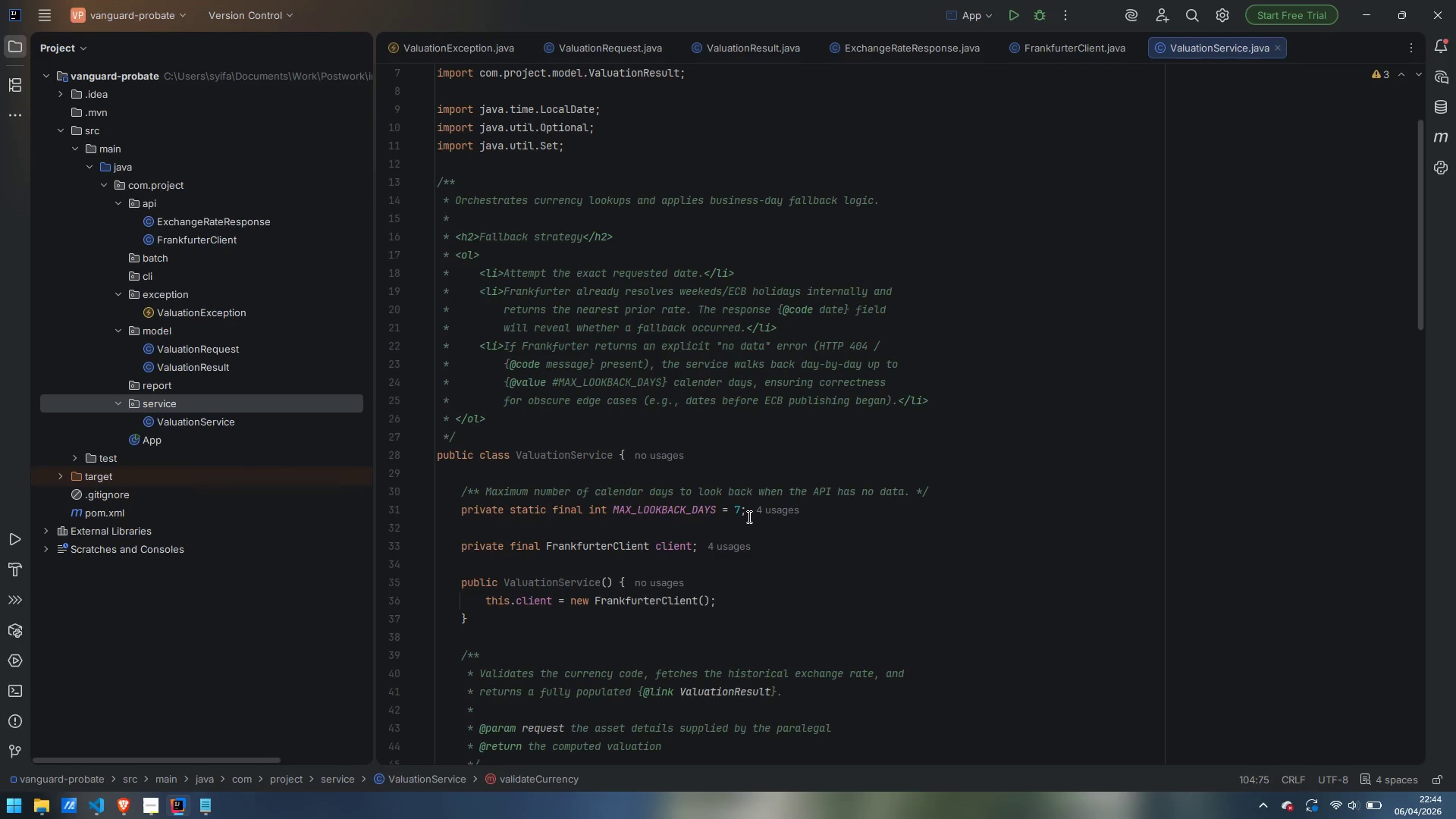 
scroll: coordinate [867, 522], scroll_direction: down, amount: 2.0
 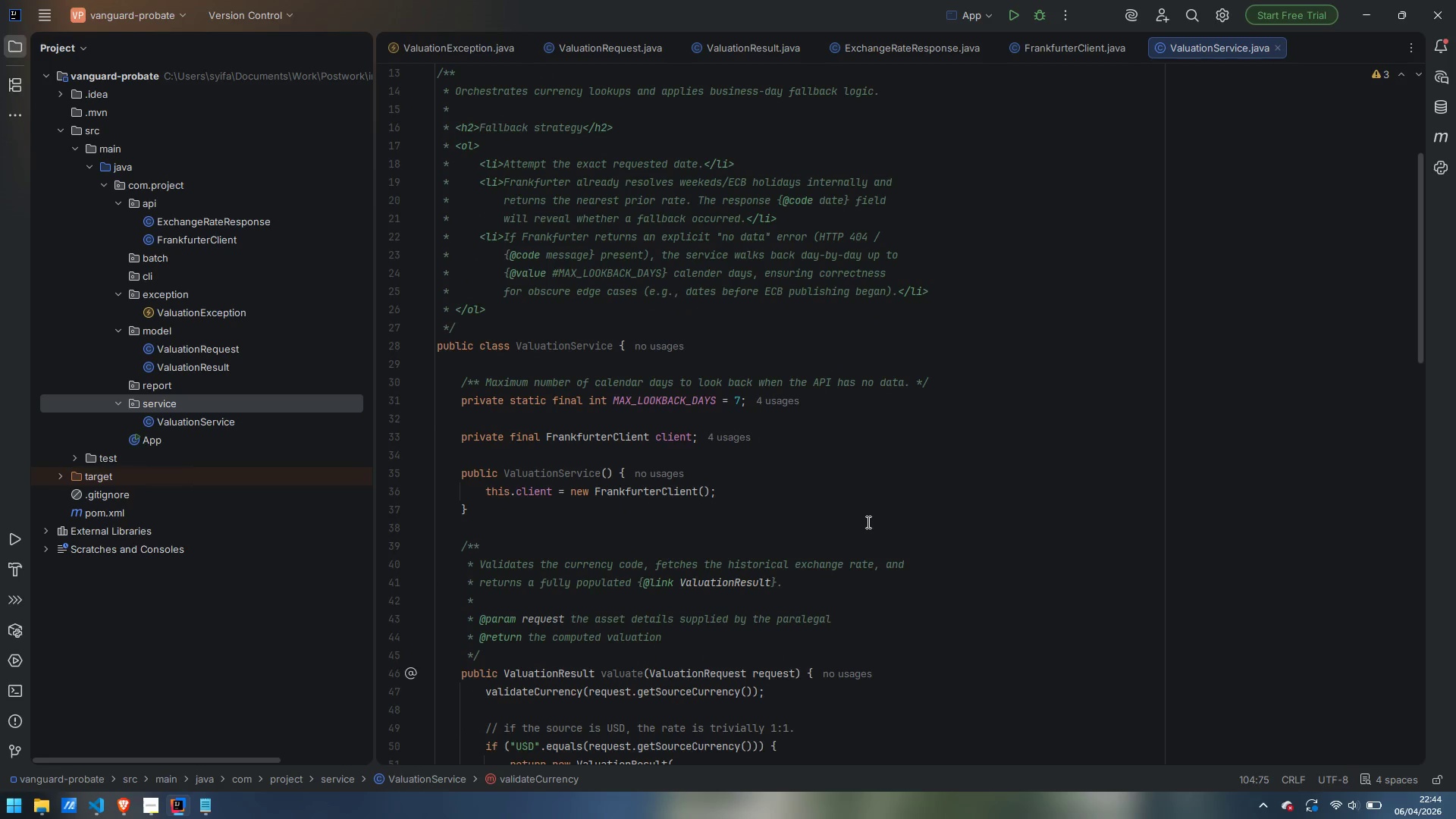 
wait(9.68)
 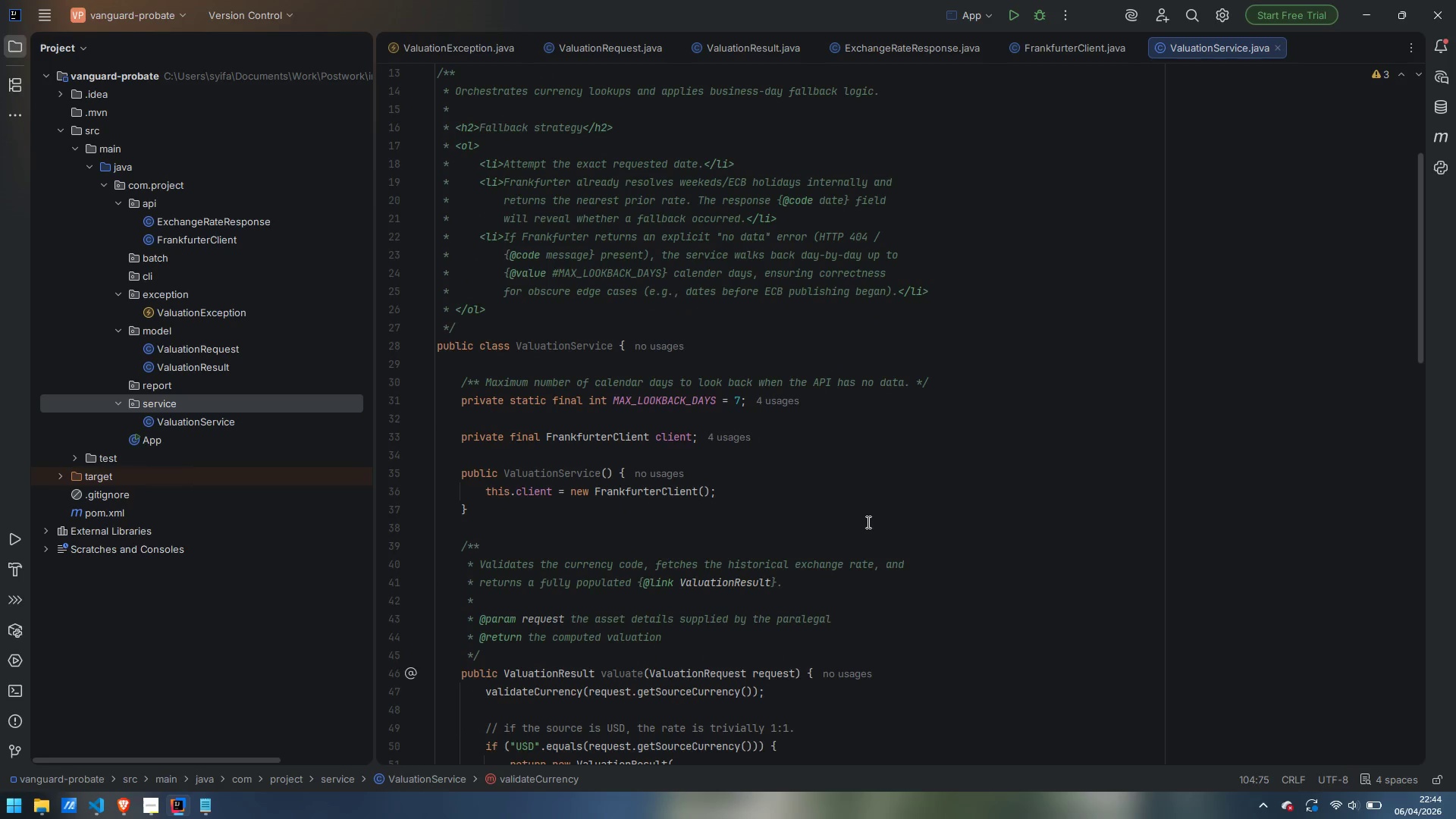 
right_click([143, 276])
 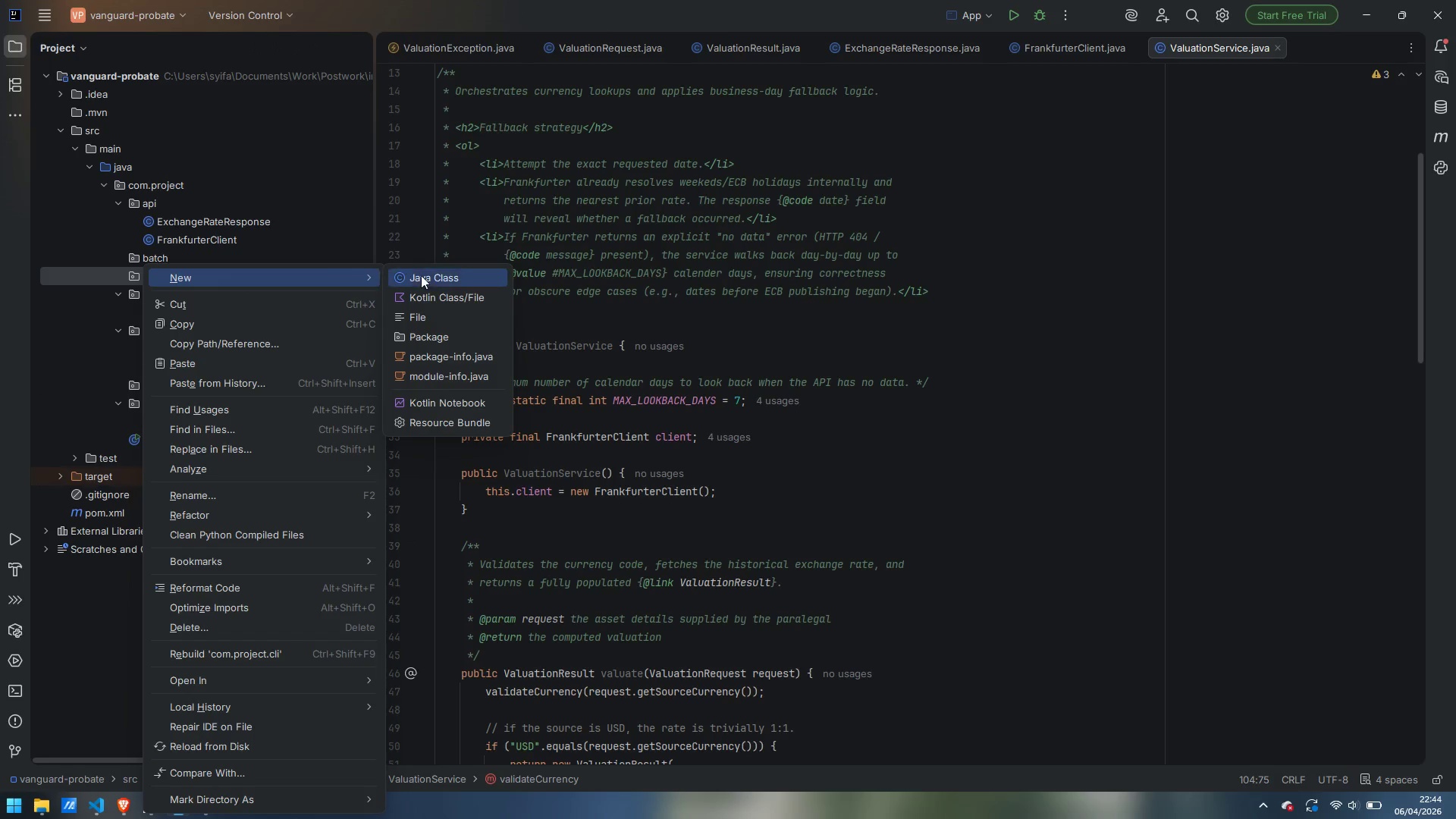 
left_click([436, 275])
 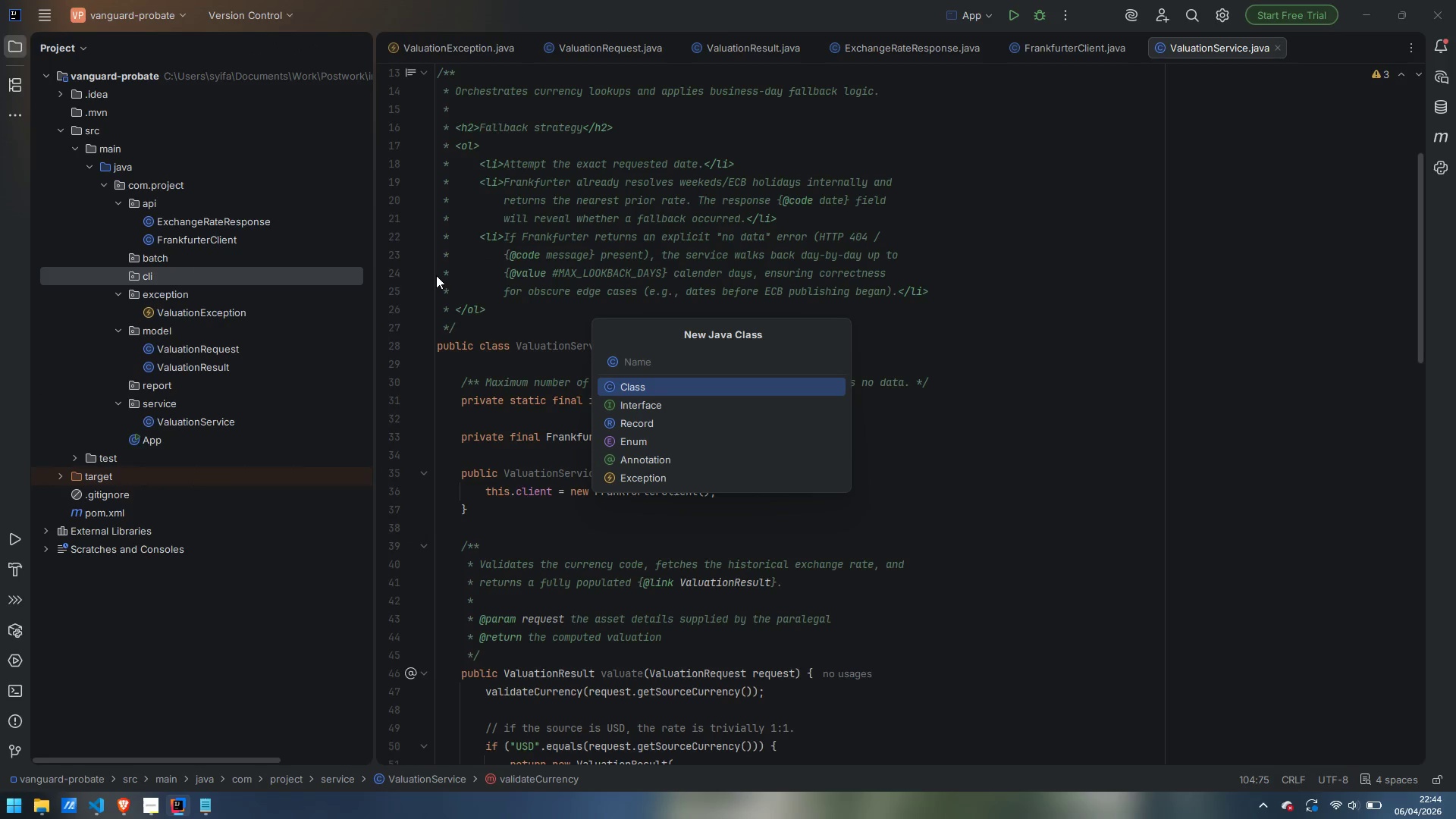 
type(OutputConfig)
 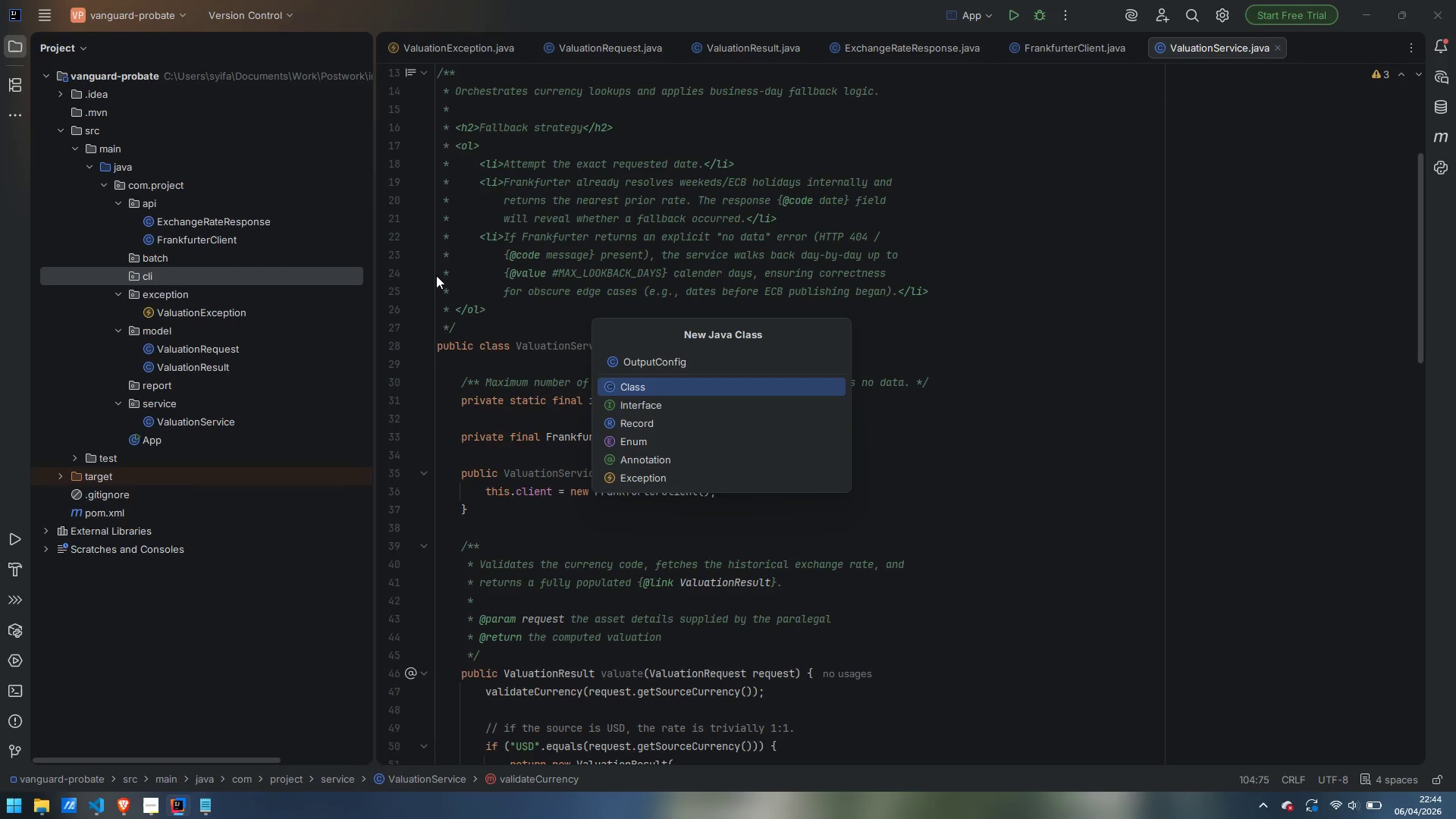 
key(Enter)
 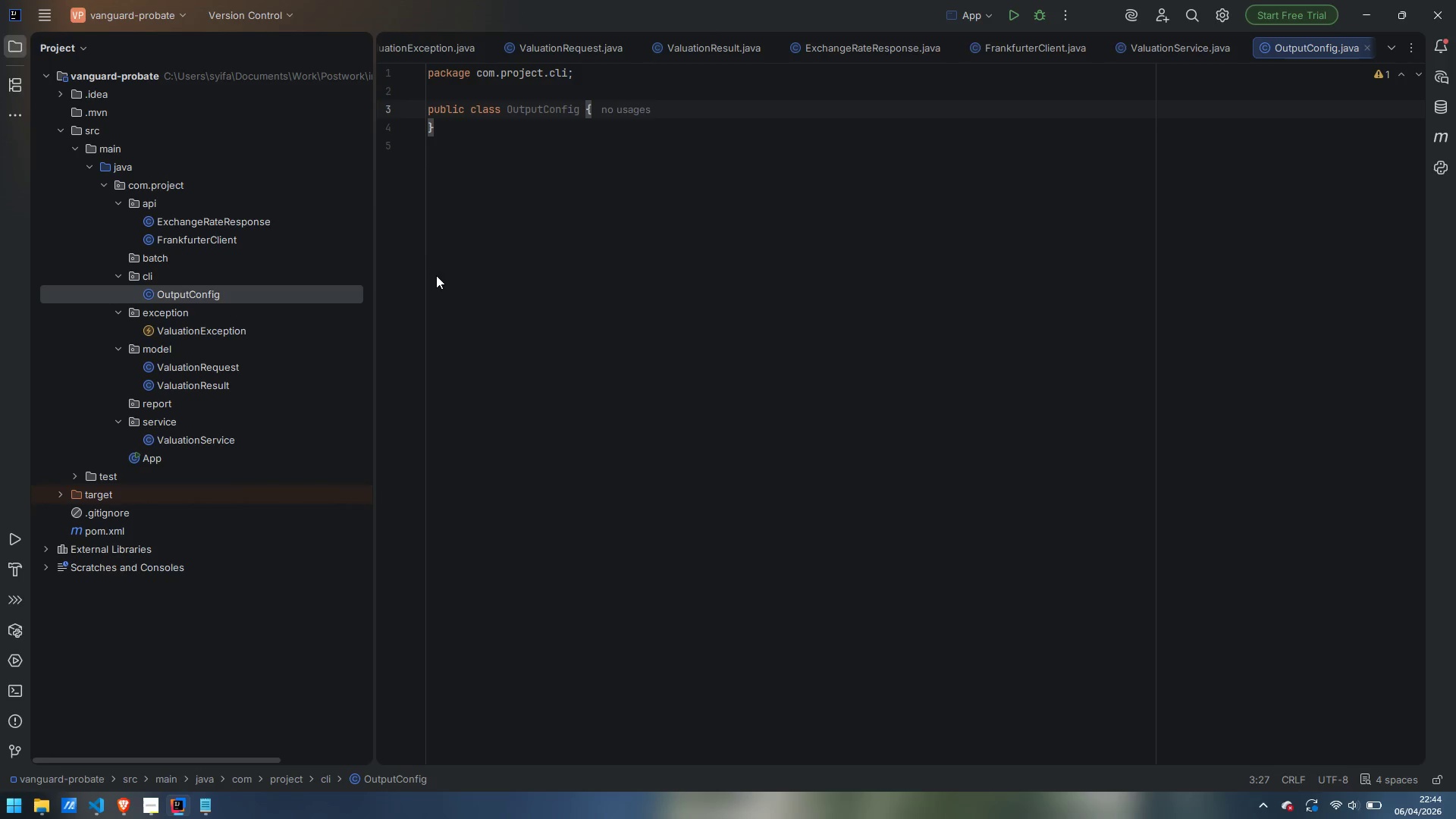 
wait(24.66)
 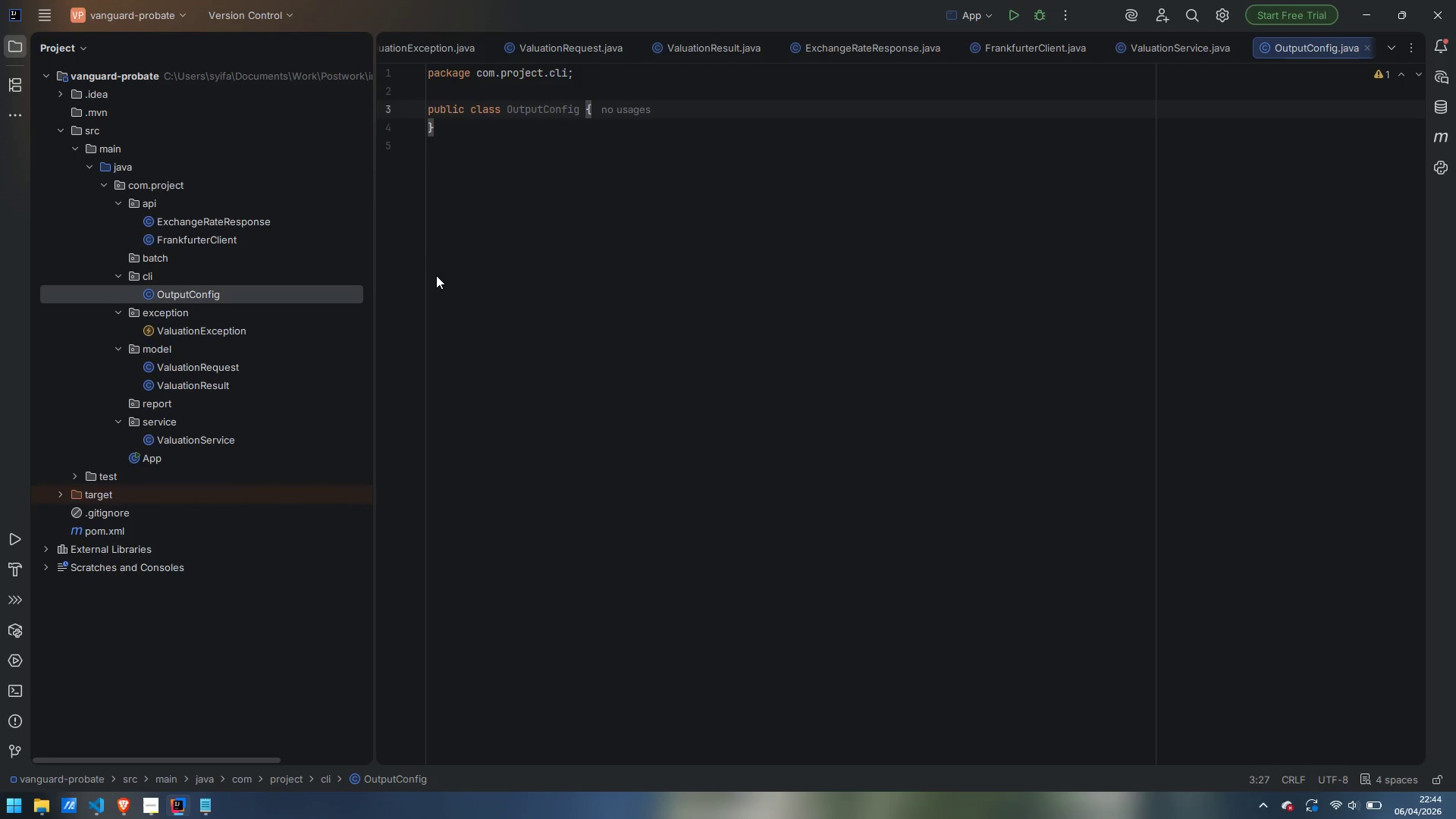 
key(ArrowRight)
 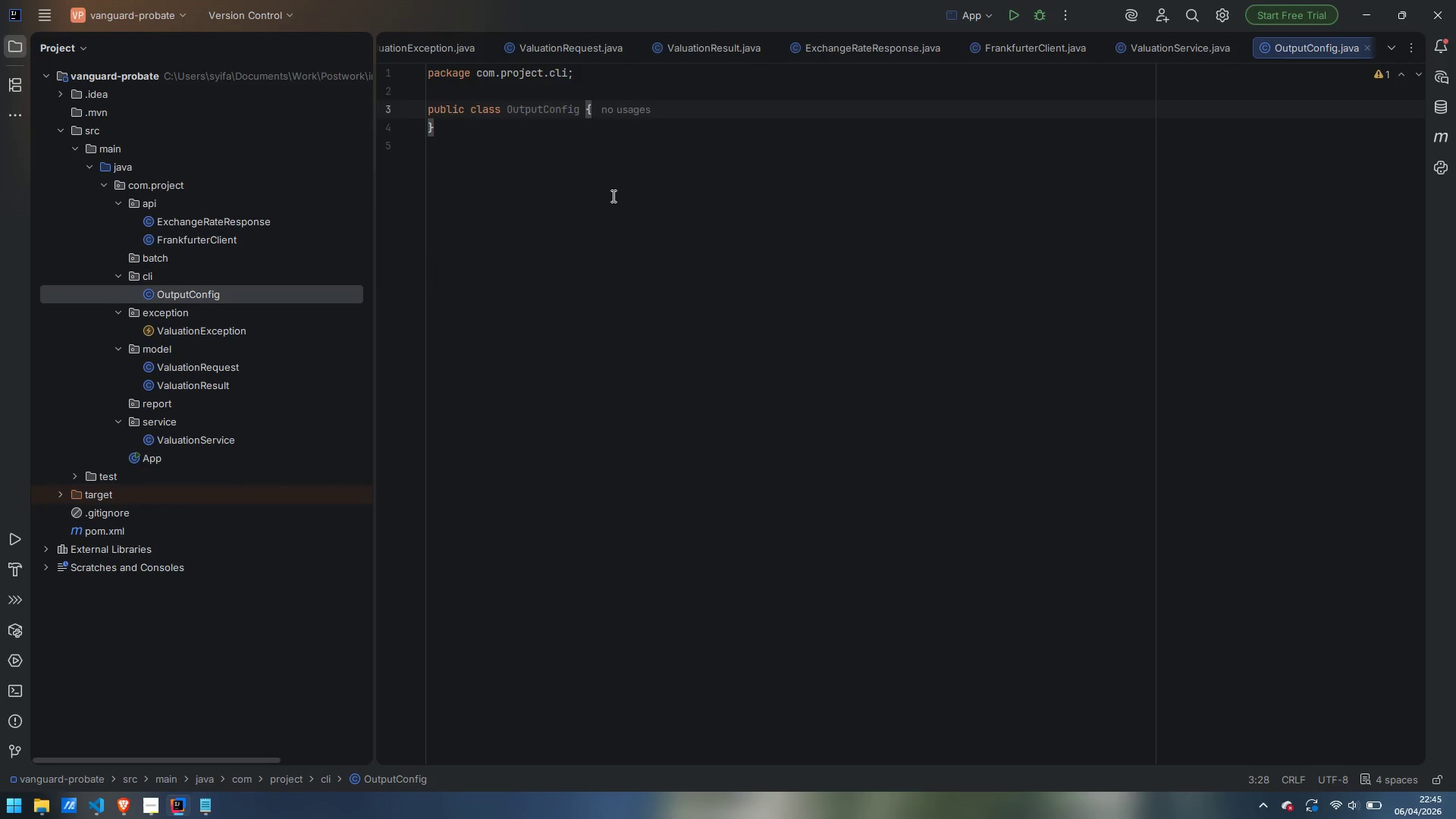 
key(Enter)
 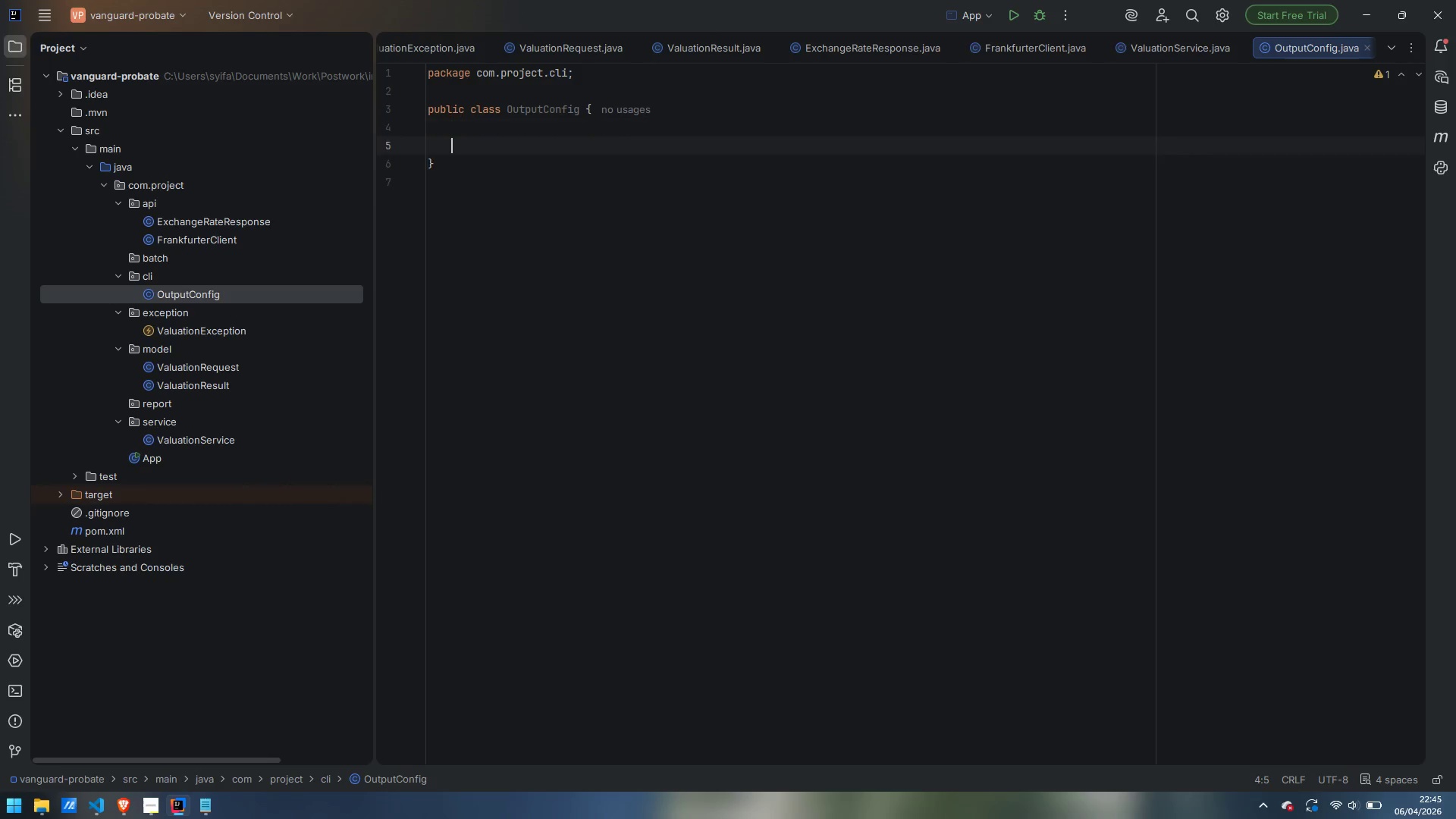 
key(Enter)
 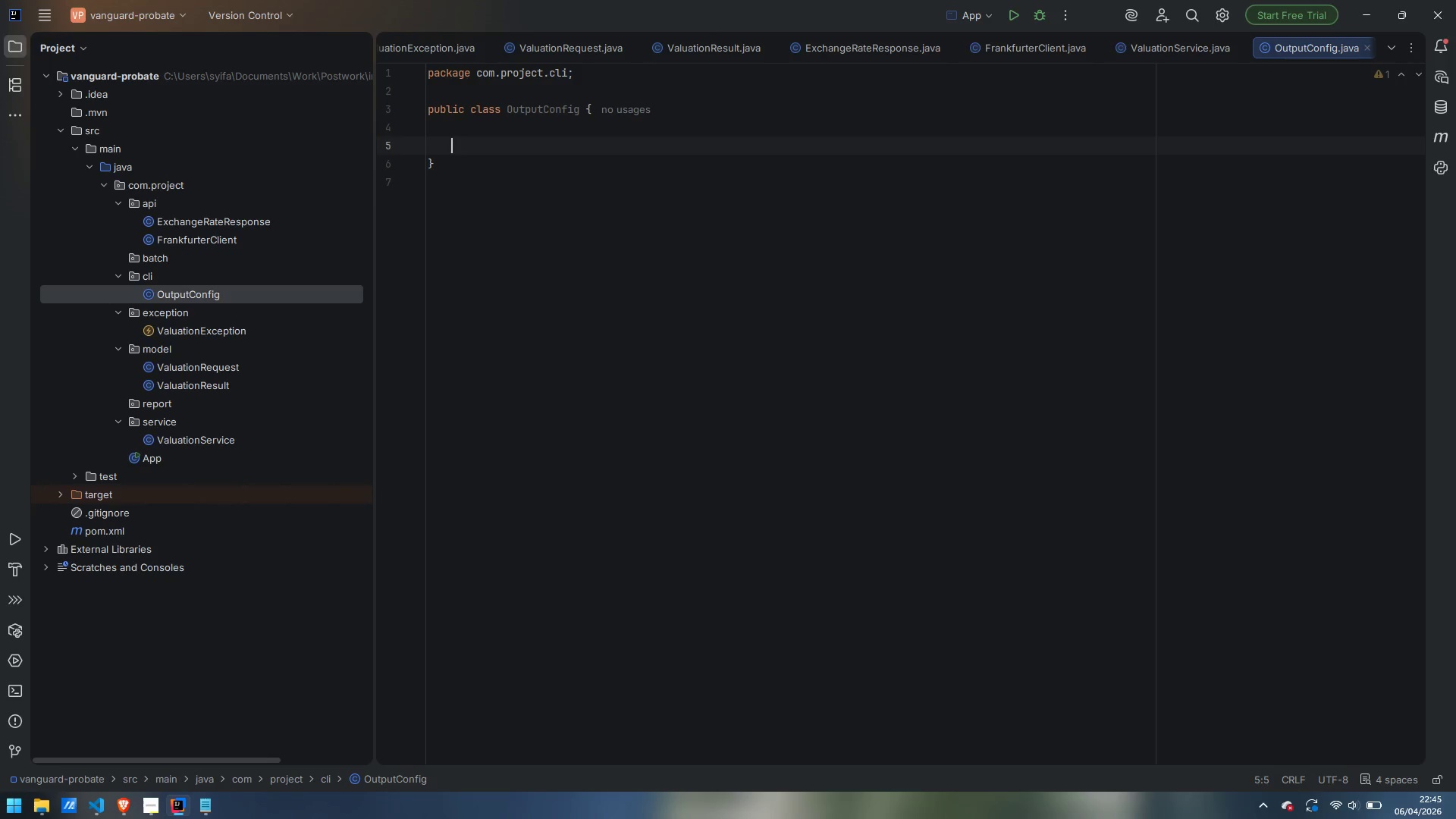 
key(Enter)
 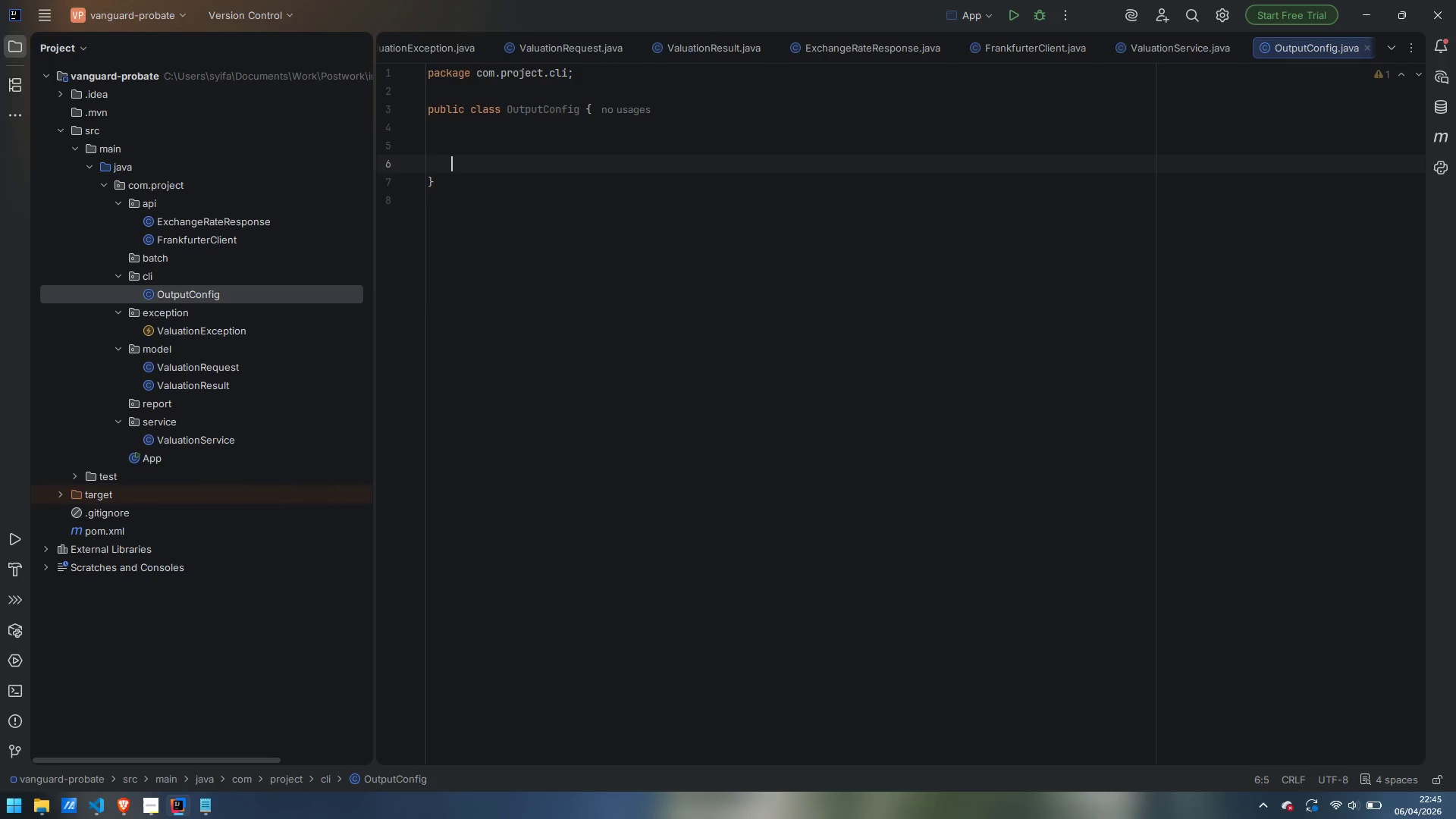 
key(ArrowUp)
 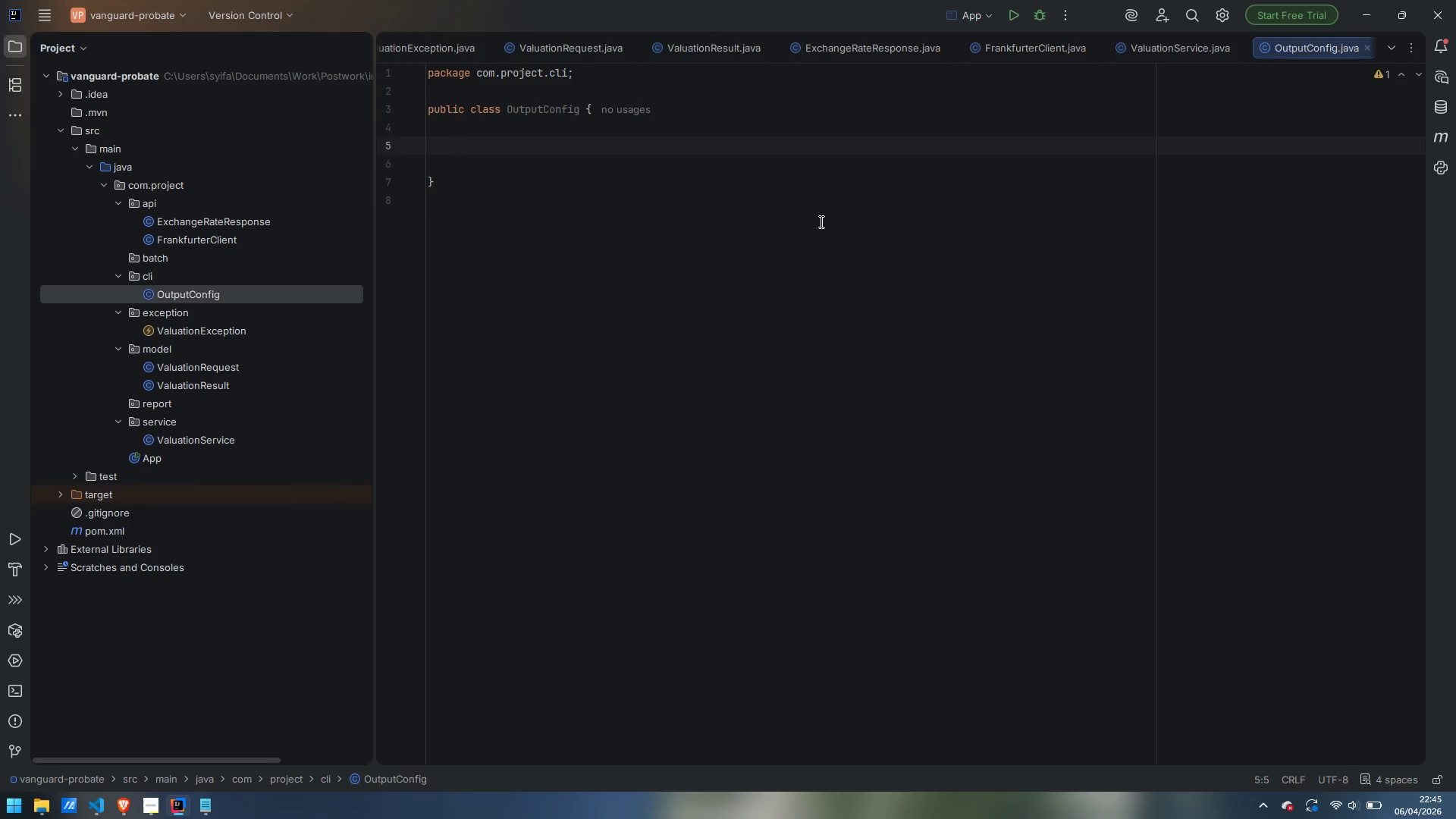 
wait(10.48)
 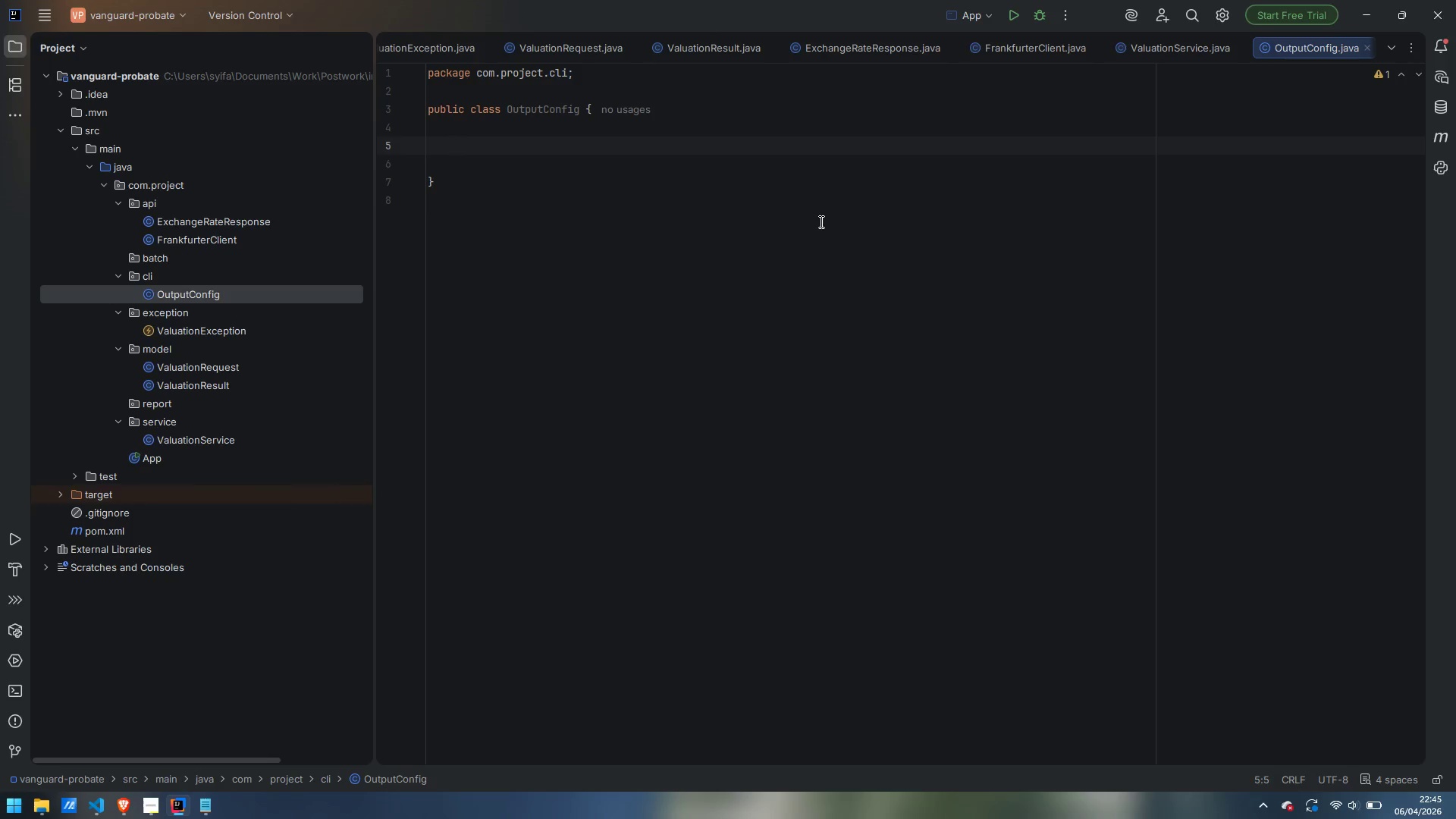 
type(public enum Format {)
 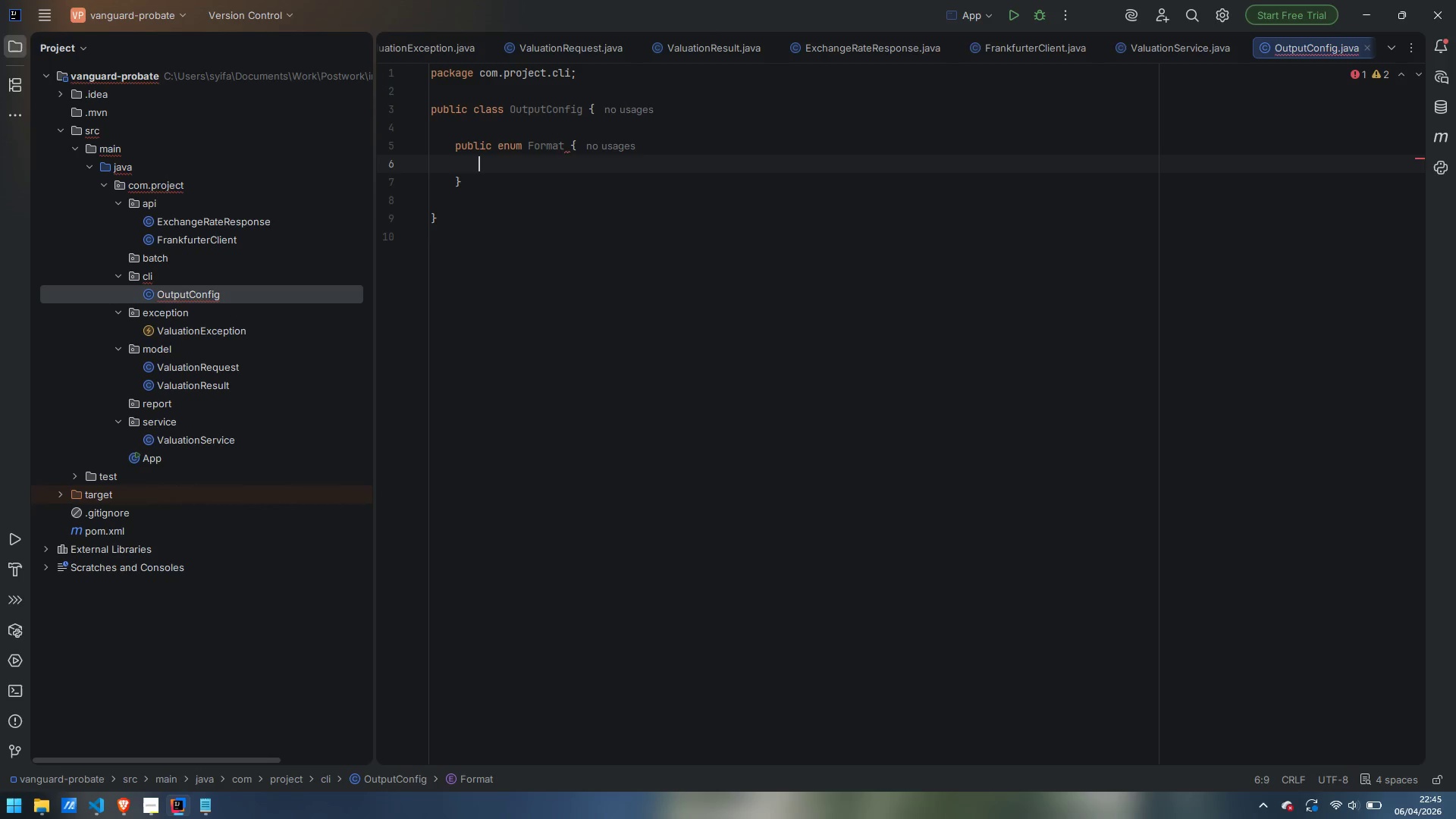 
 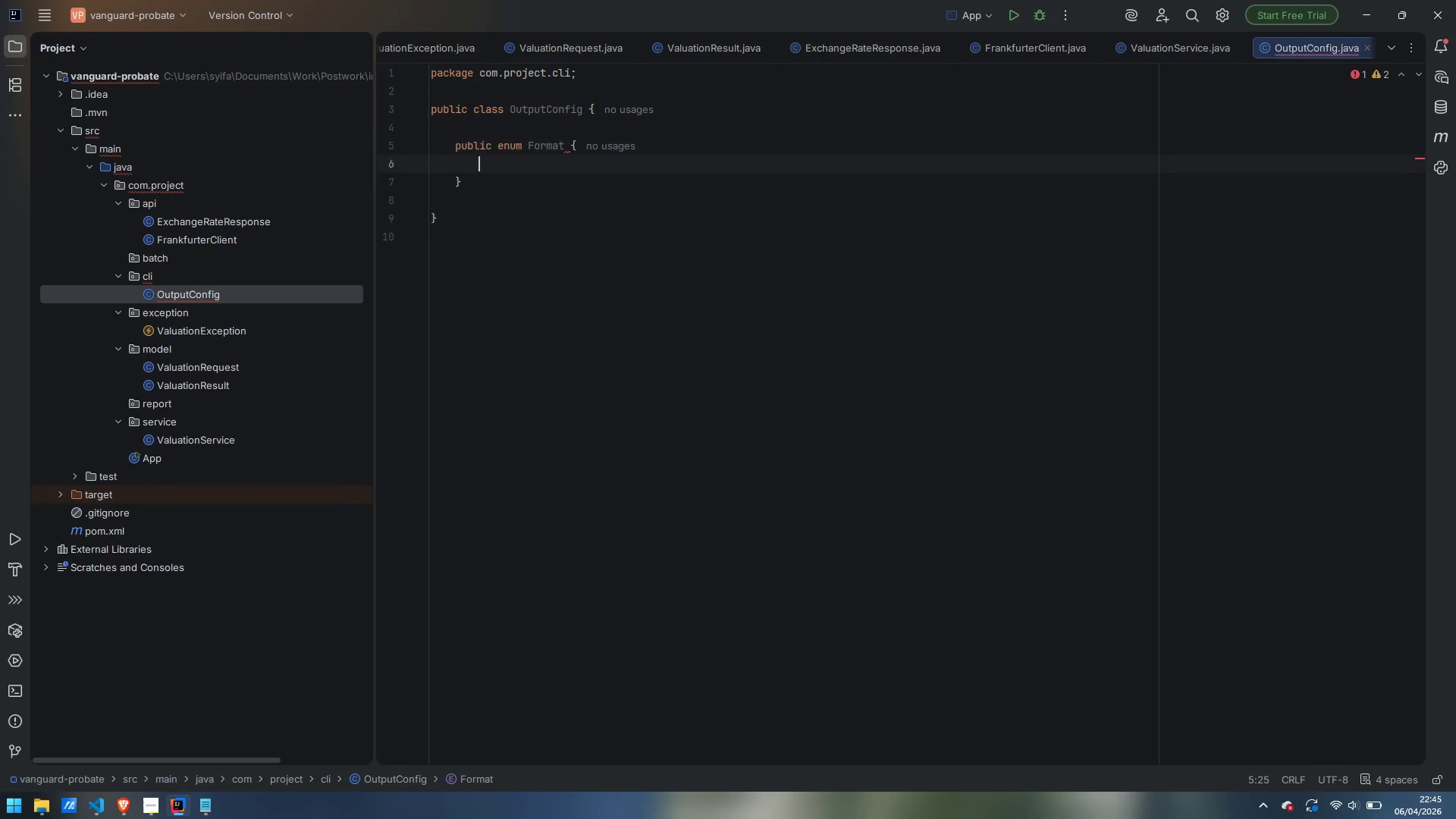 
key(Enter)
 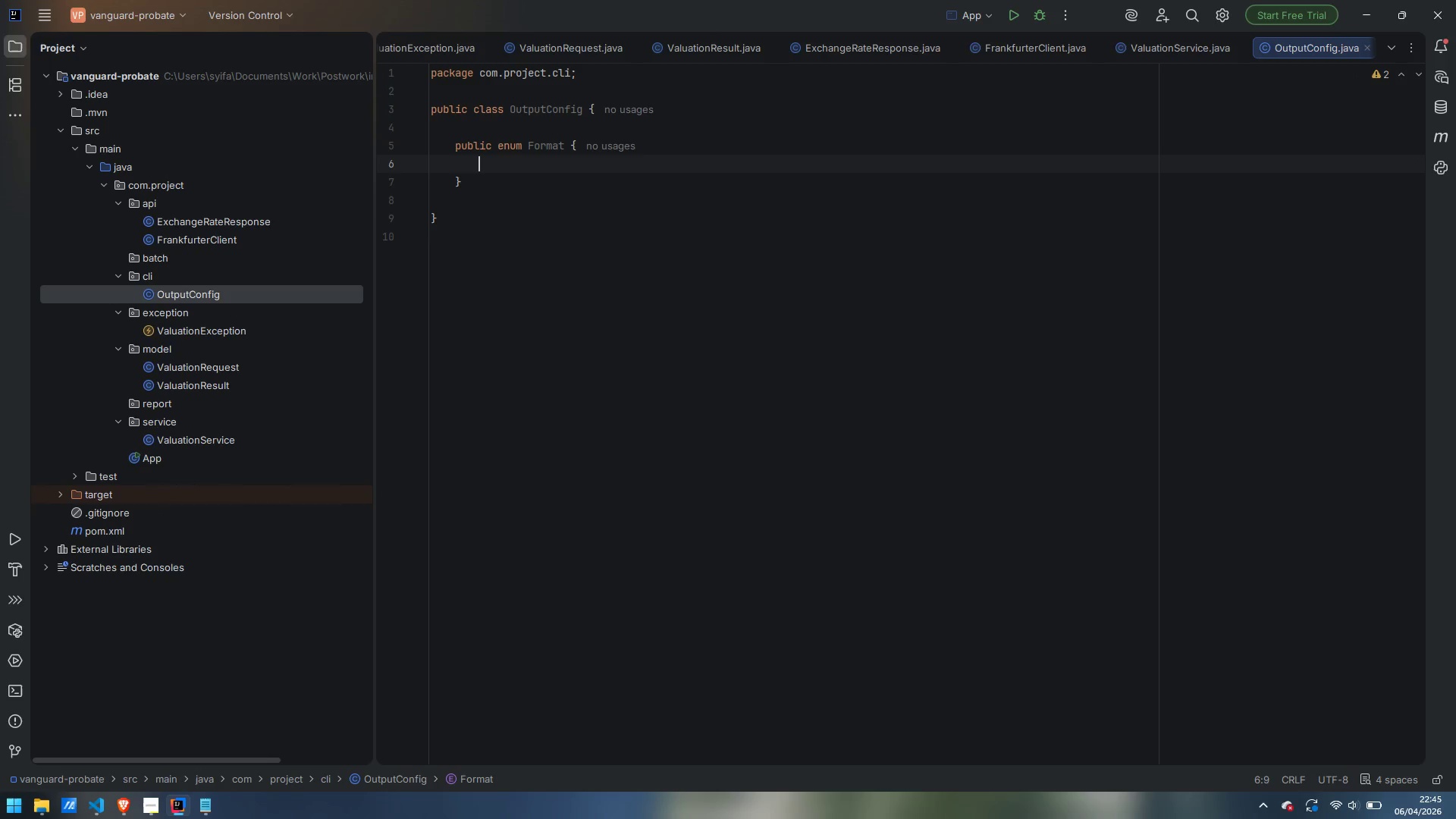 
type(TXT("TXT)
key(Backspace)
key(Backspace)
key(Backspace)
type(txt)
 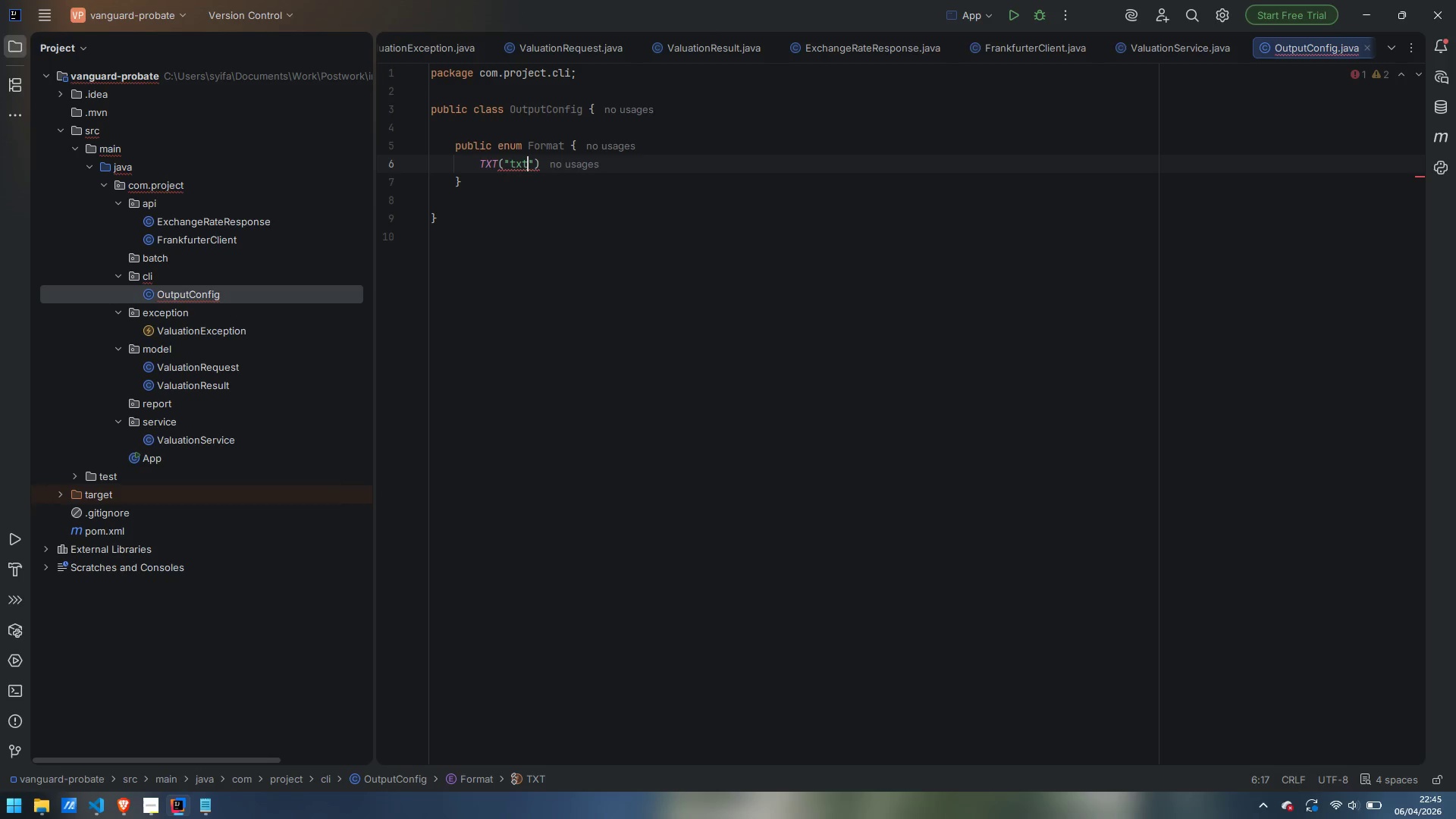 
key(ArrowRight)
 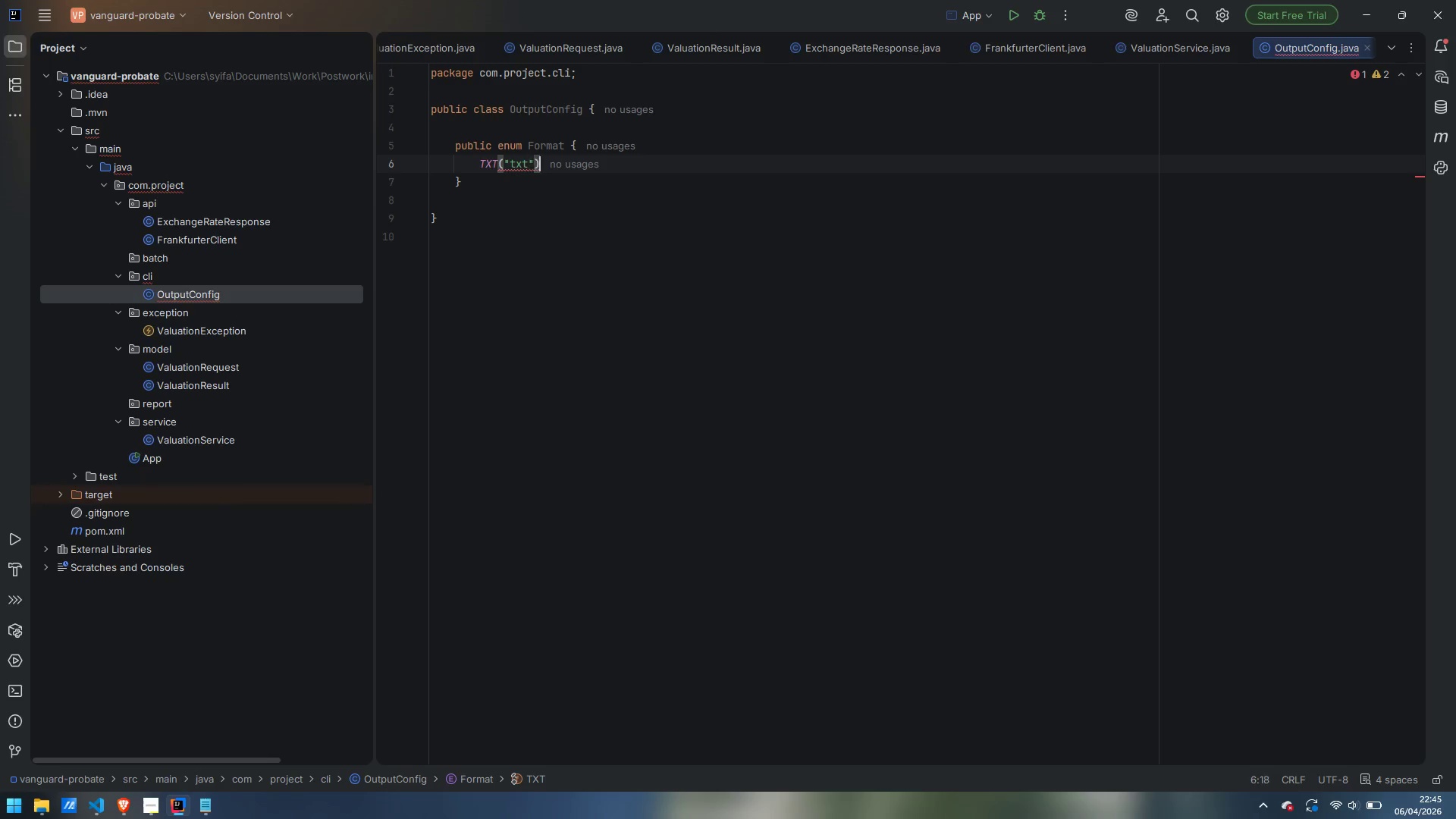 
key(ArrowRight)
 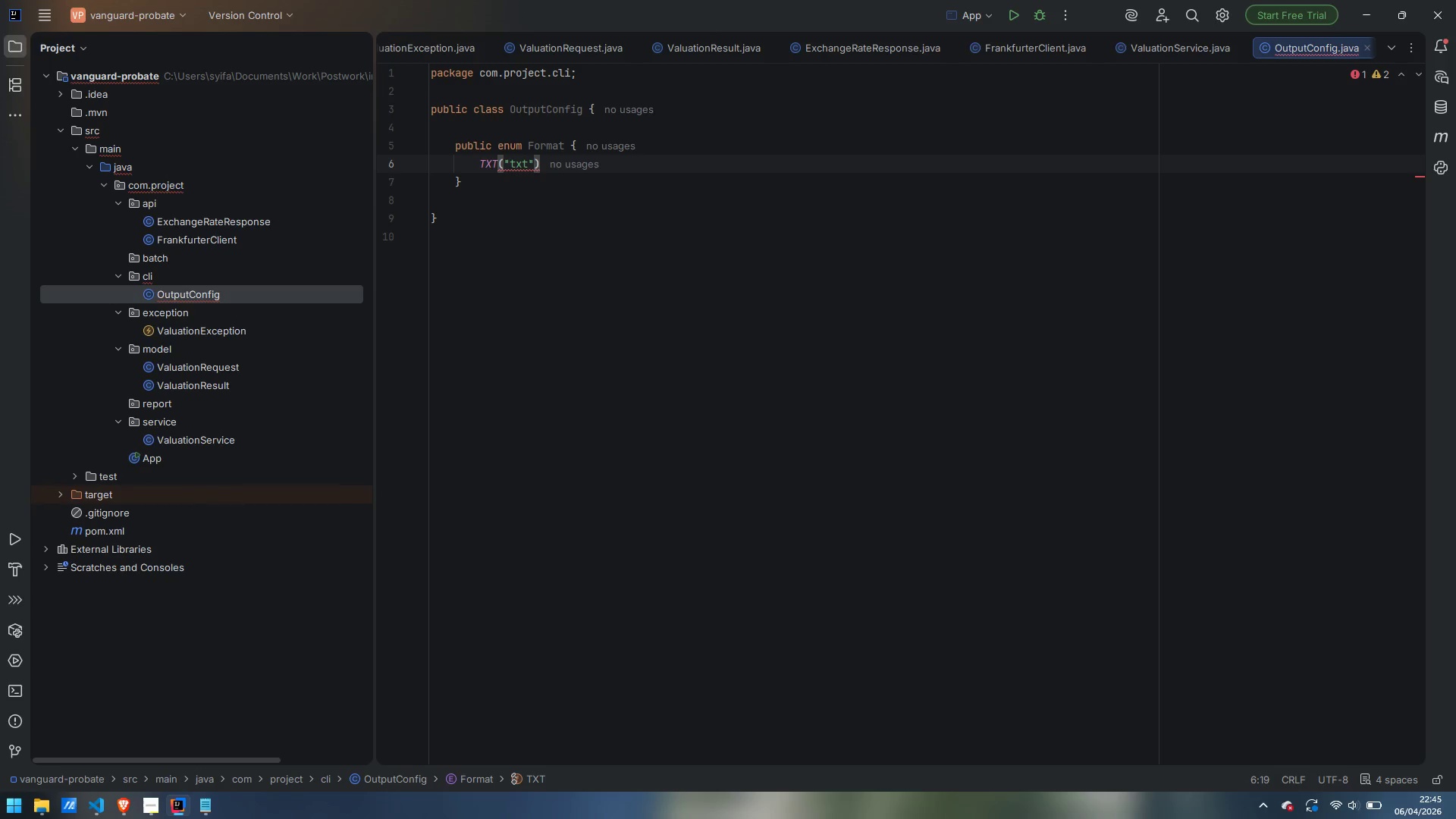 
key(Comma)
 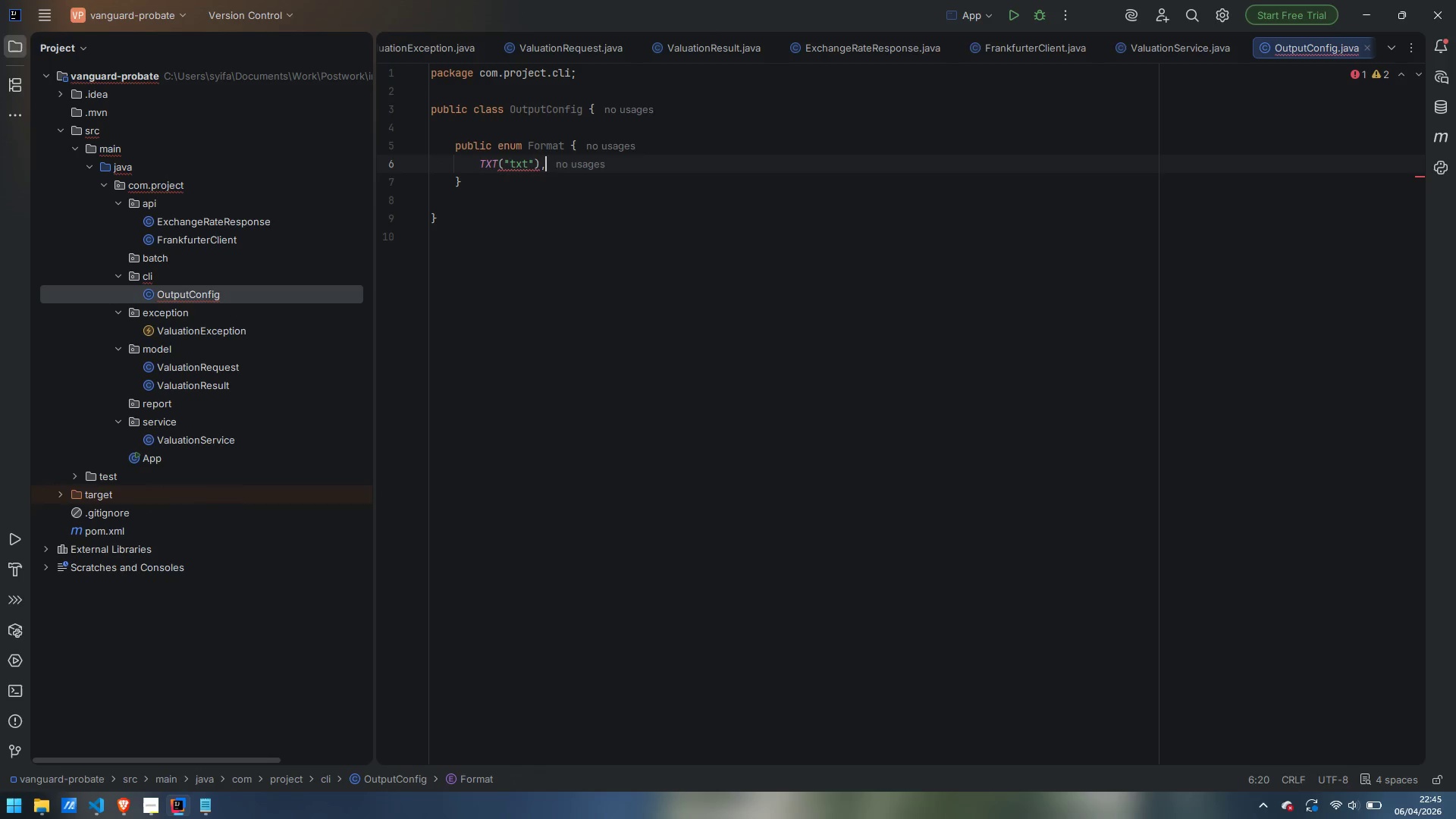 
key(Enter)
 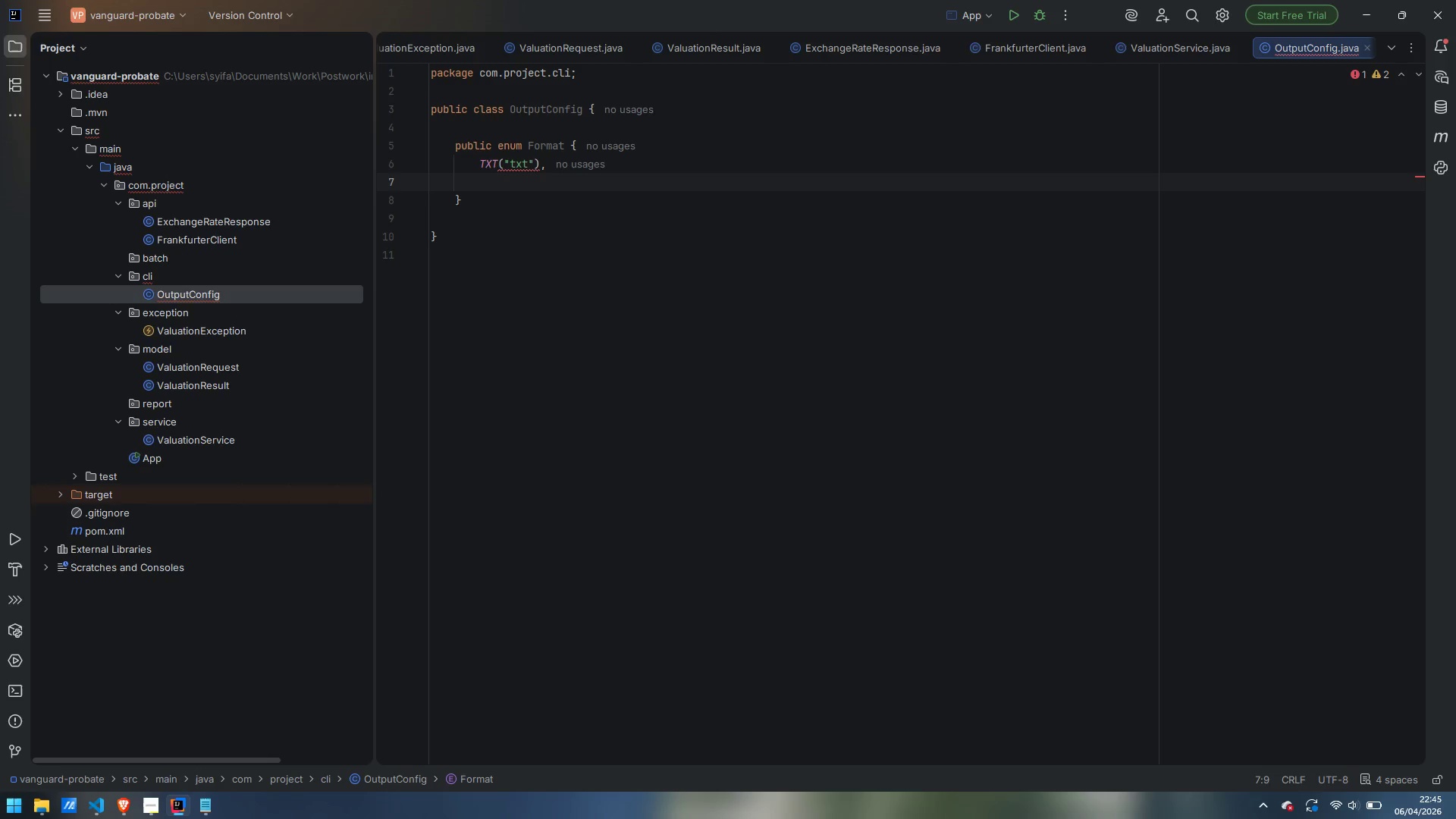 
wait(11.95)
 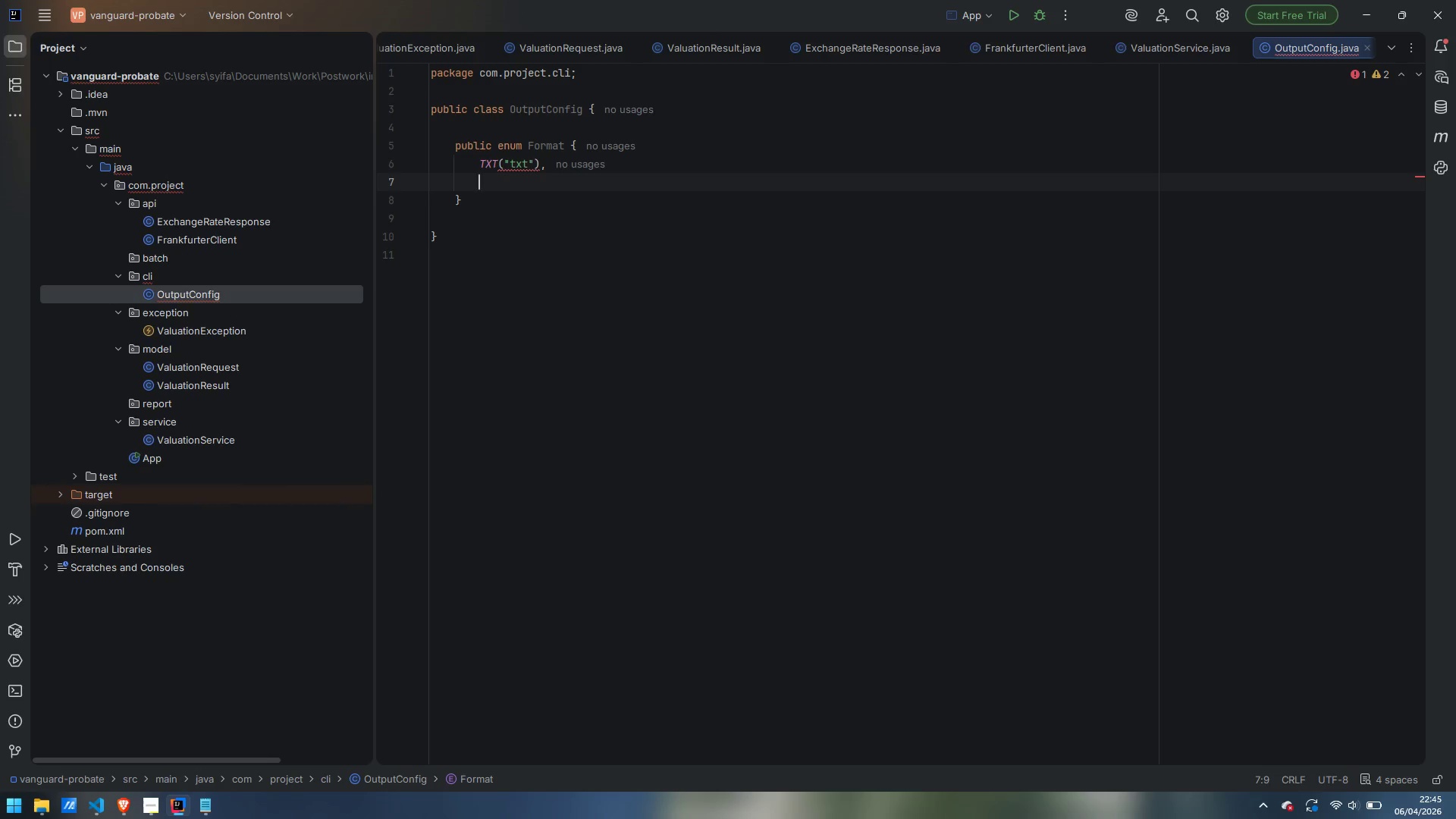 
type(PDF("pdf)
 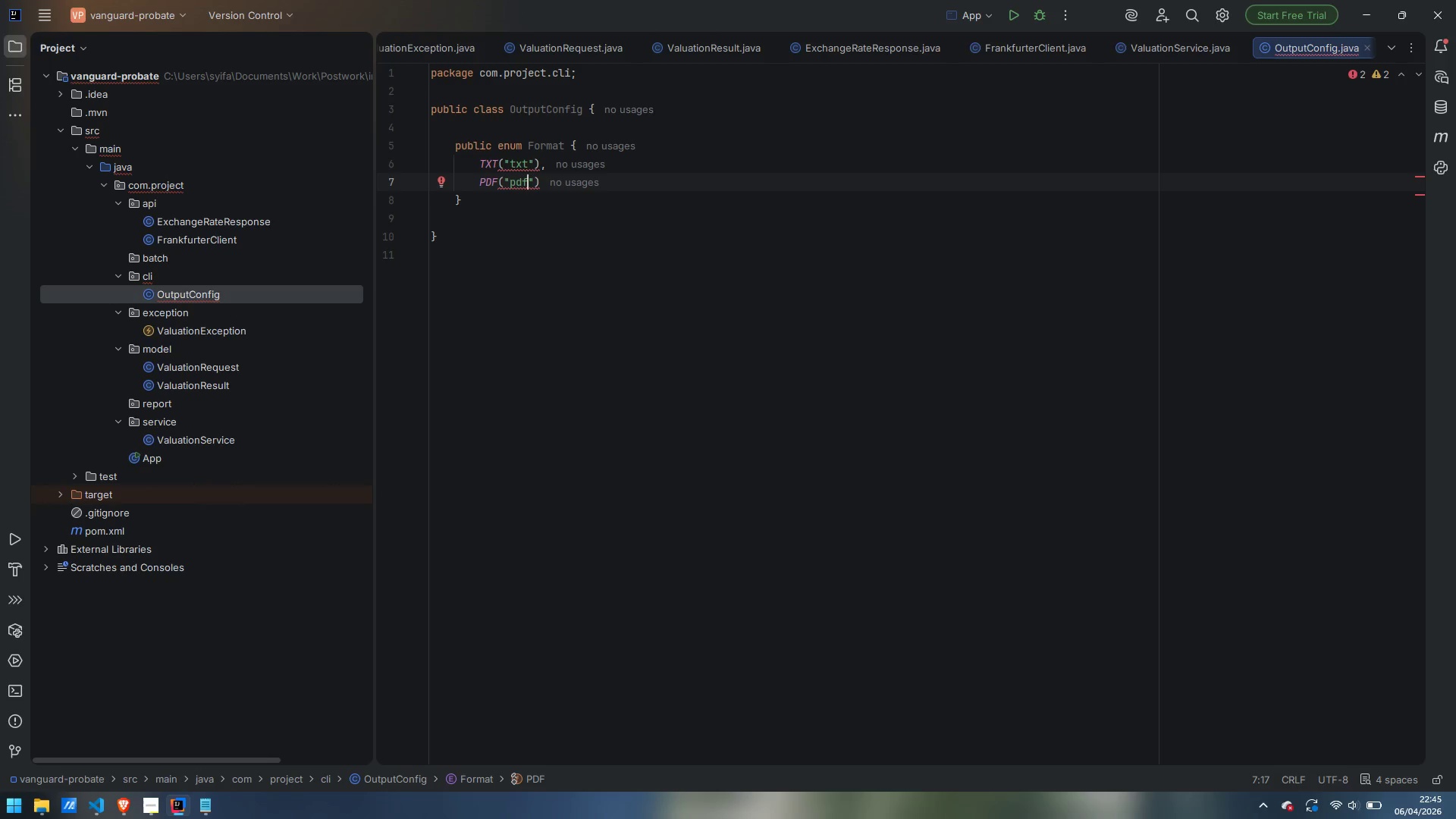 
key(ArrowRight)
 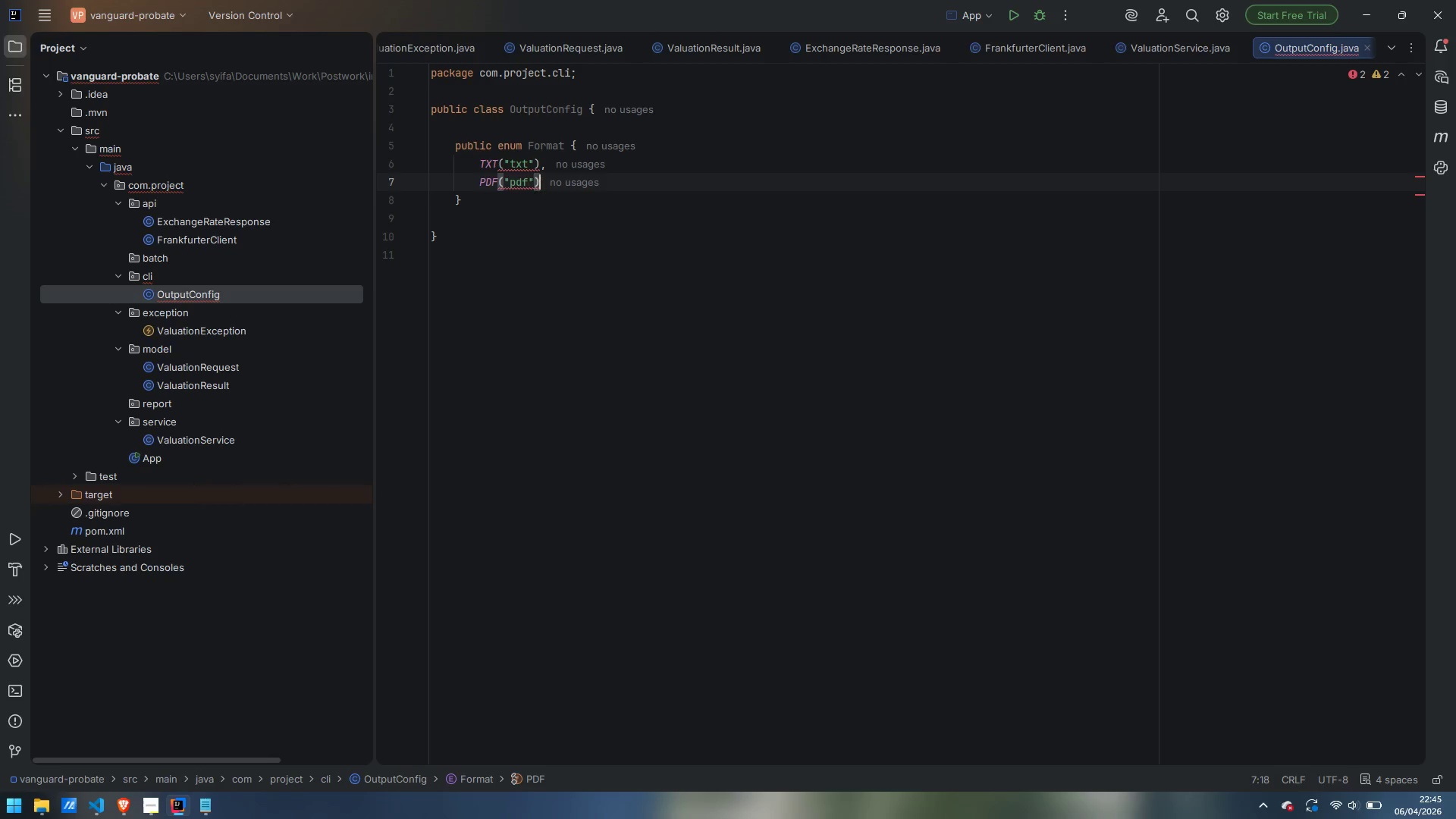 
key(ArrowRight)
 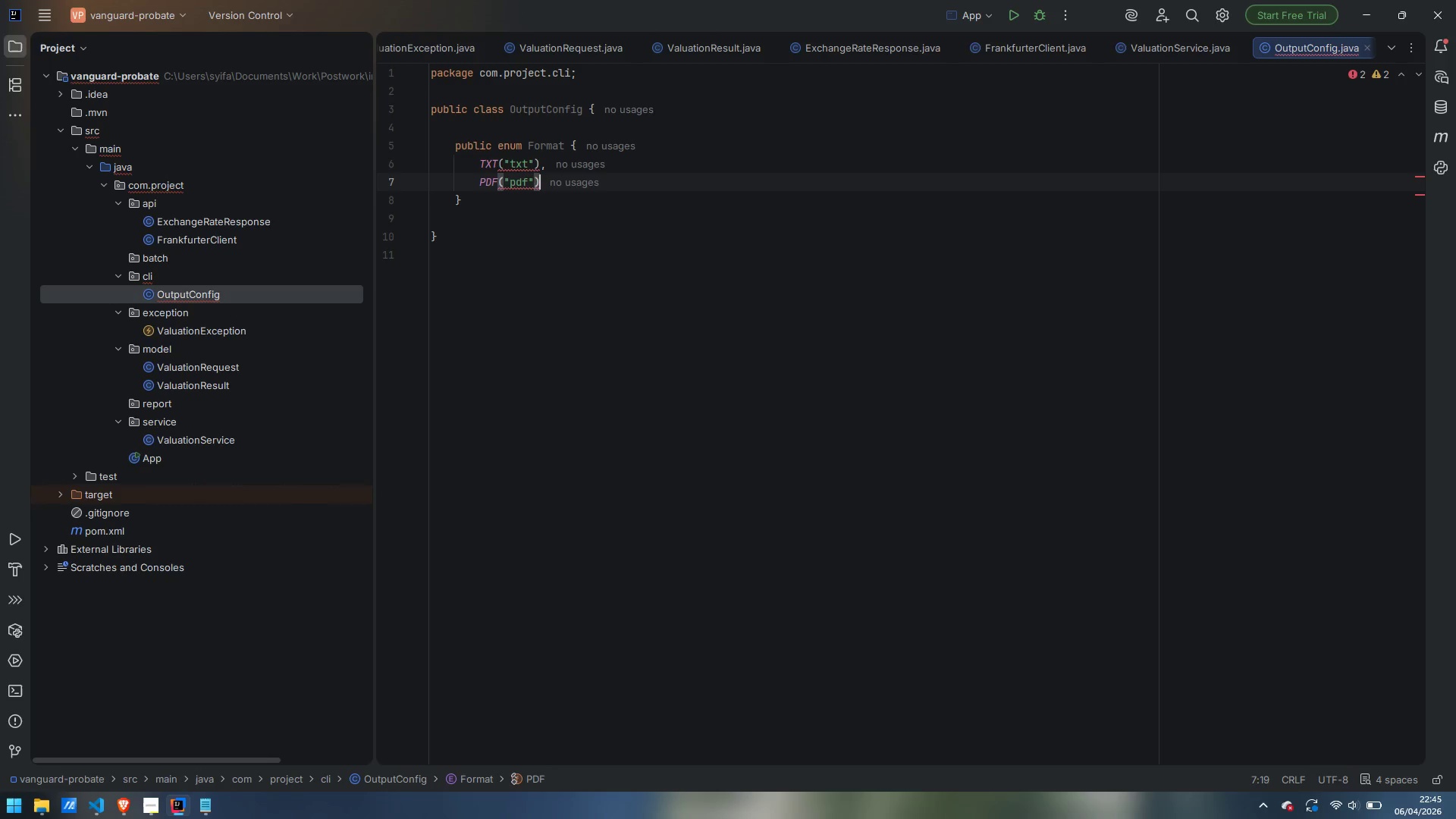 
key(Comma)
 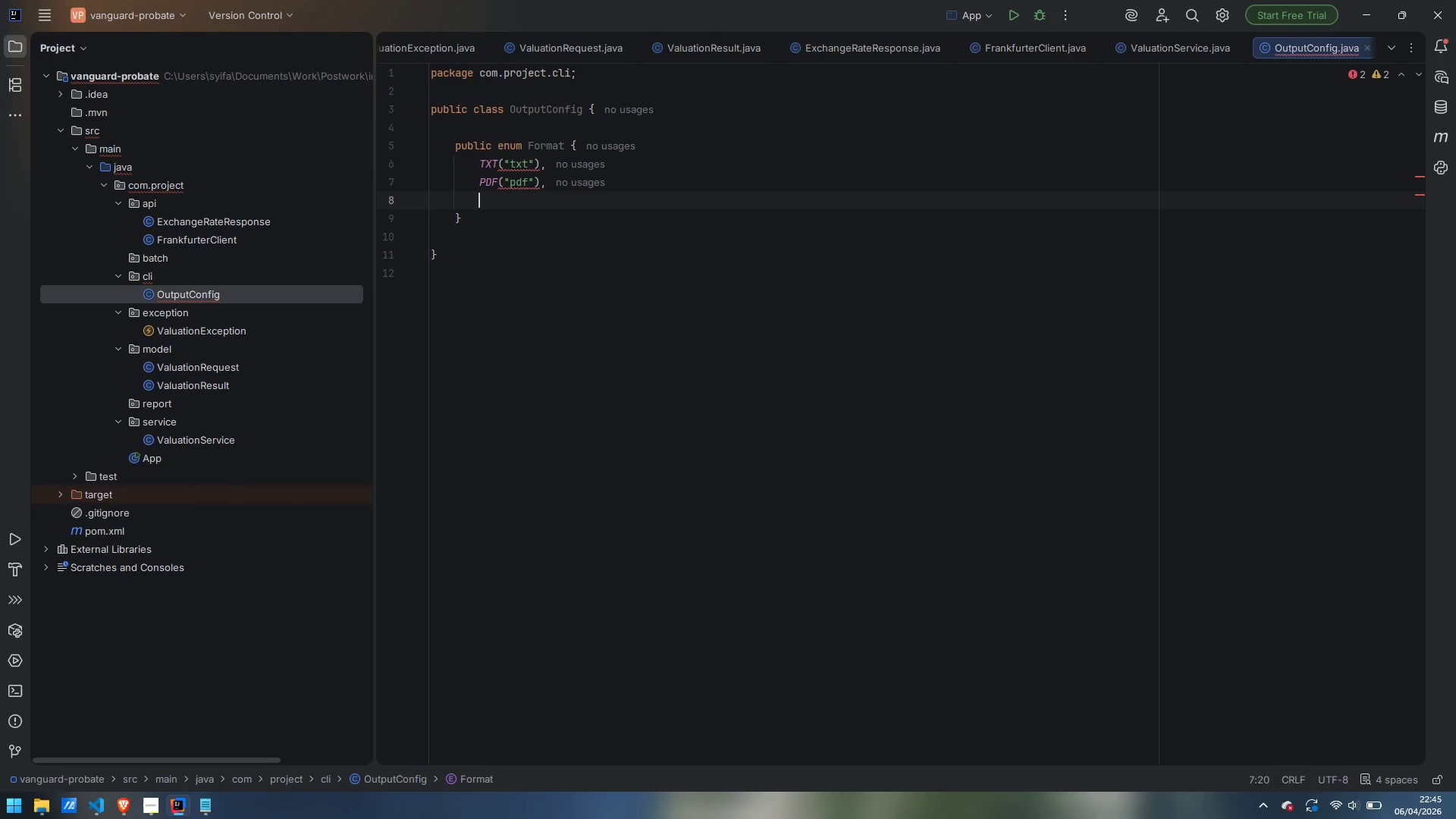 
key(Enter)
 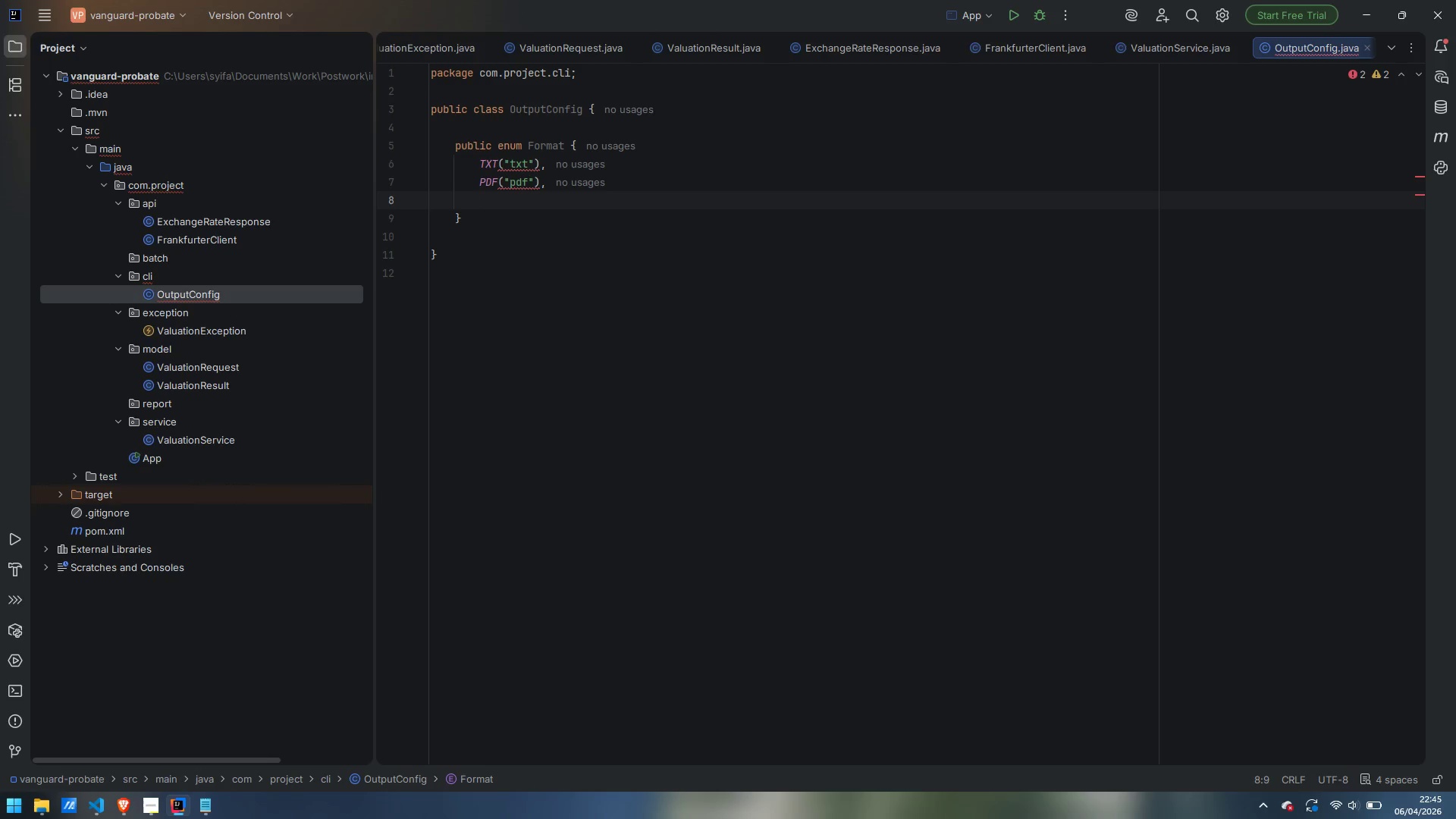 
type(BP)
key(Backspace)
type(OTH("both)
 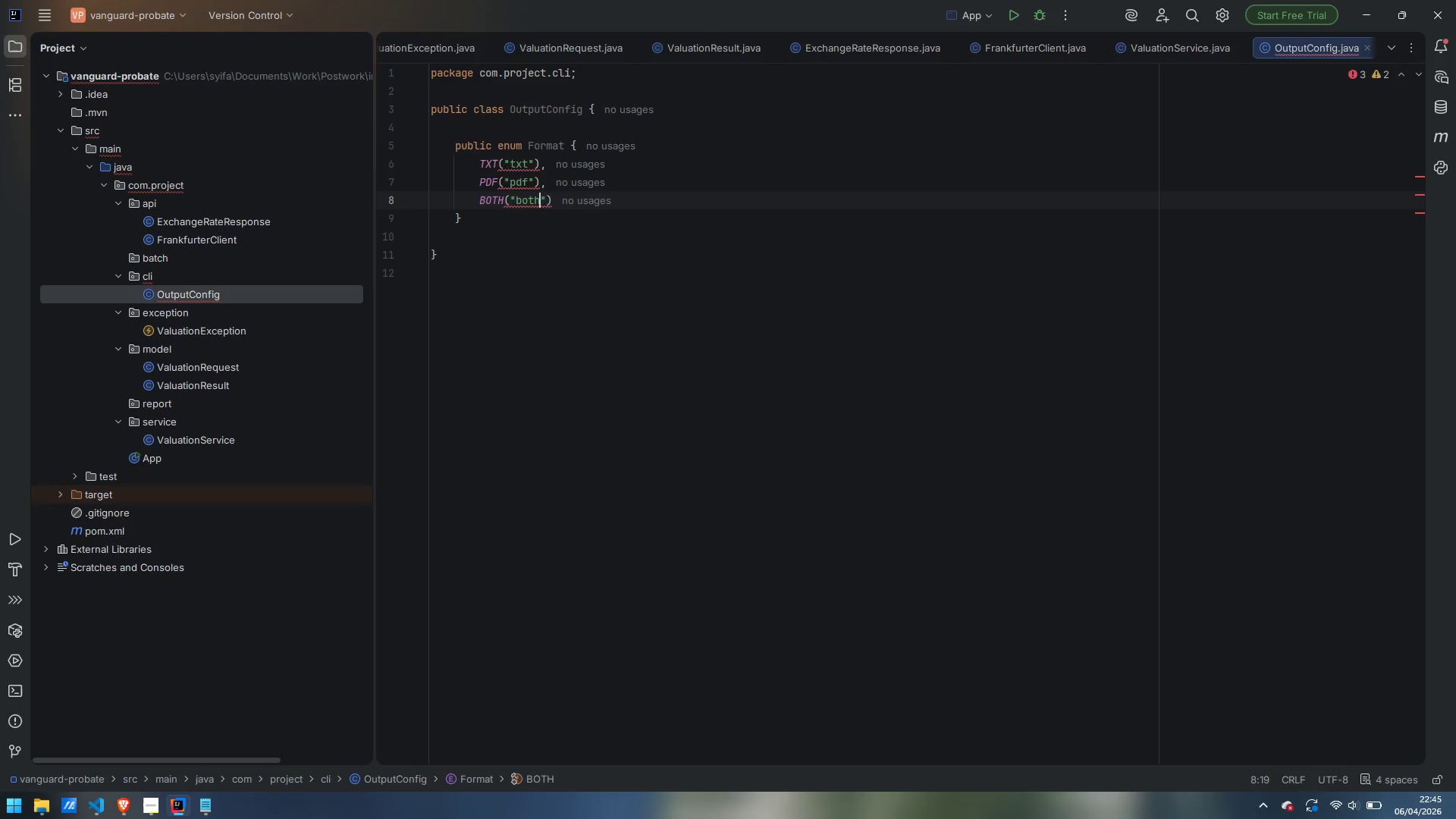 
key(ArrowRight)
 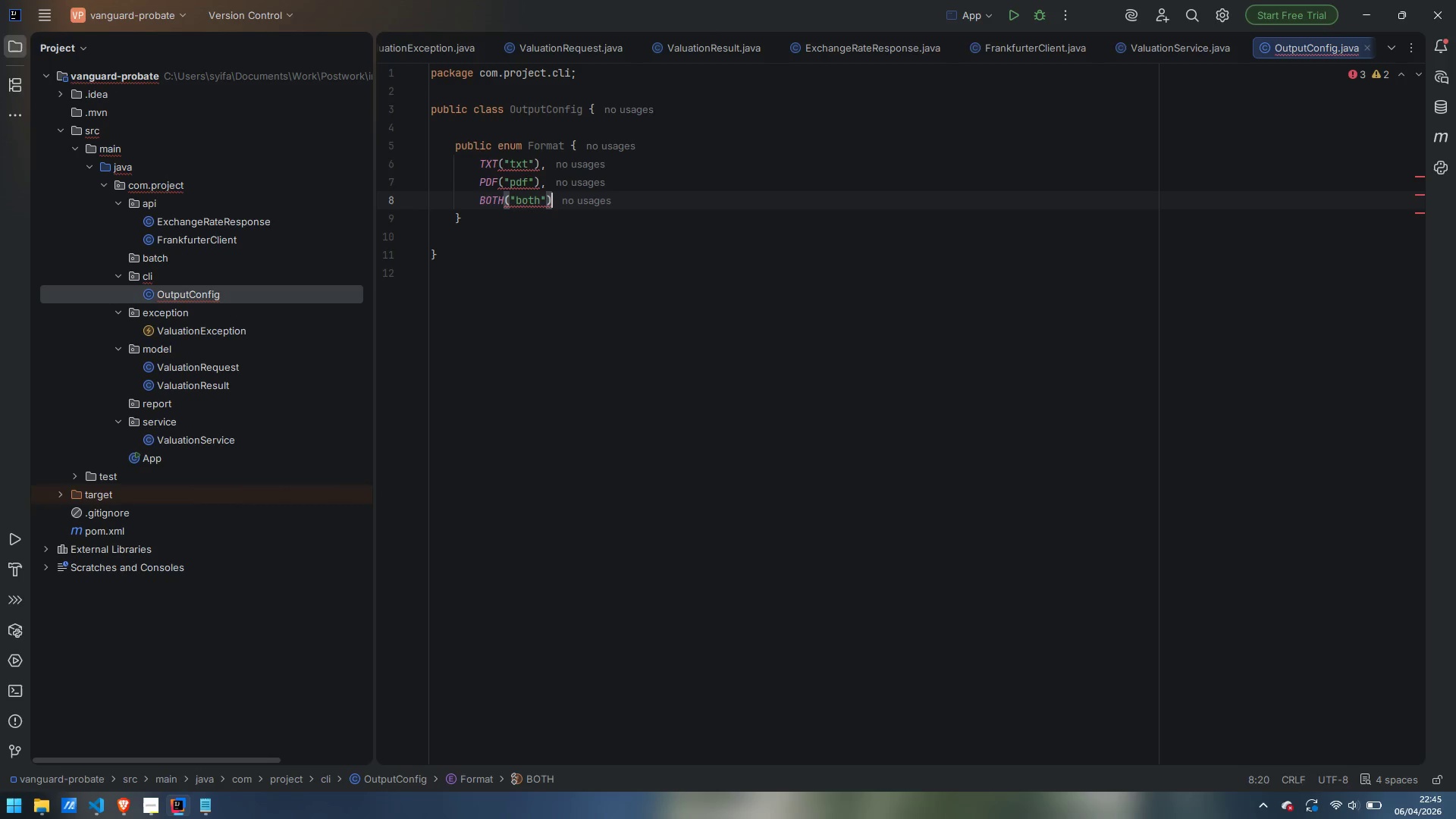 
key(ArrowRight)
 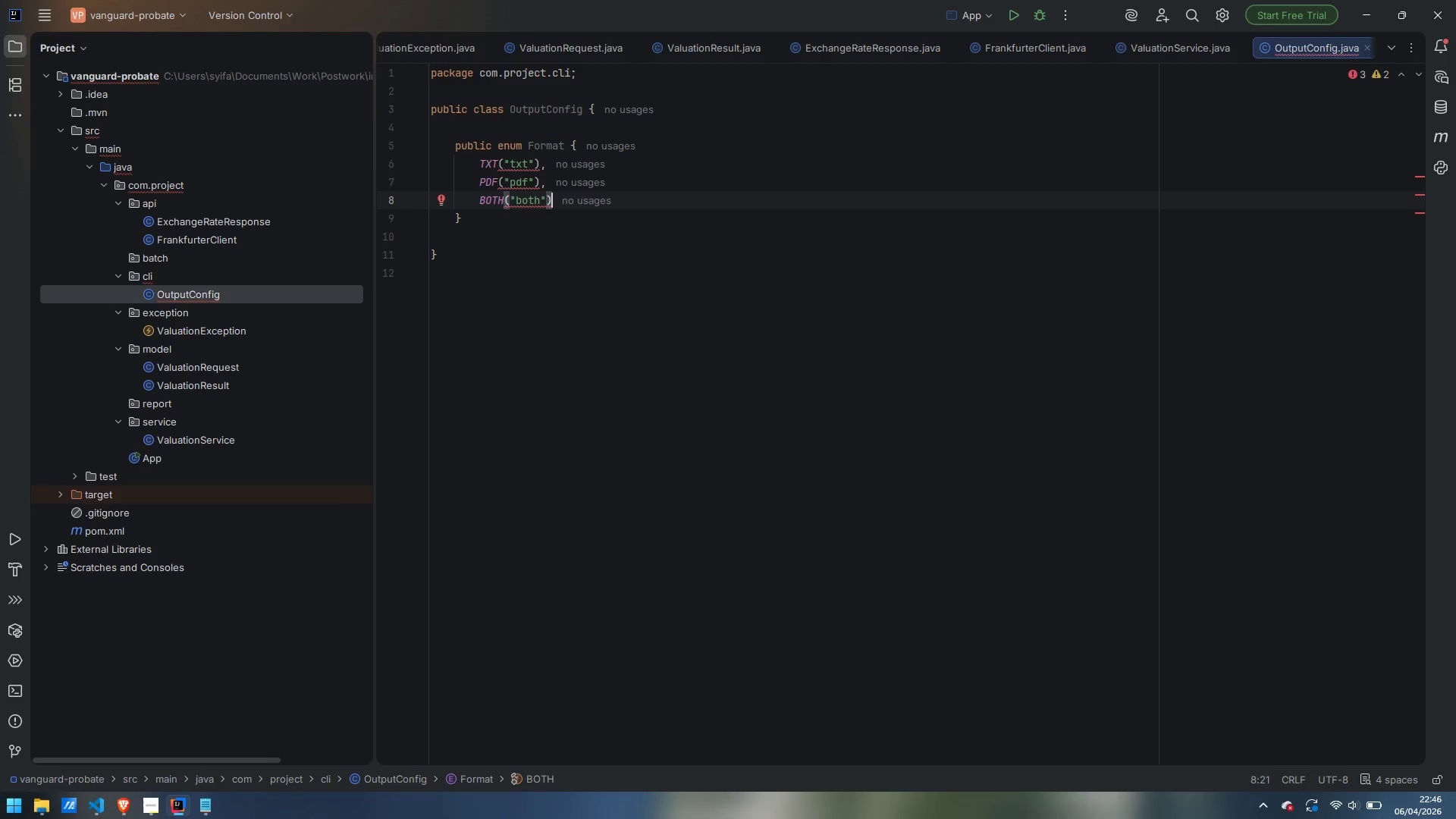 
wait(15.08)
 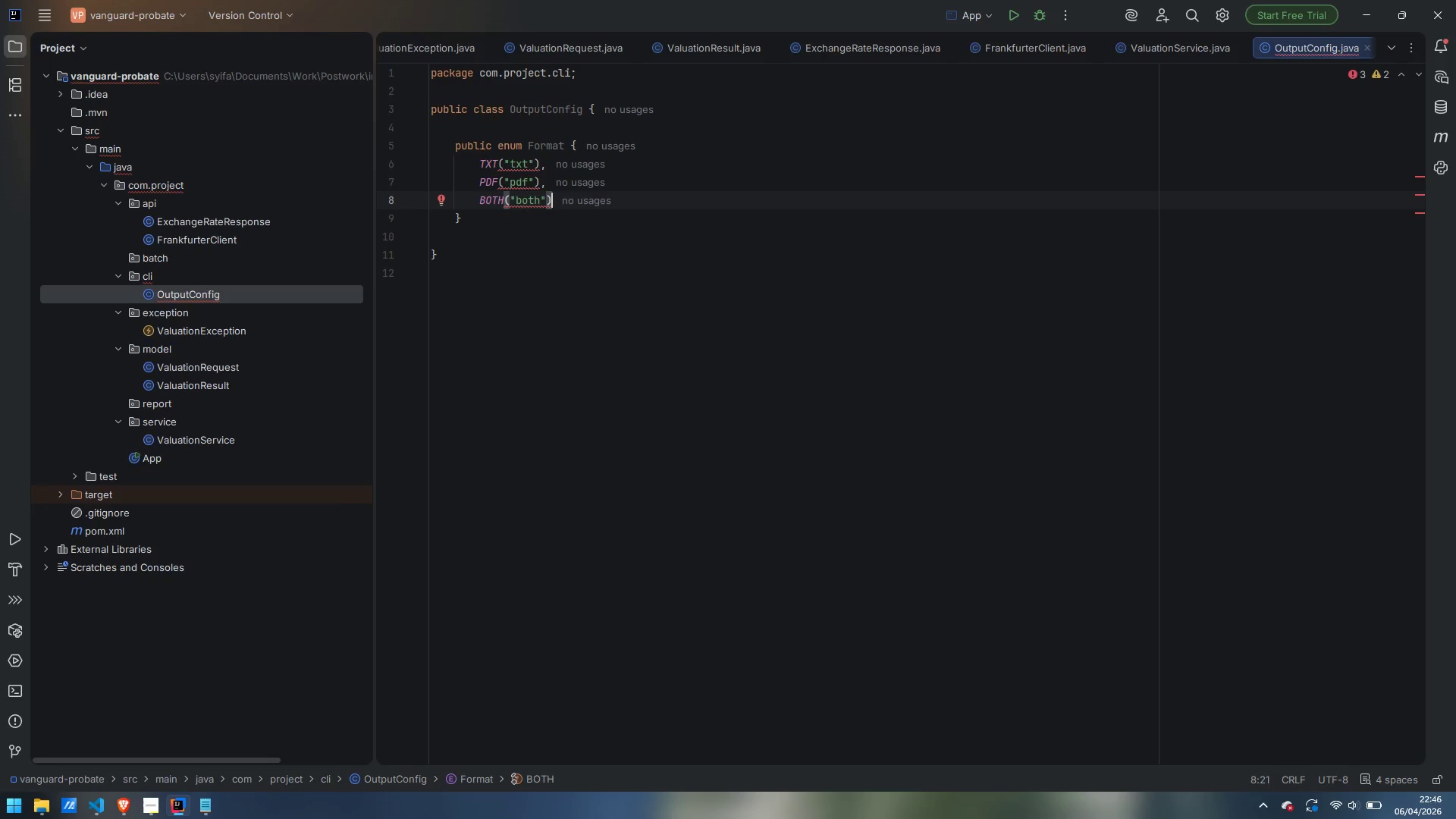 
key(Semicolon)
 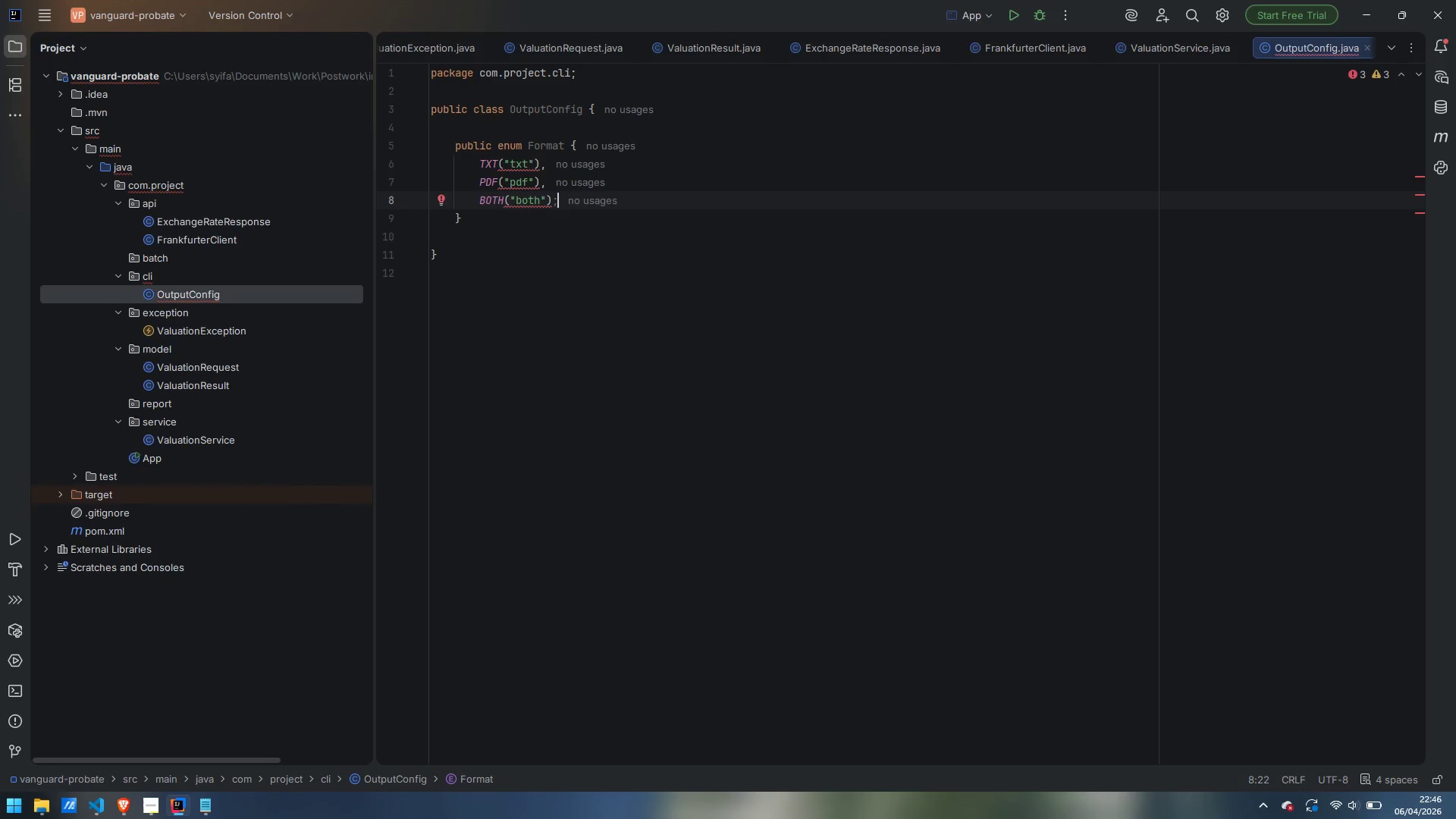 
key(Enter)
 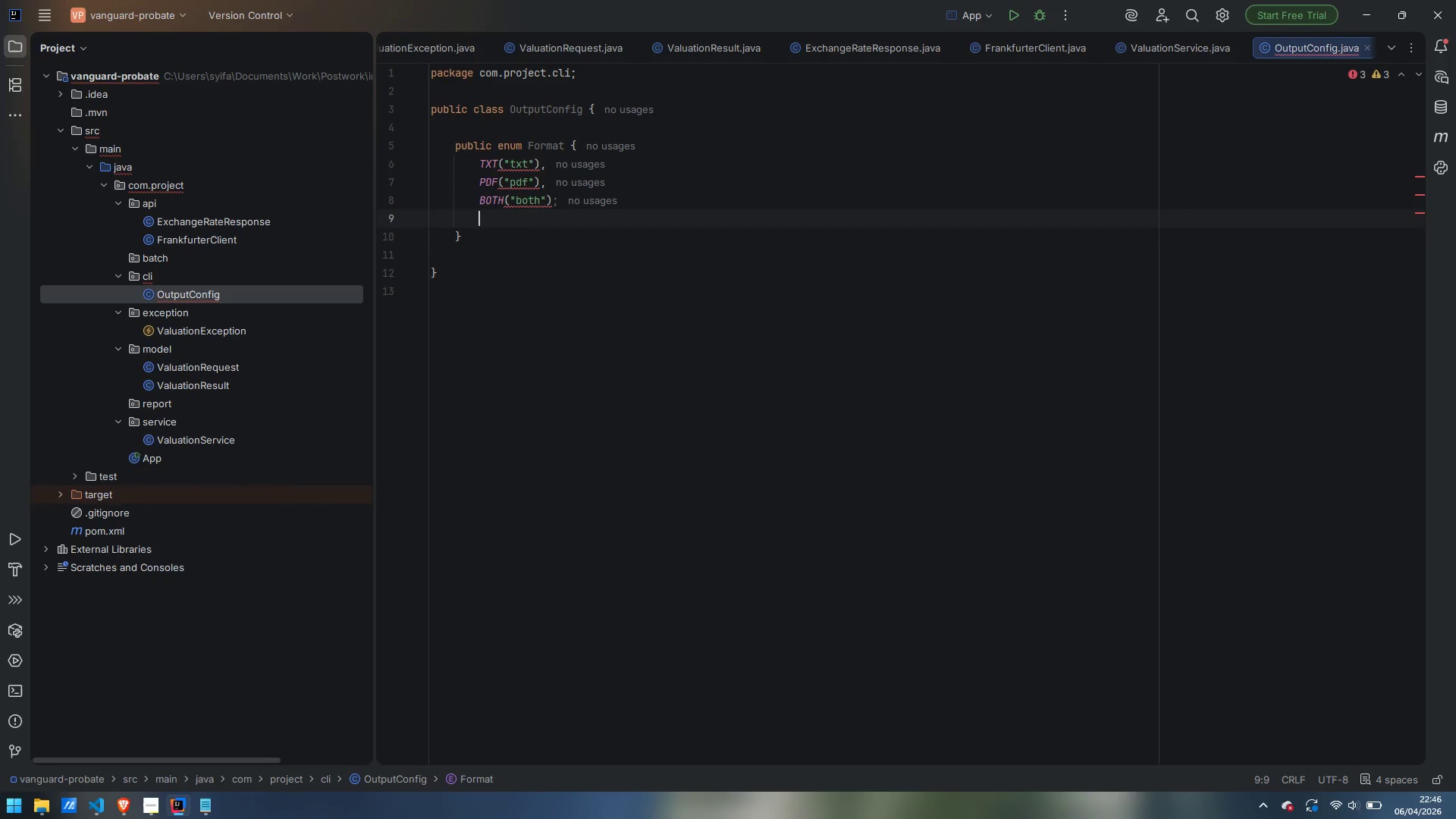 
key(Enter)
 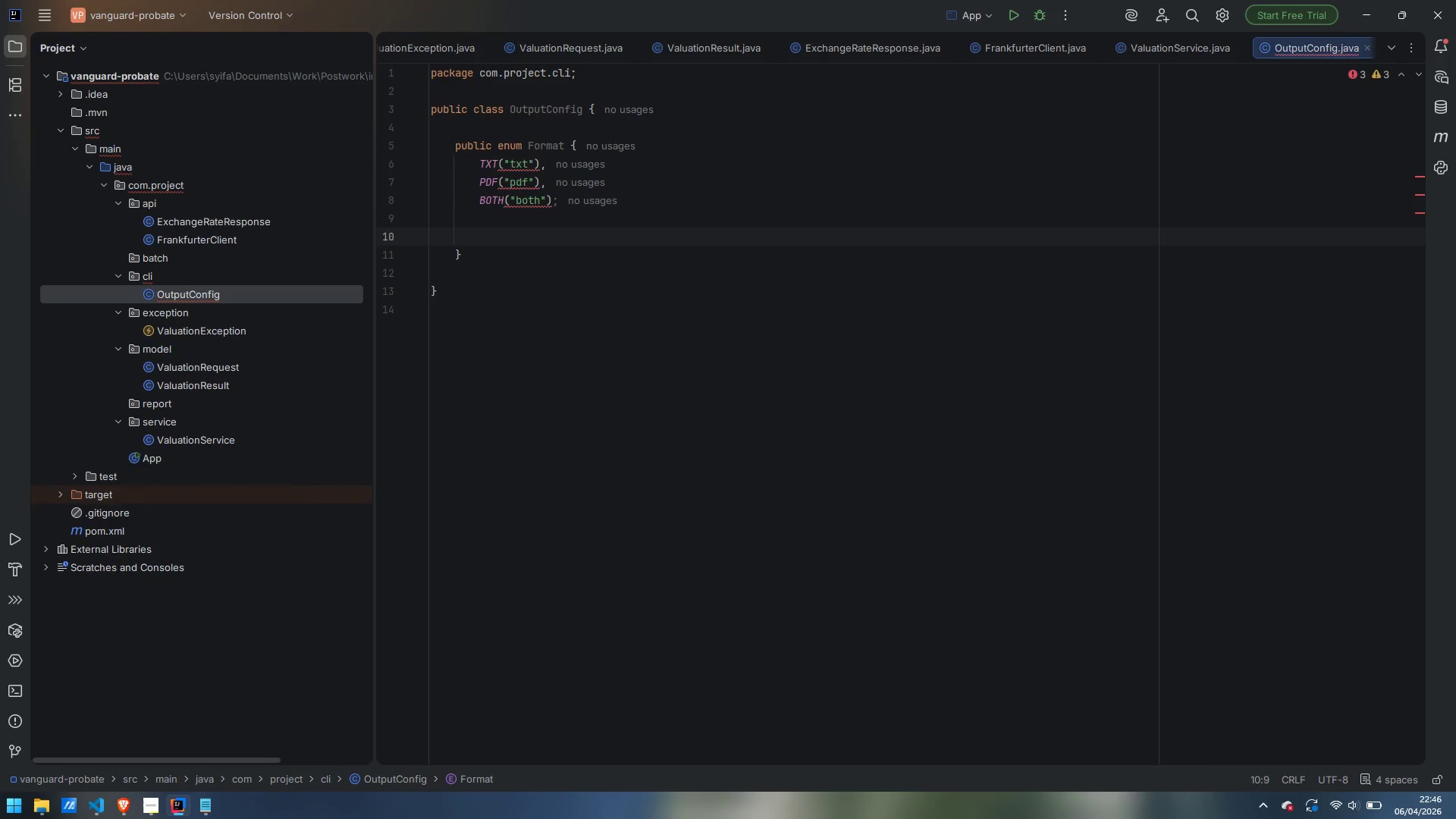 
type(private final String gla)
 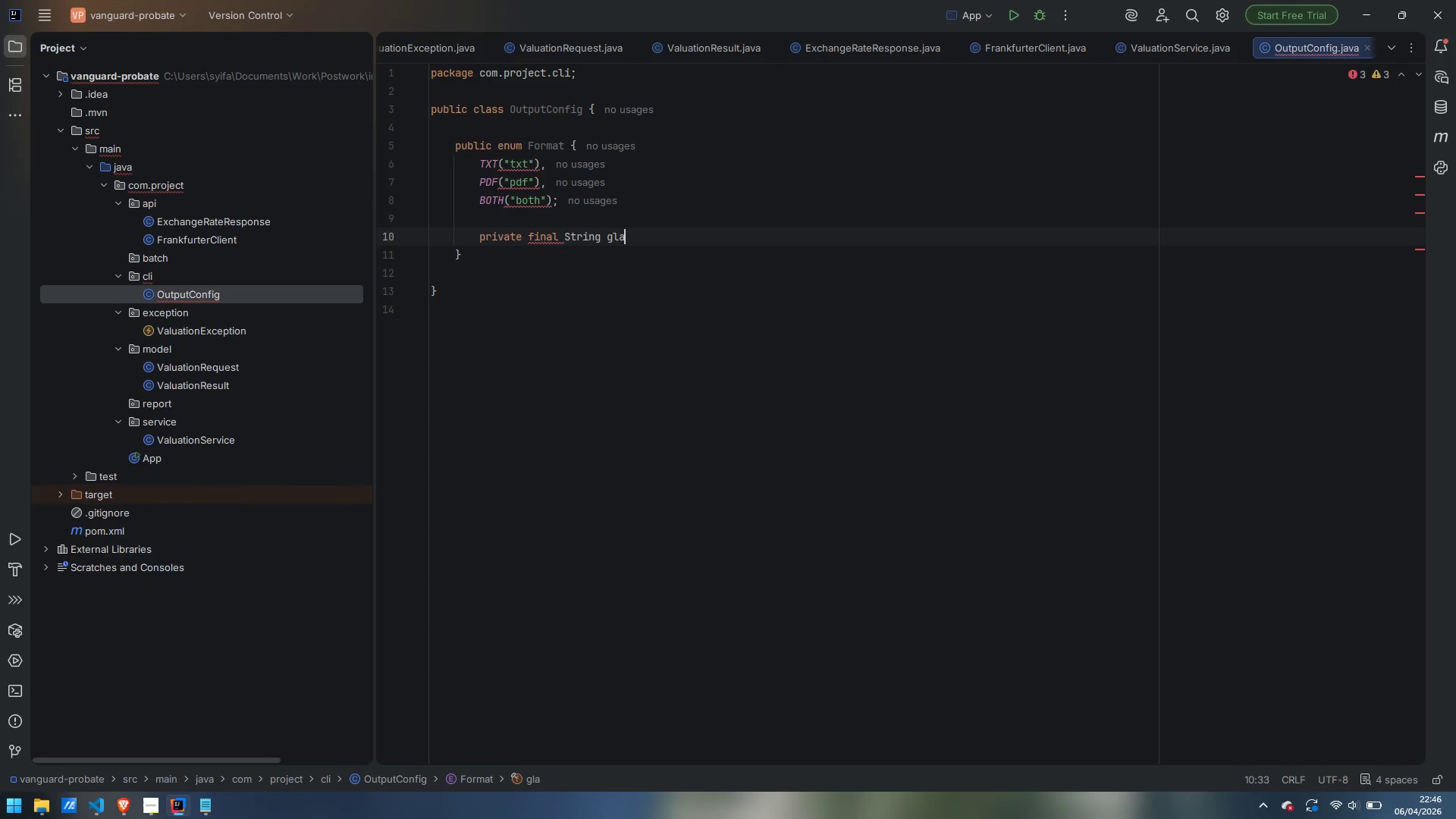 
key(Control+ControlLeft)
 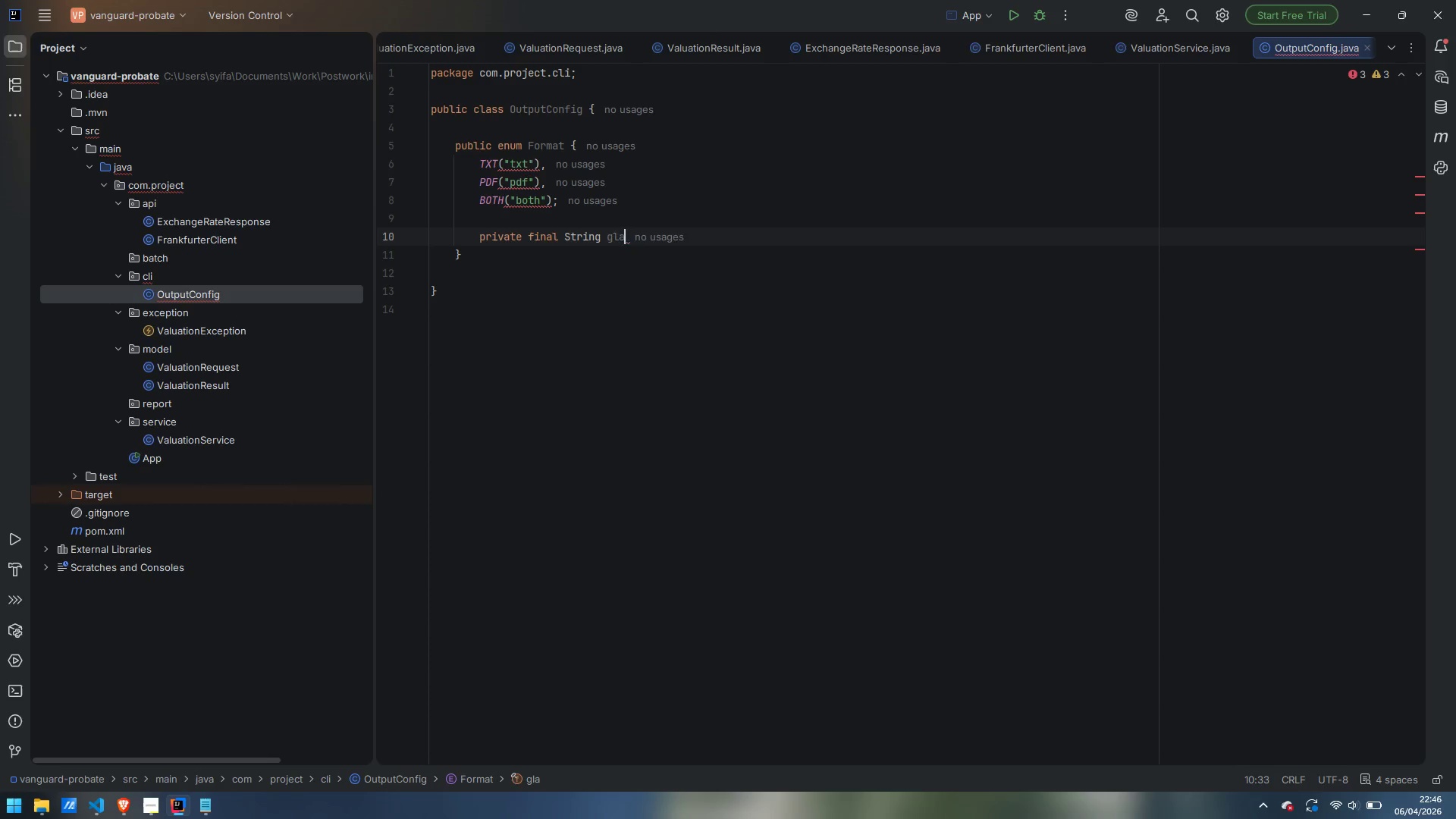 
key(Control+Backspace)
 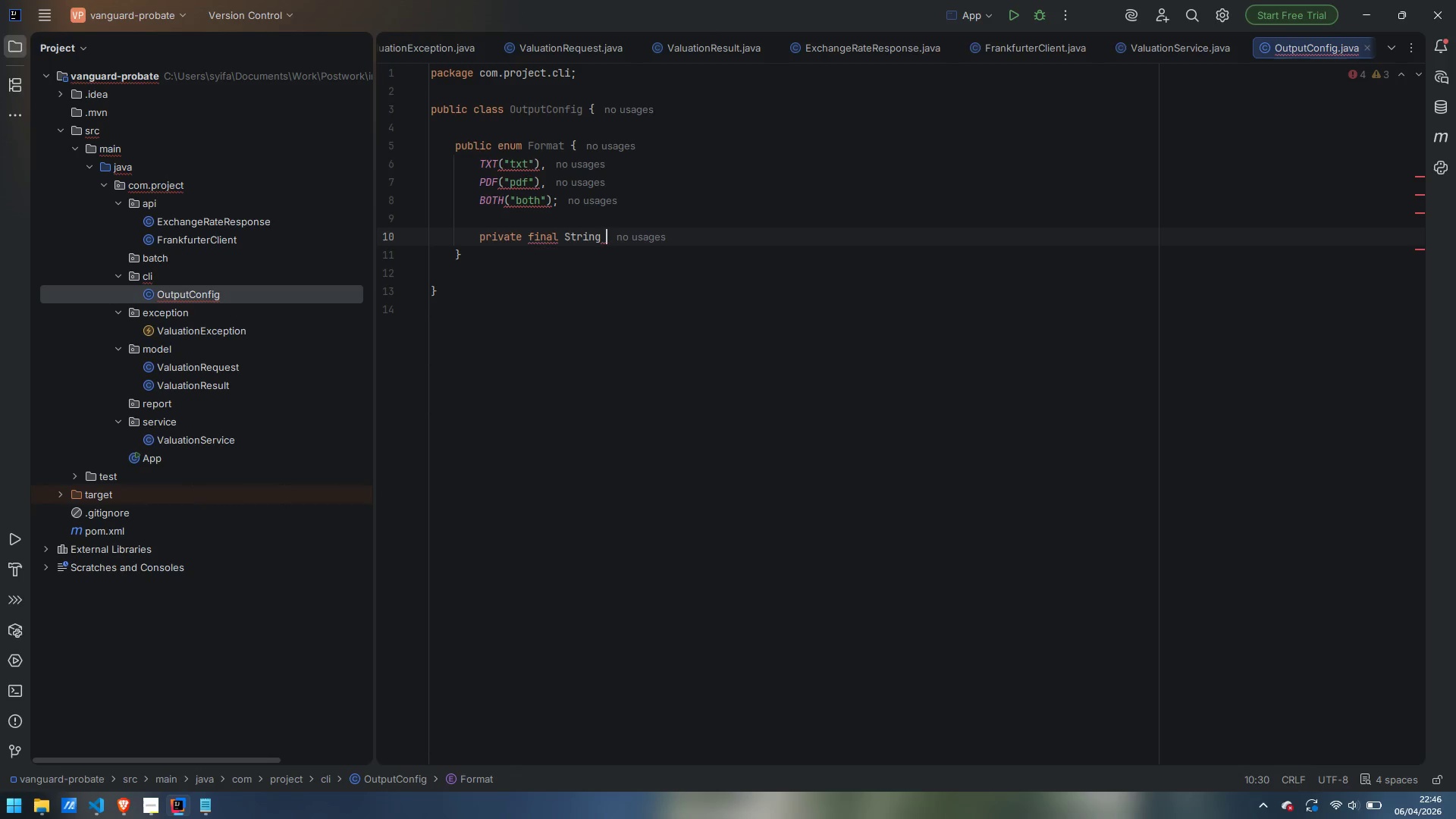 
type(flag;)
 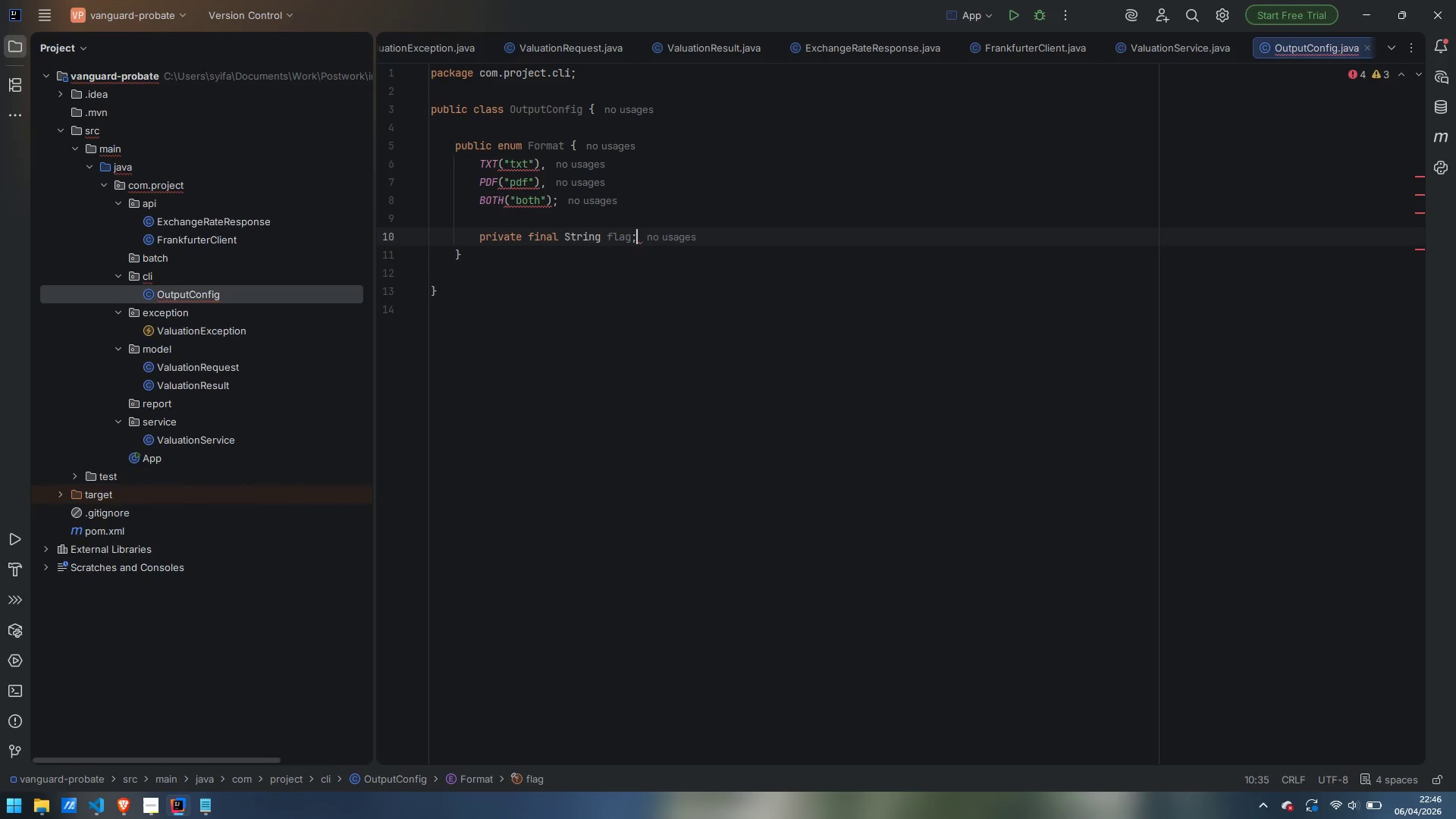 
key(Enter)
 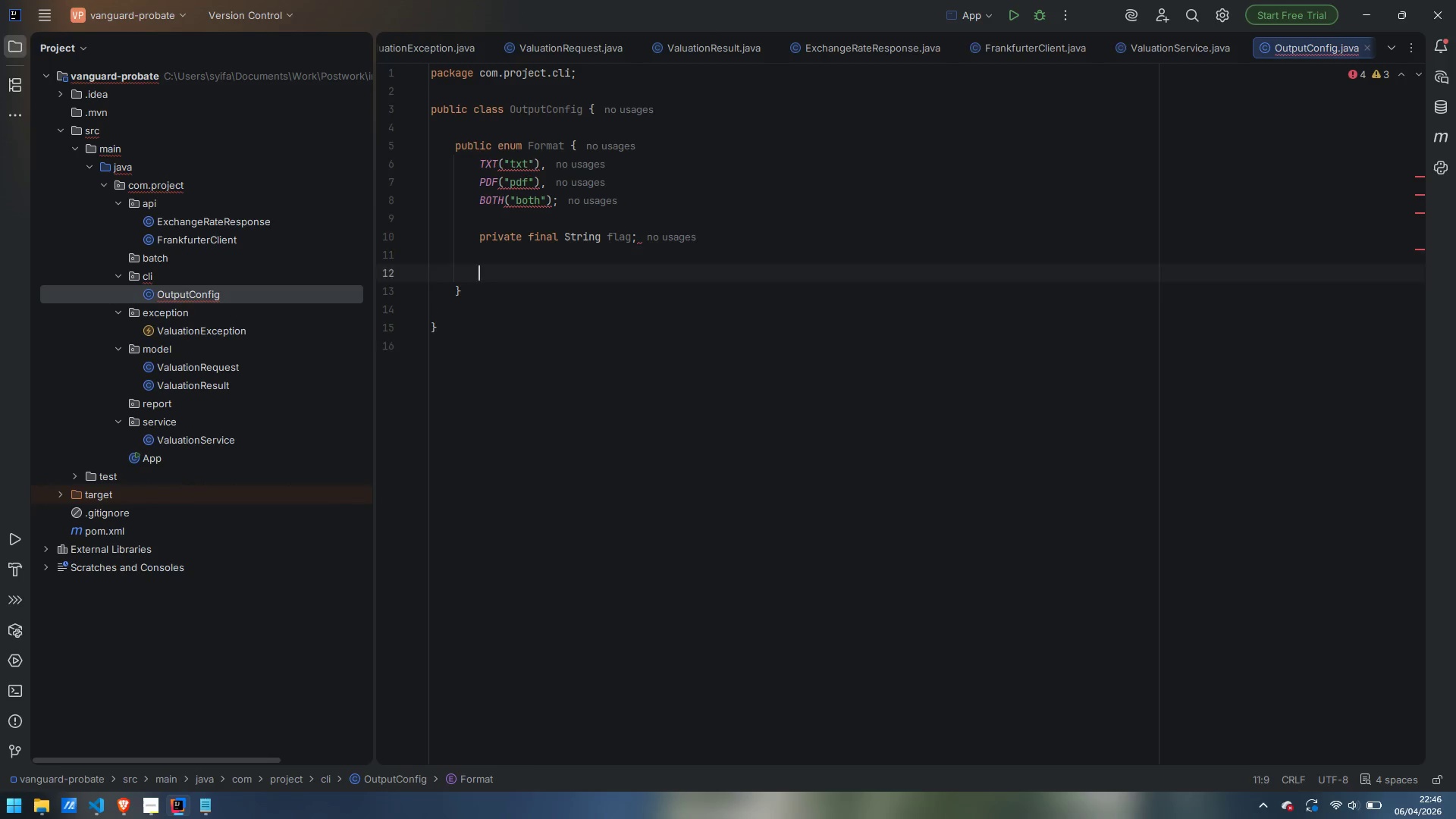 
key(Enter)
 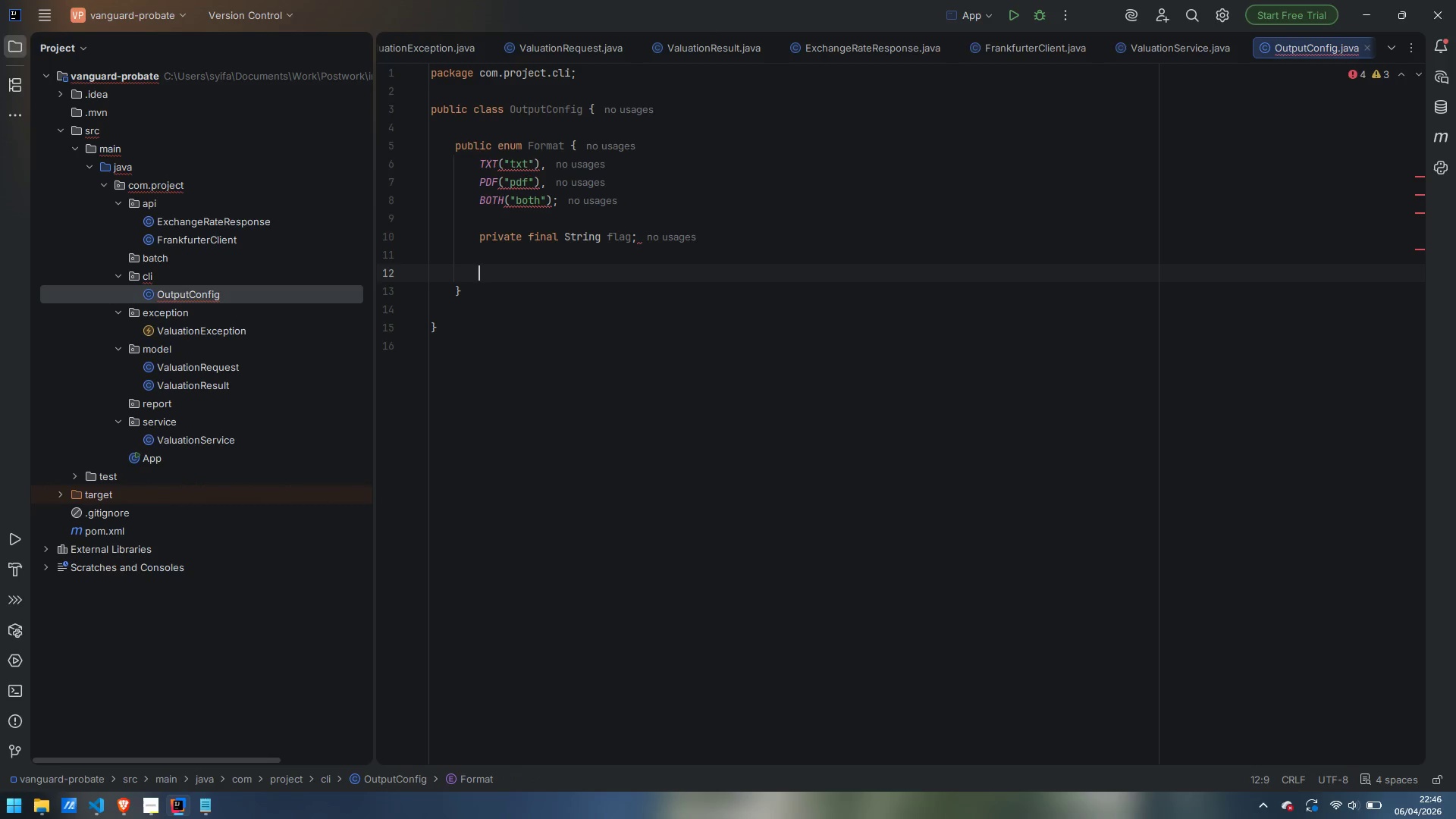 
type(Fira)
 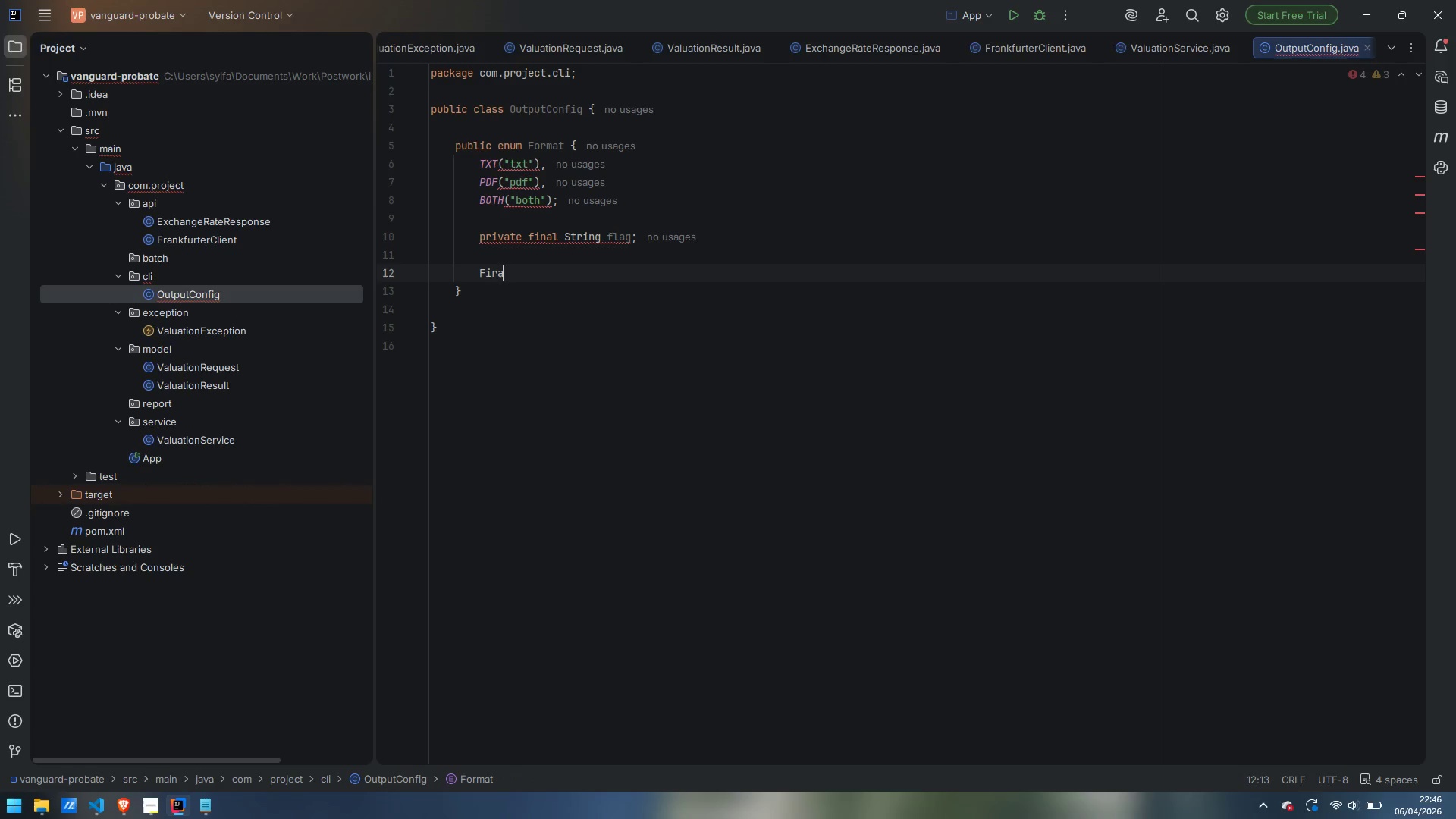 
key(Control+ControlLeft)
 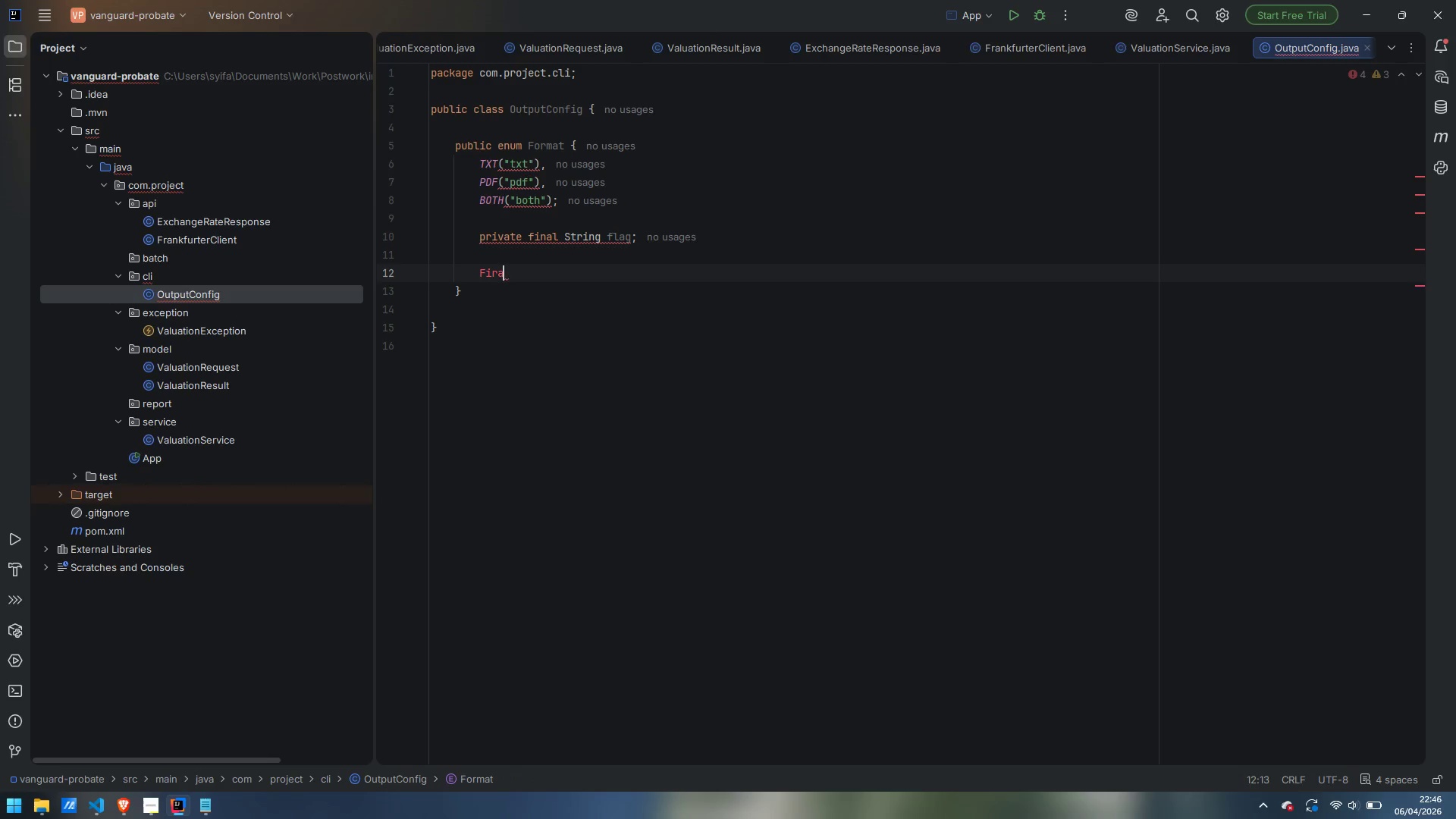 
key(Control+Backspace)
 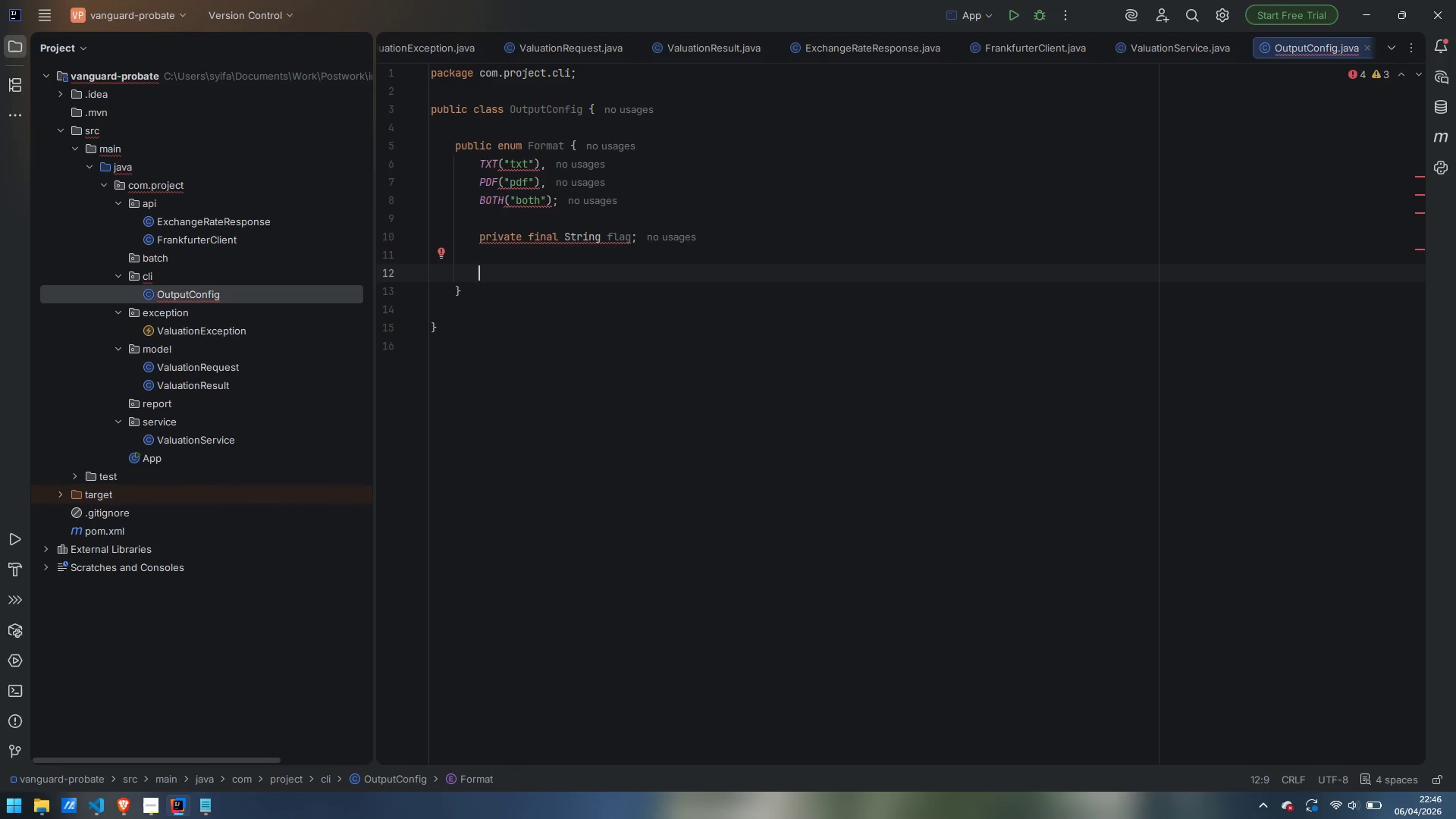 
type(Format(String falg)
 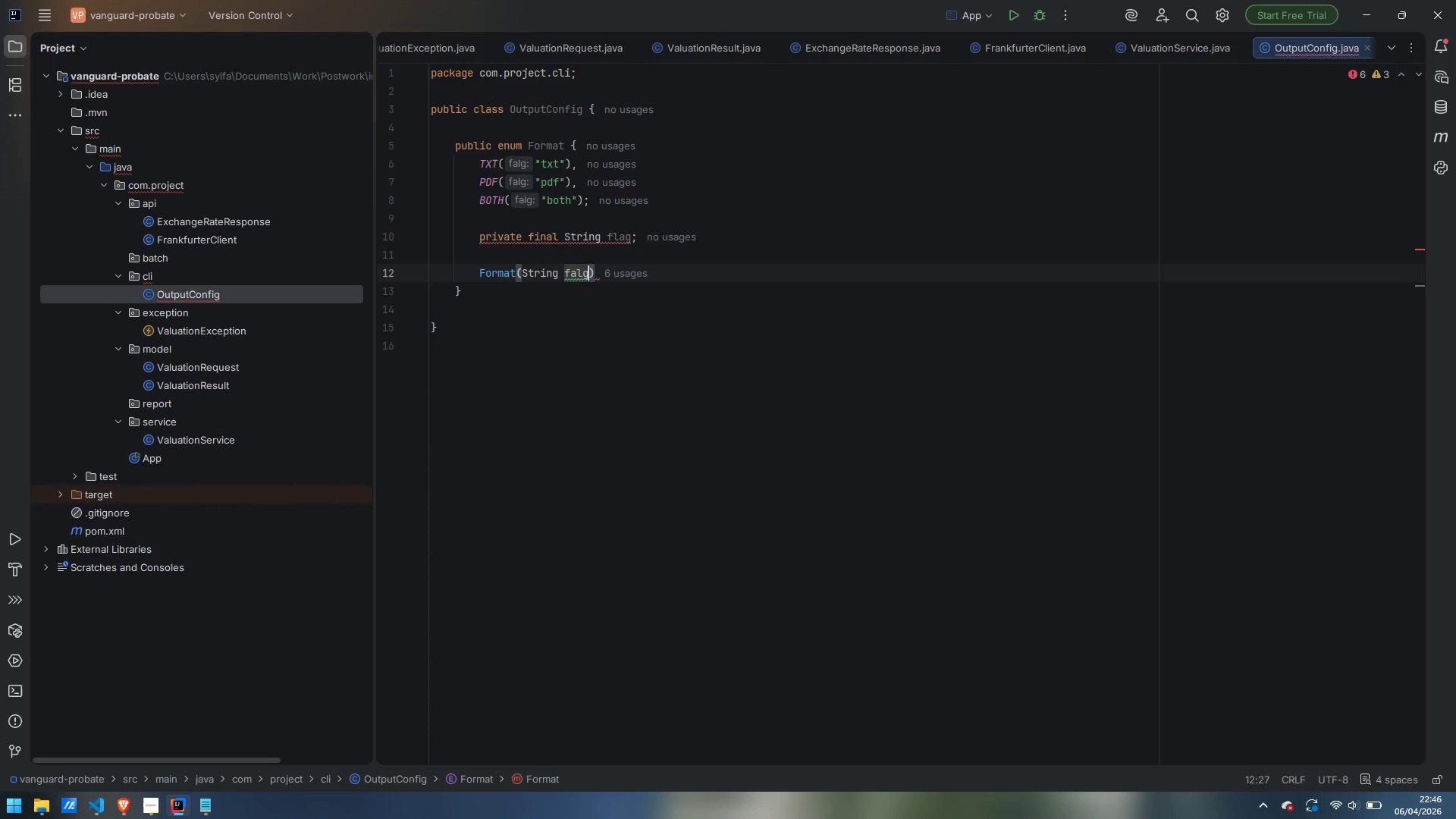 
key(Control+ControlLeft)
 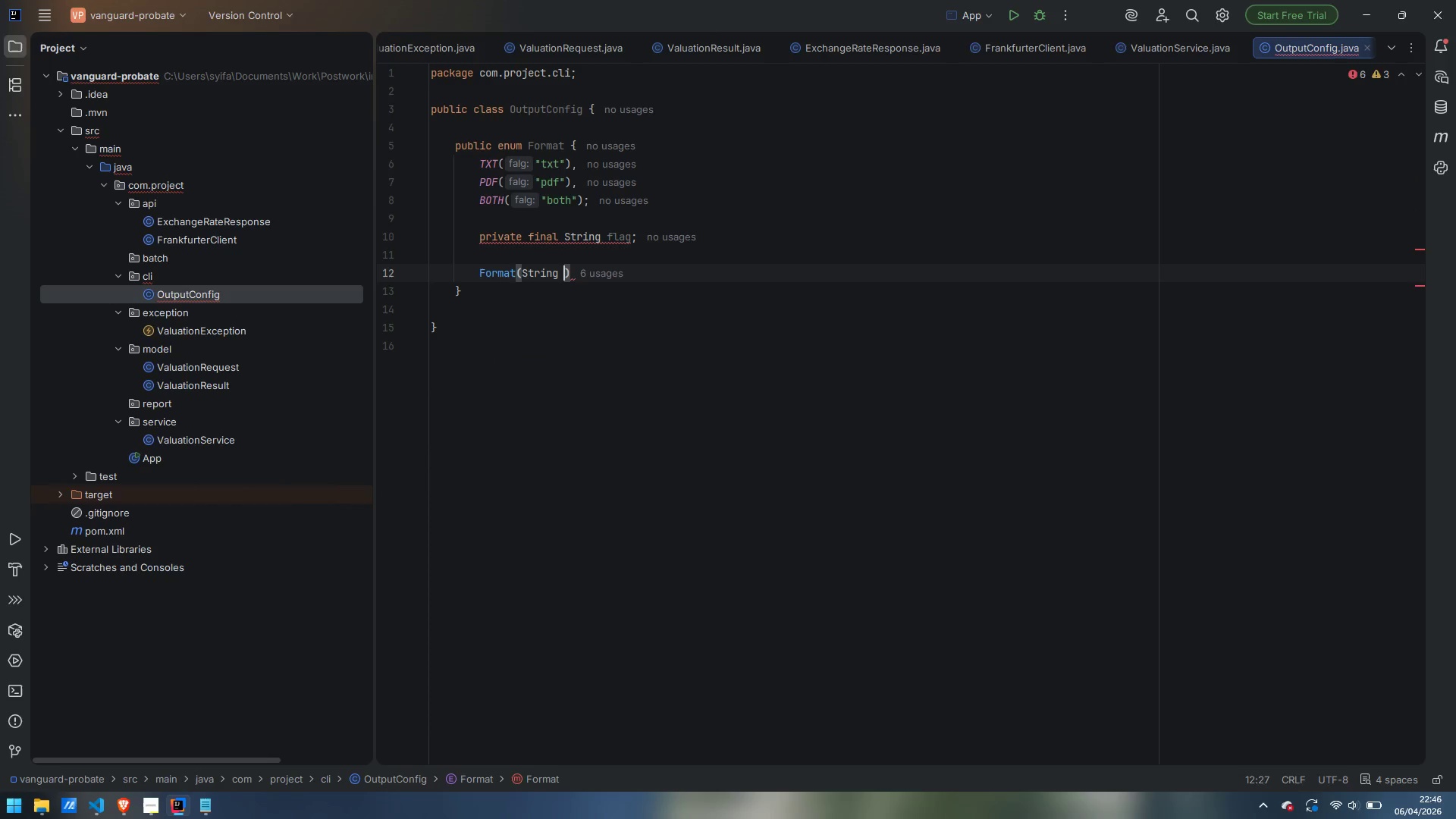 
key(Control+Backspace)
 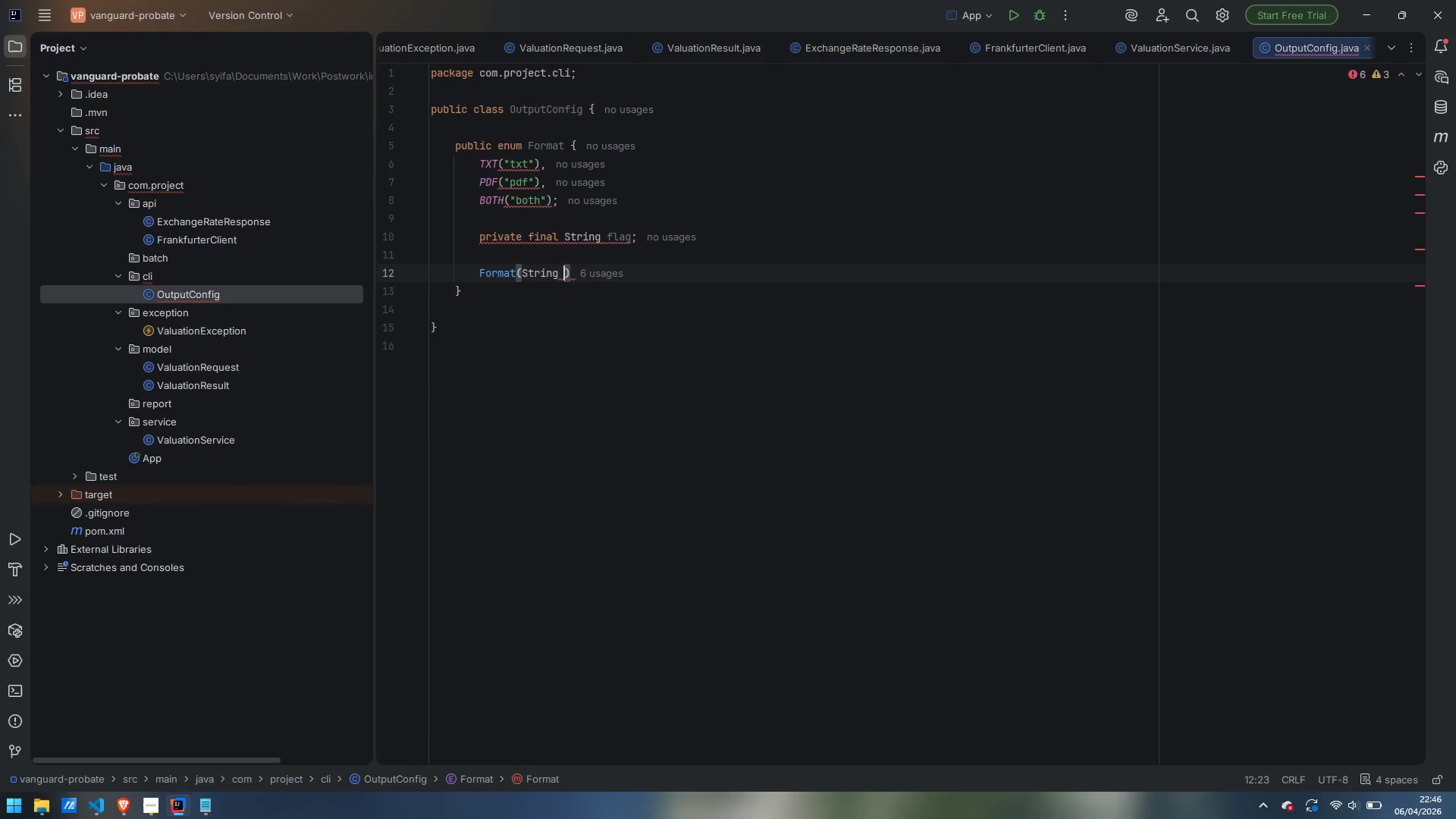 
type(flag)
 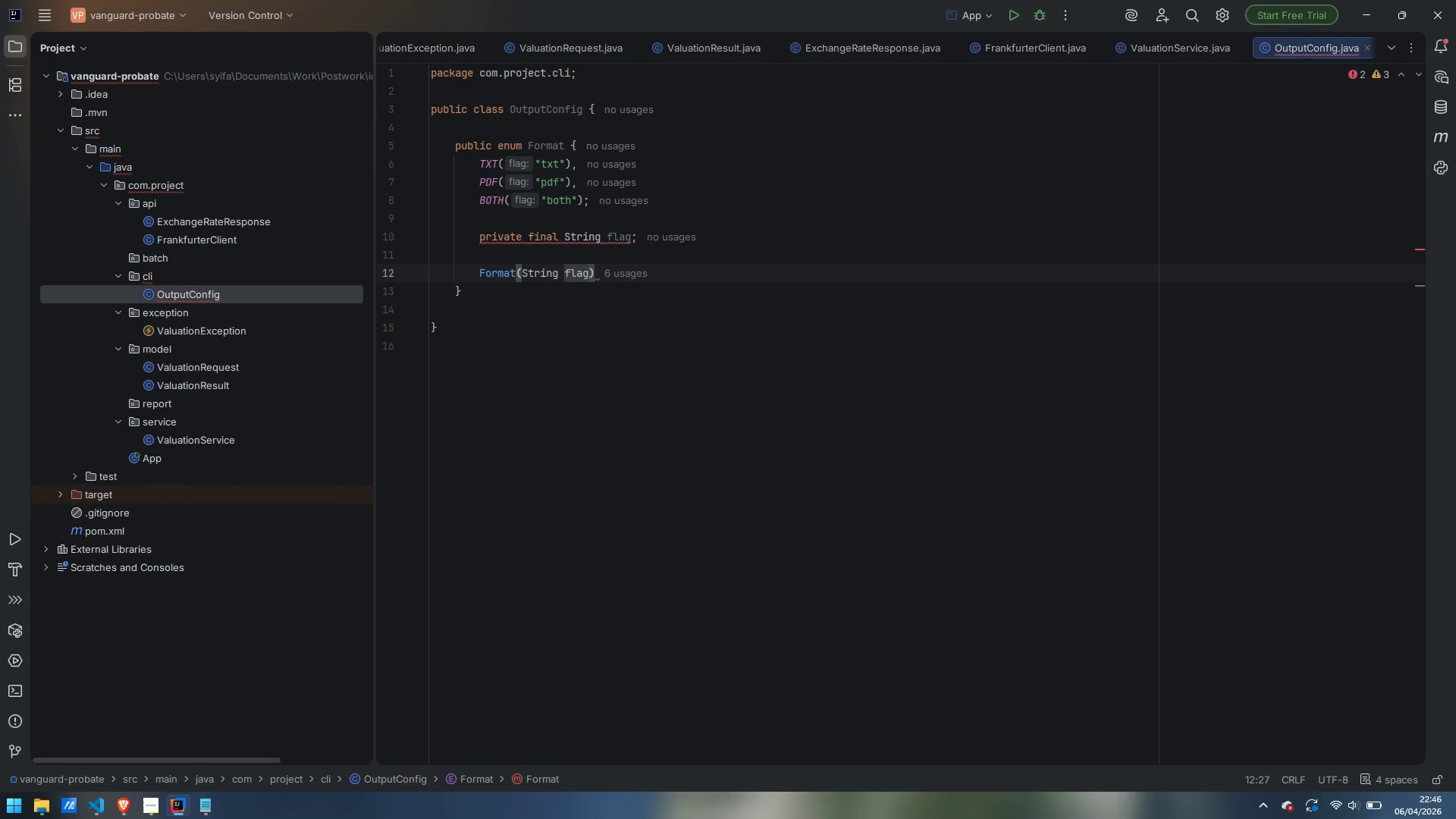 
wait(5.74)
 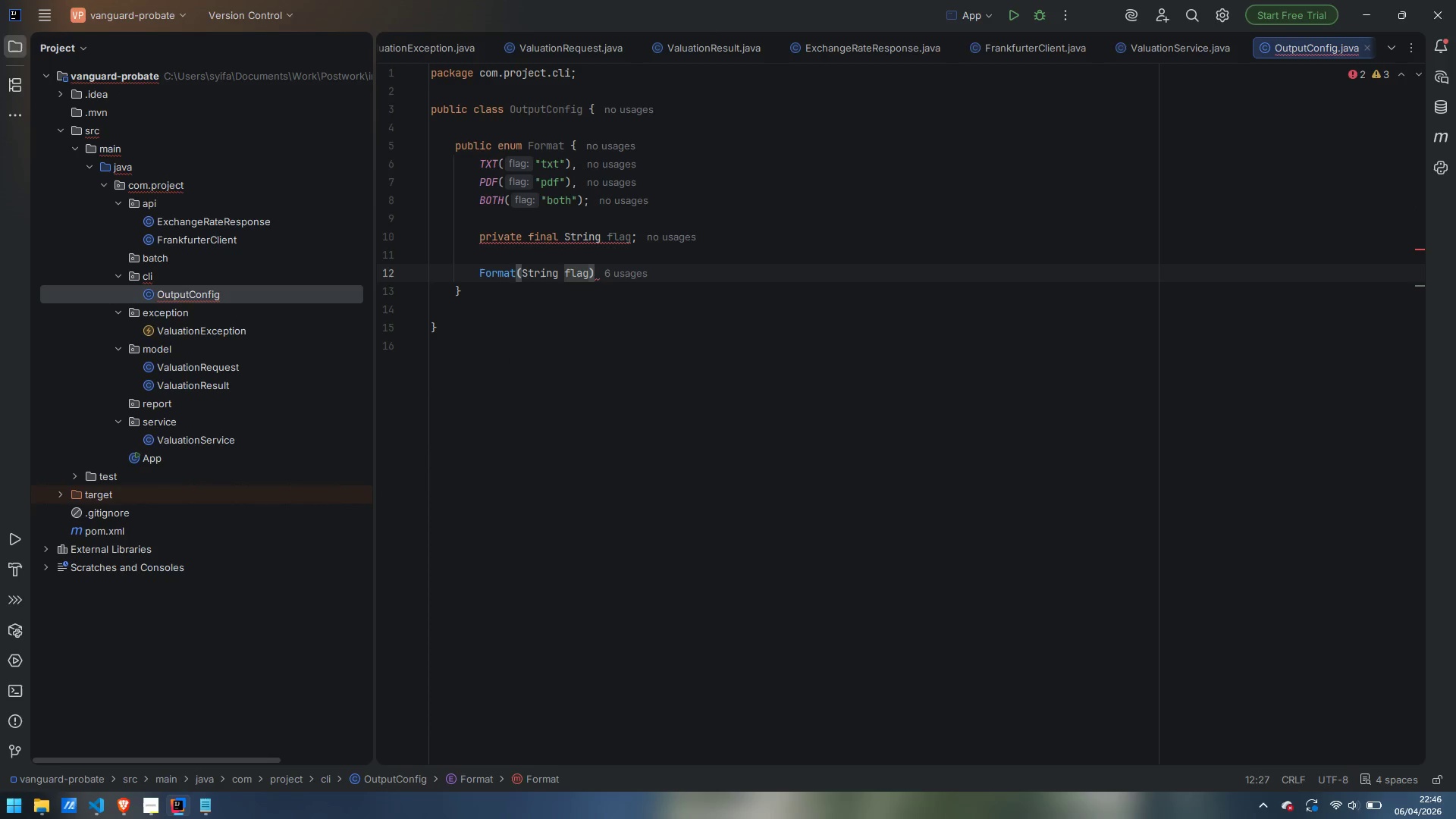 
key(ArrowRight)
 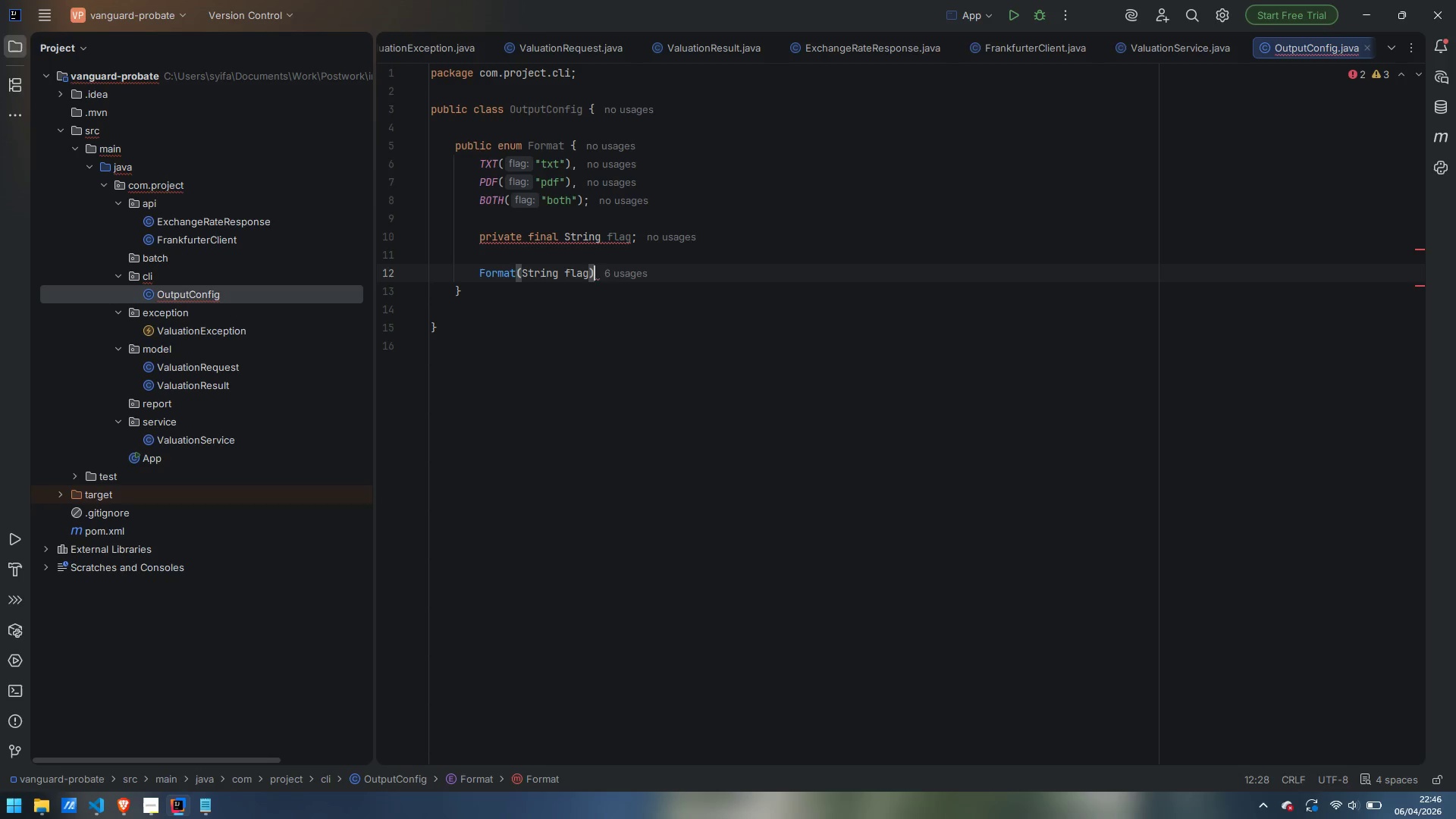 
key(Space)
 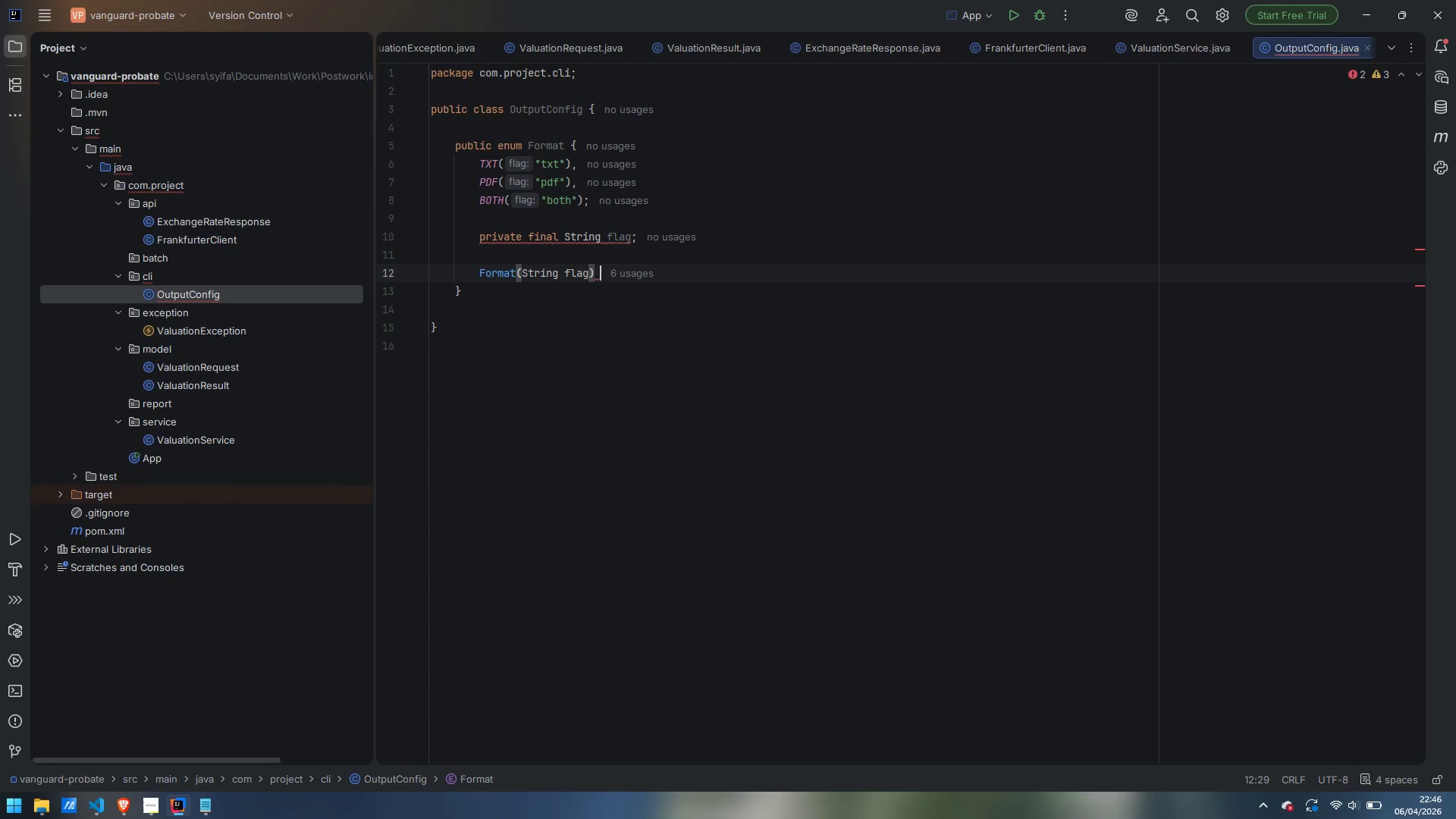 
key(Shift+BracketLeft)
 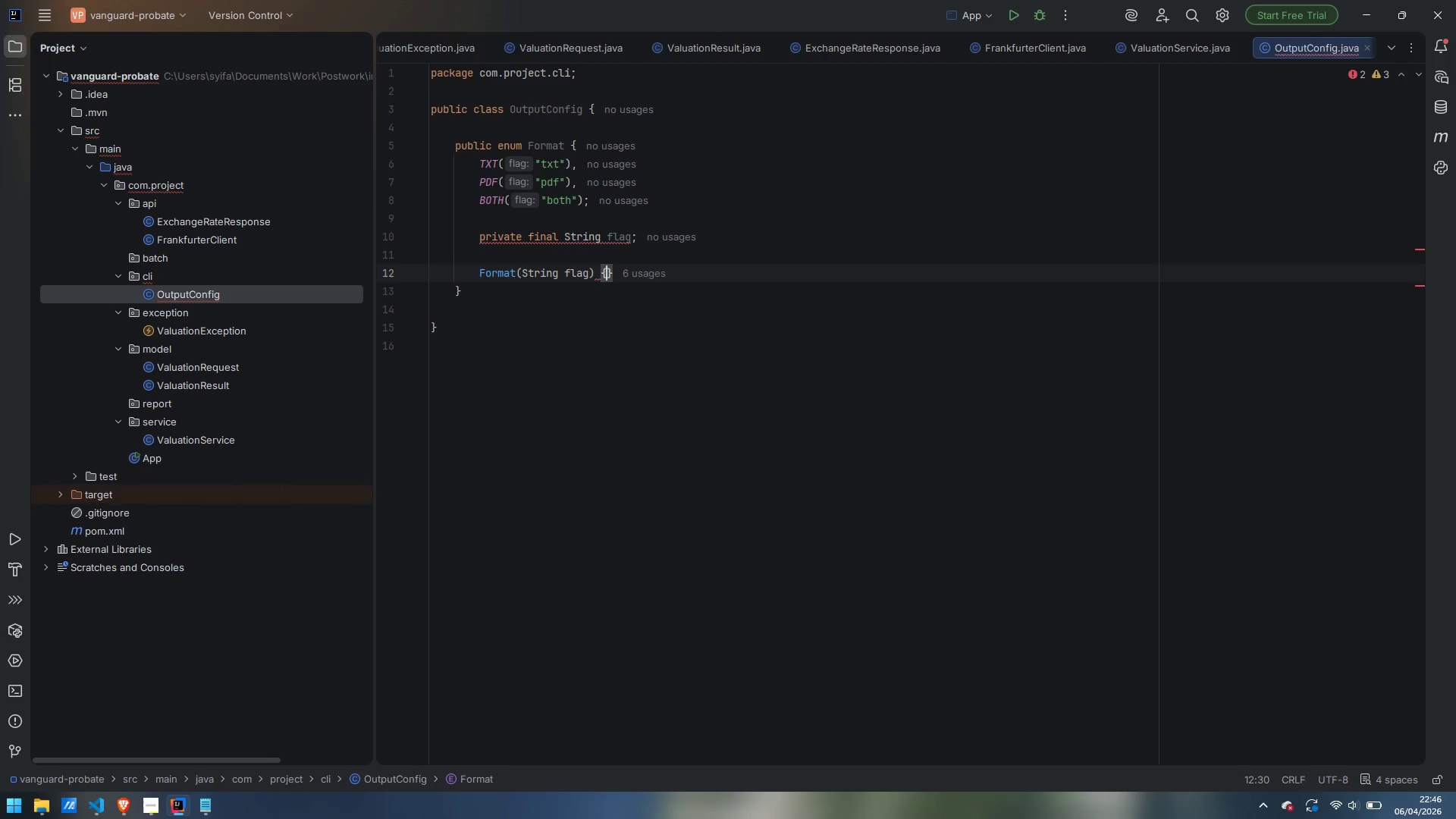 
key(Enter)
 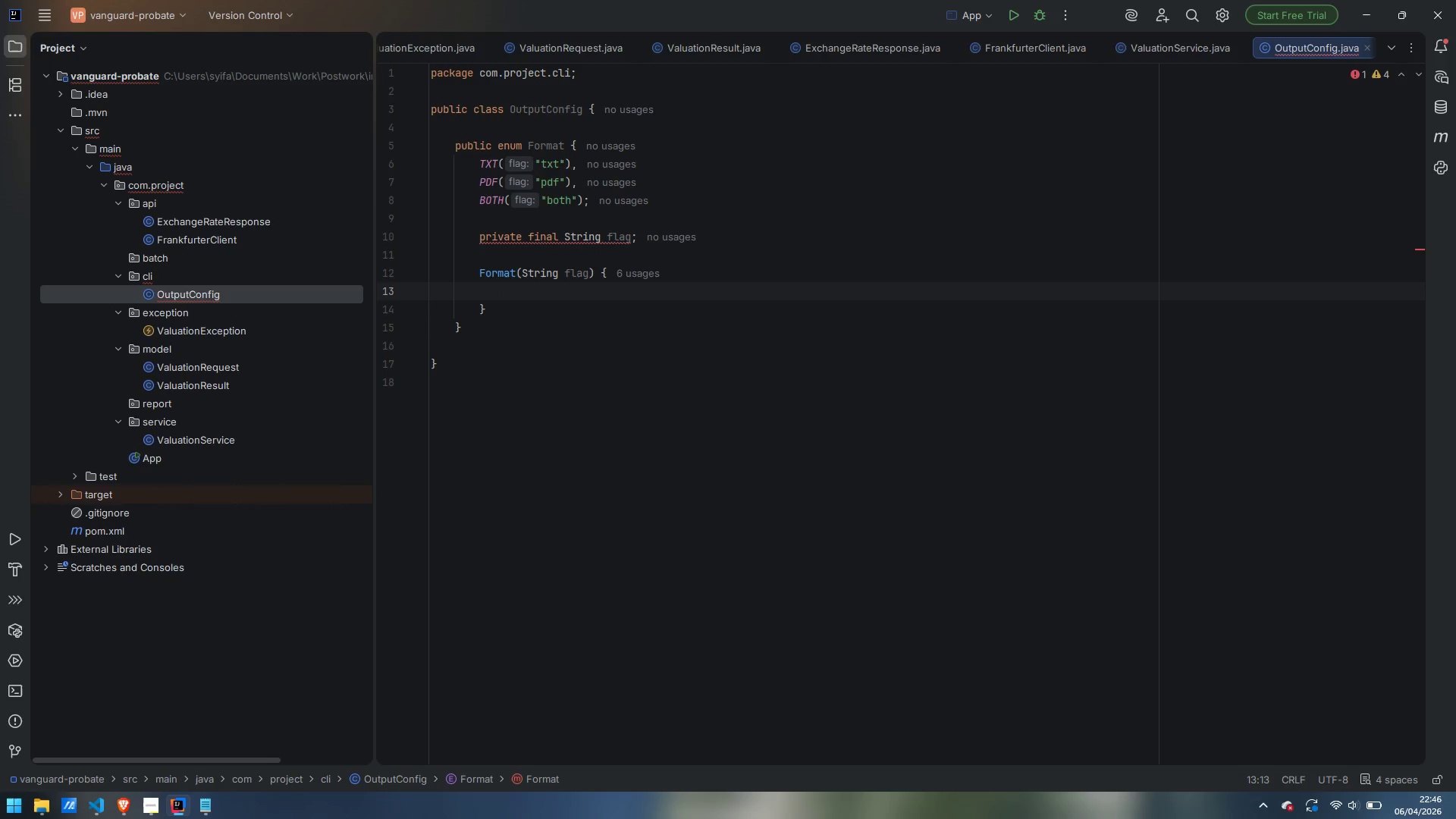 
type(this.flag = flag;)
 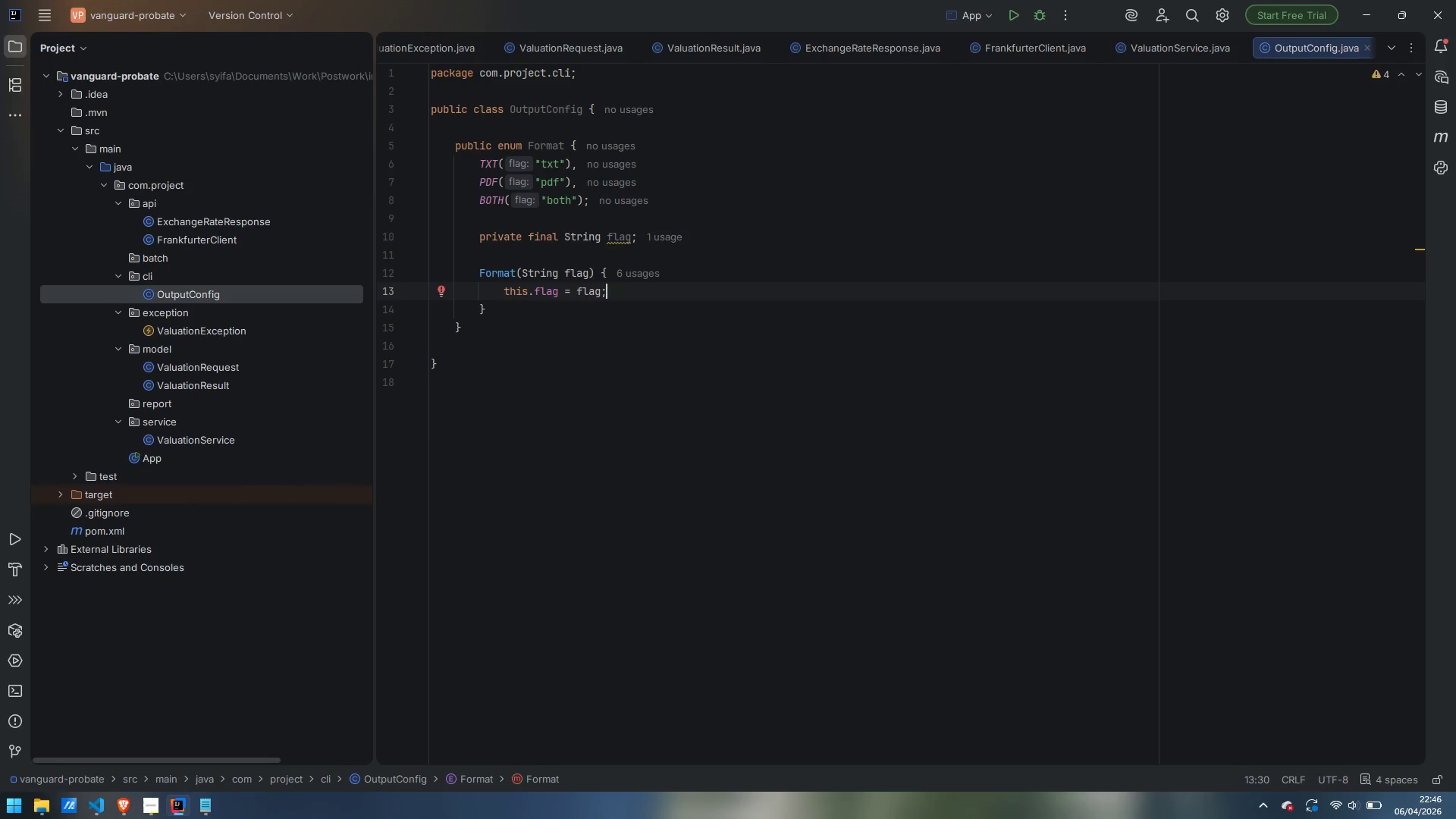 
key(ArrowDown)
 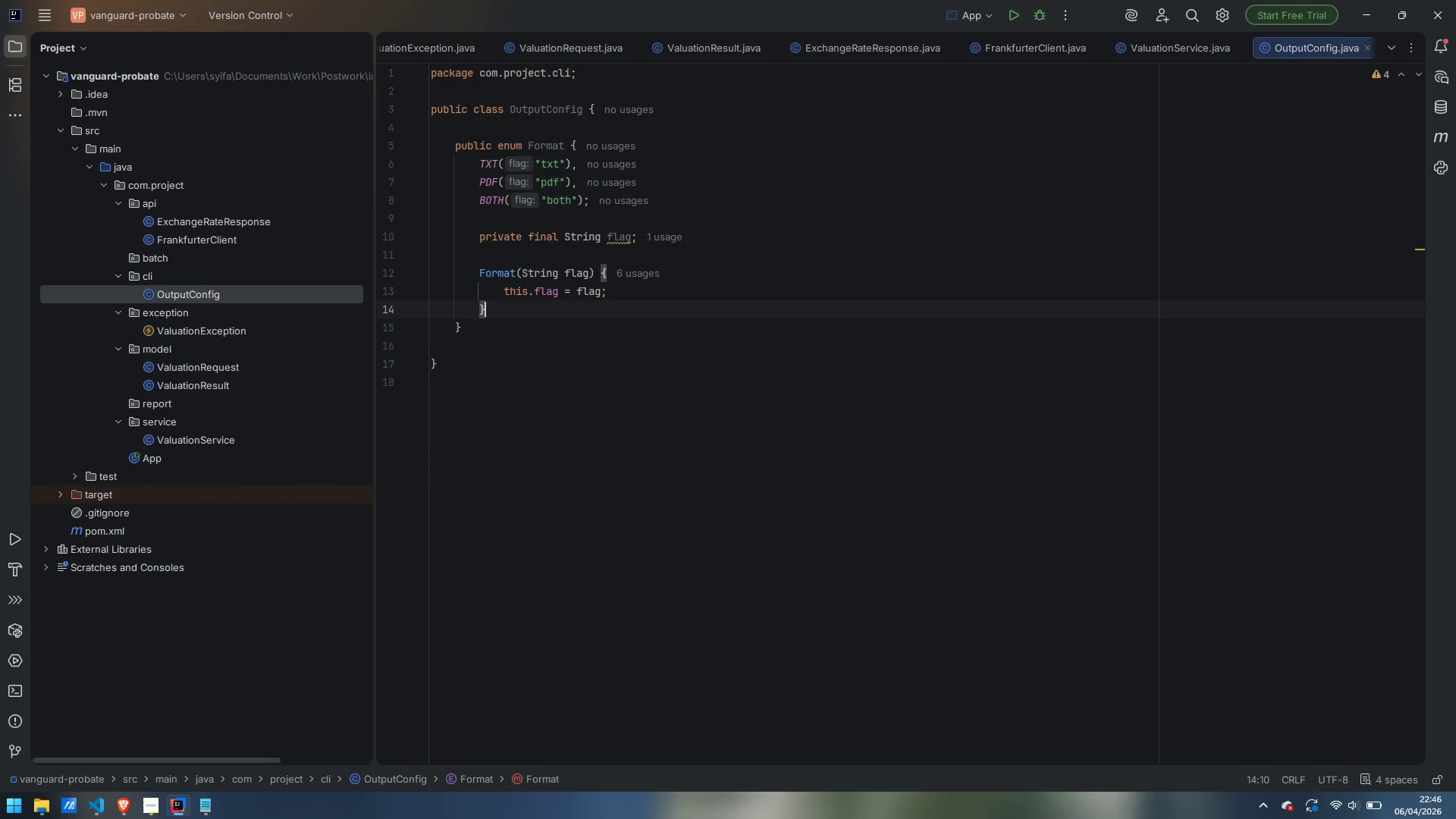 
key(Enter)
 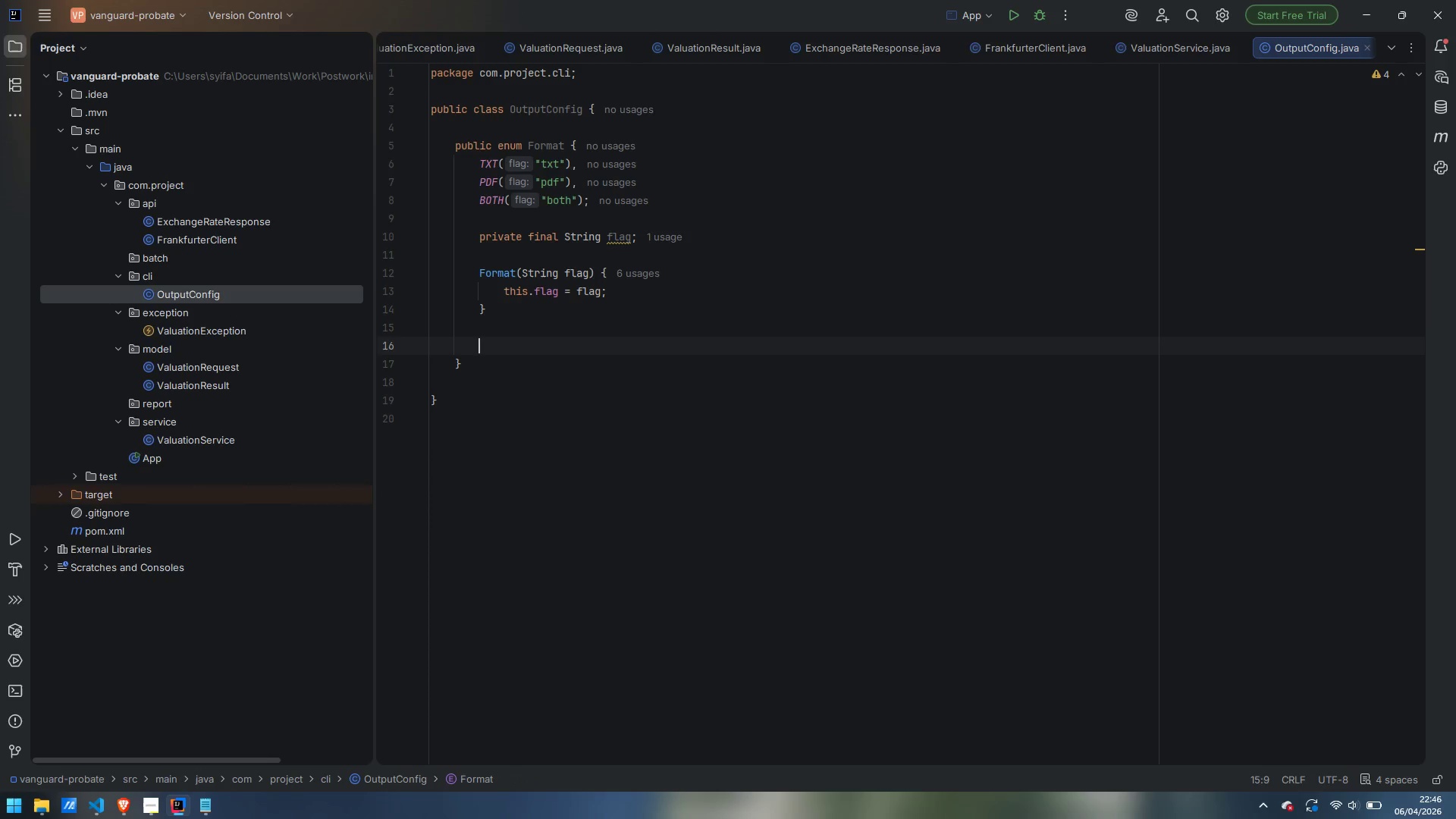 
key(Enter)
 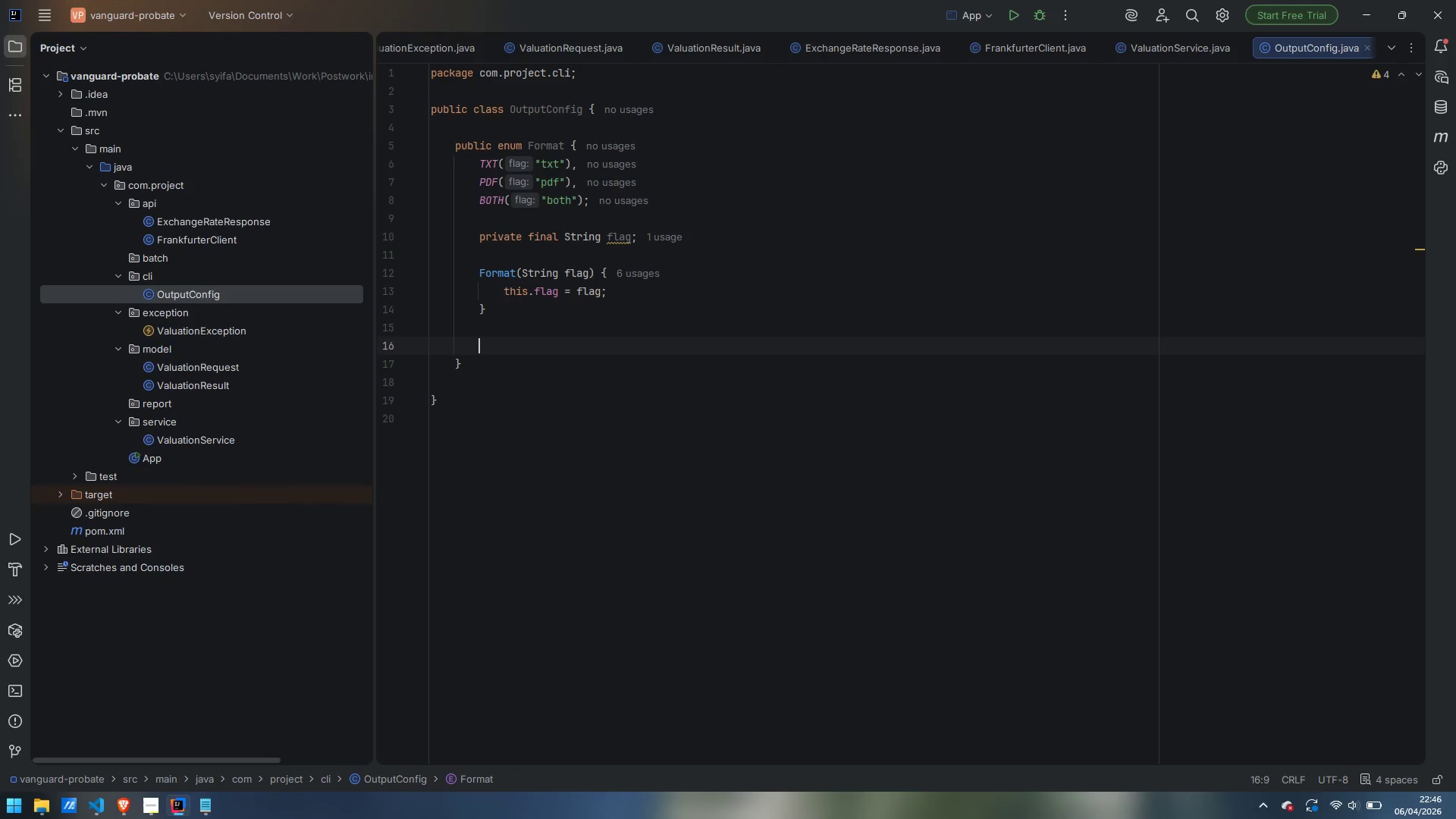 
type(public static Format)
 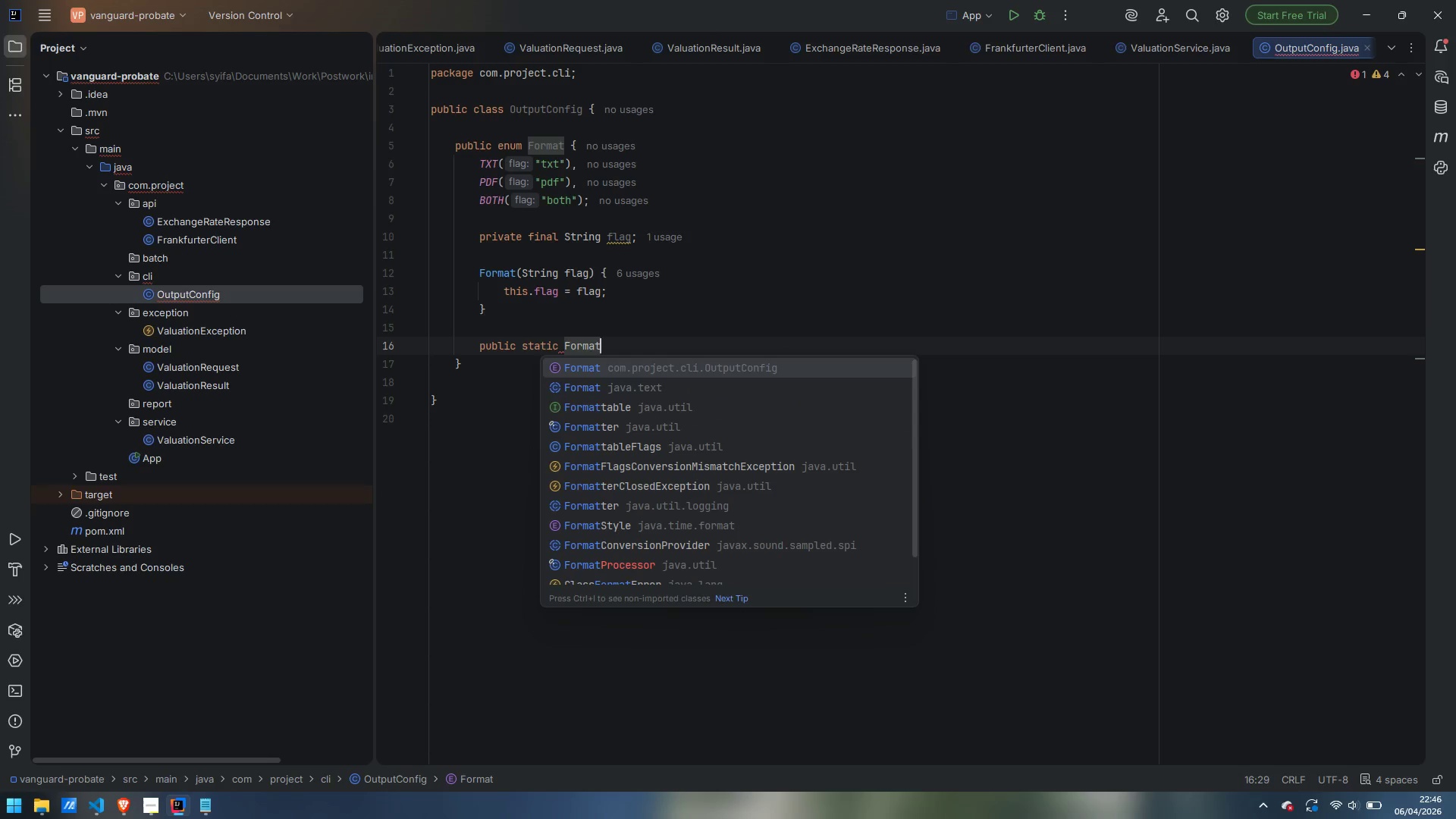 
key(Enter)
 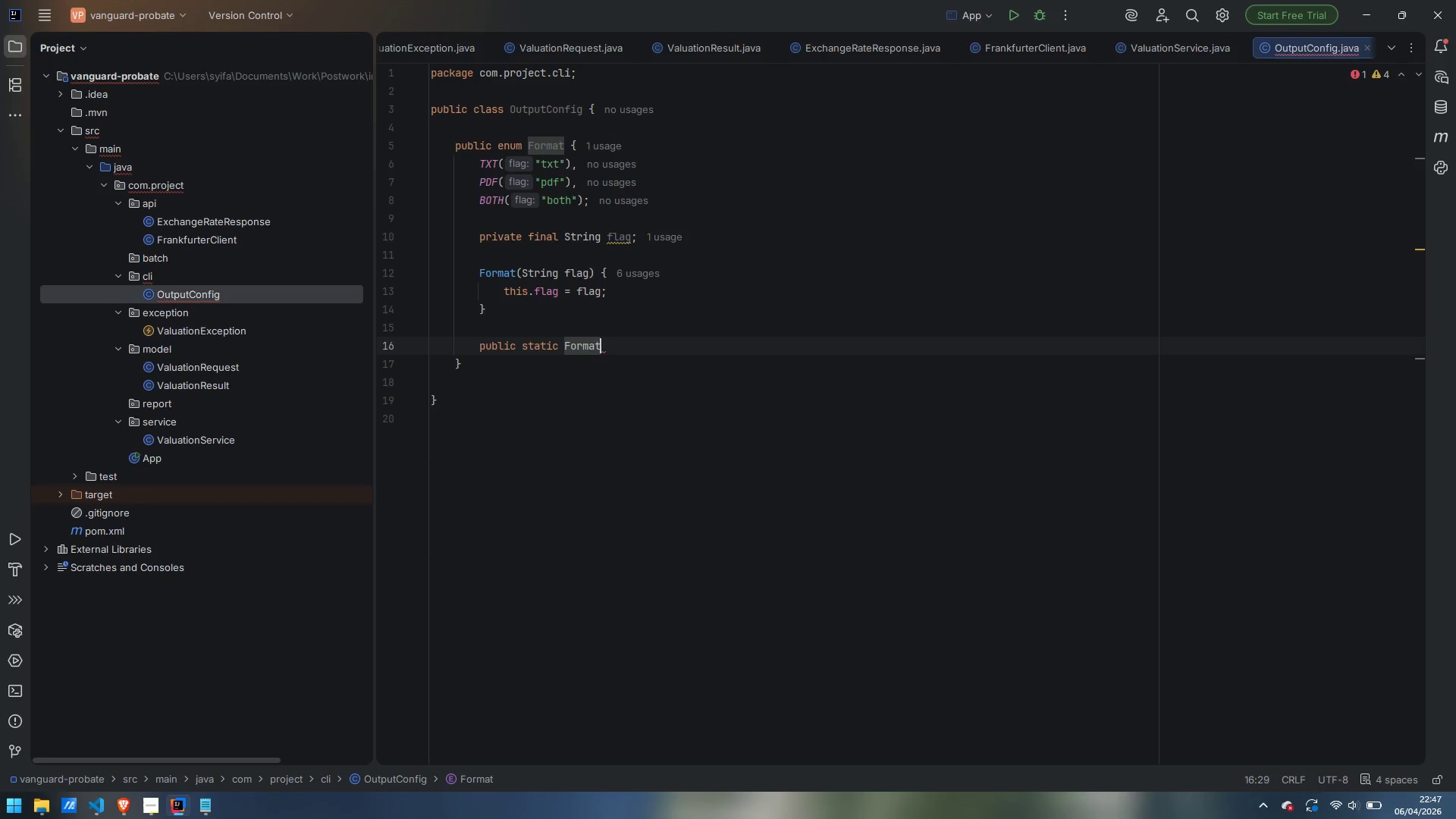 
type( fromGla)
key(Backspace)
key(Backspace)
key(Backspace)
type(Fa)
key(Backspace)
type(lag )
 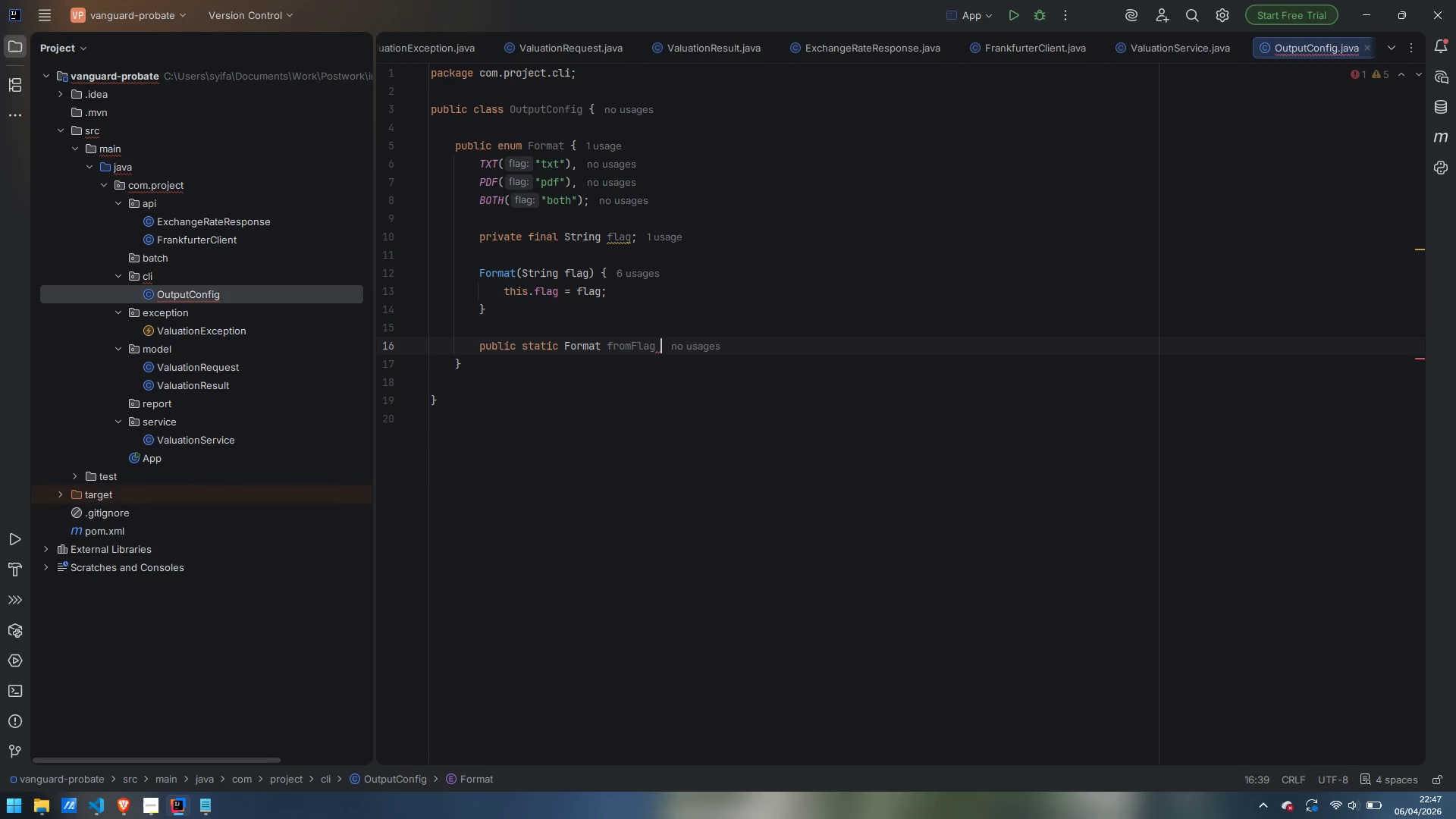 
wait(15.52)
 